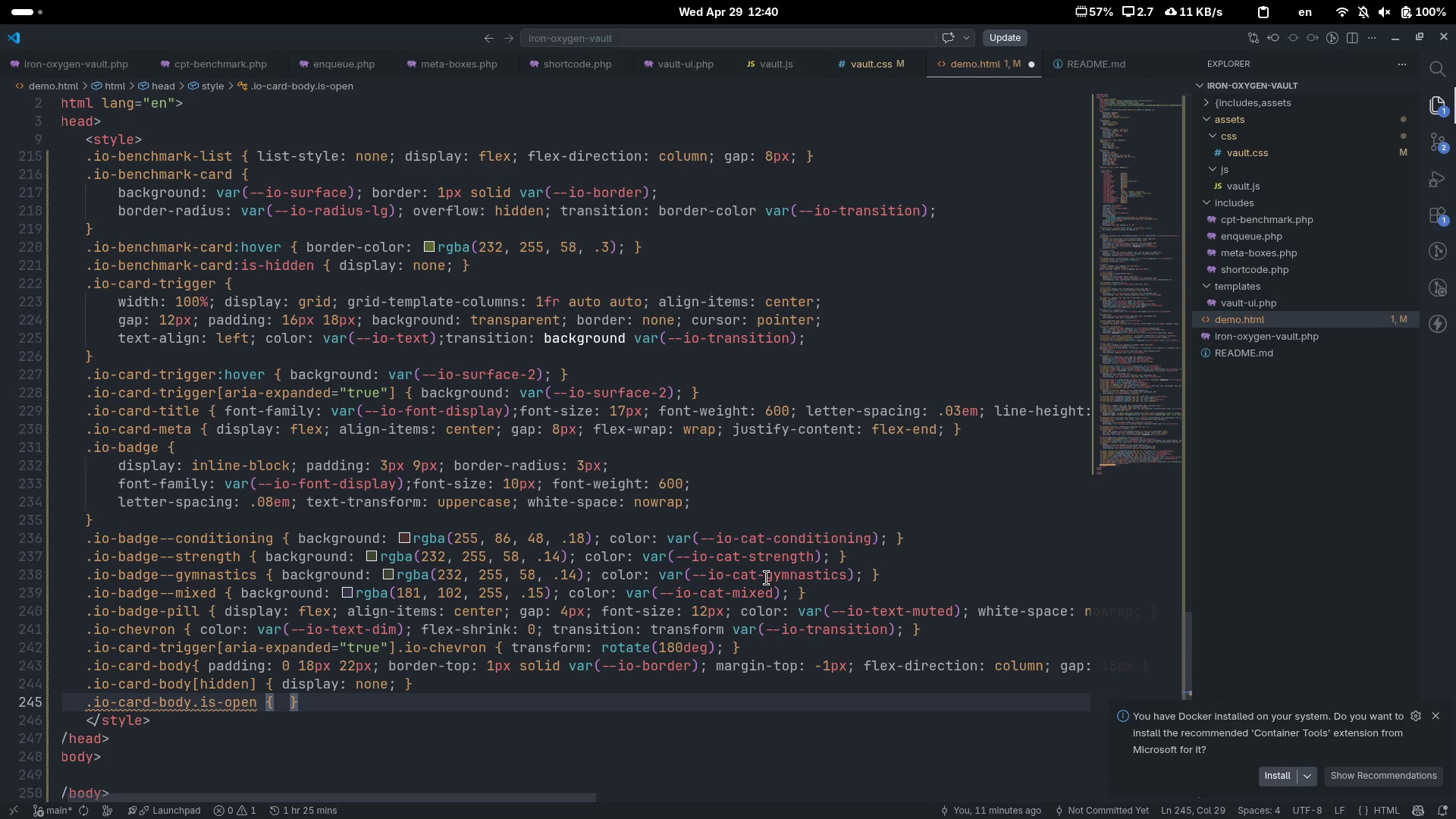 
type(displa)
key(Tab)
type(fle)
key(Tab)
 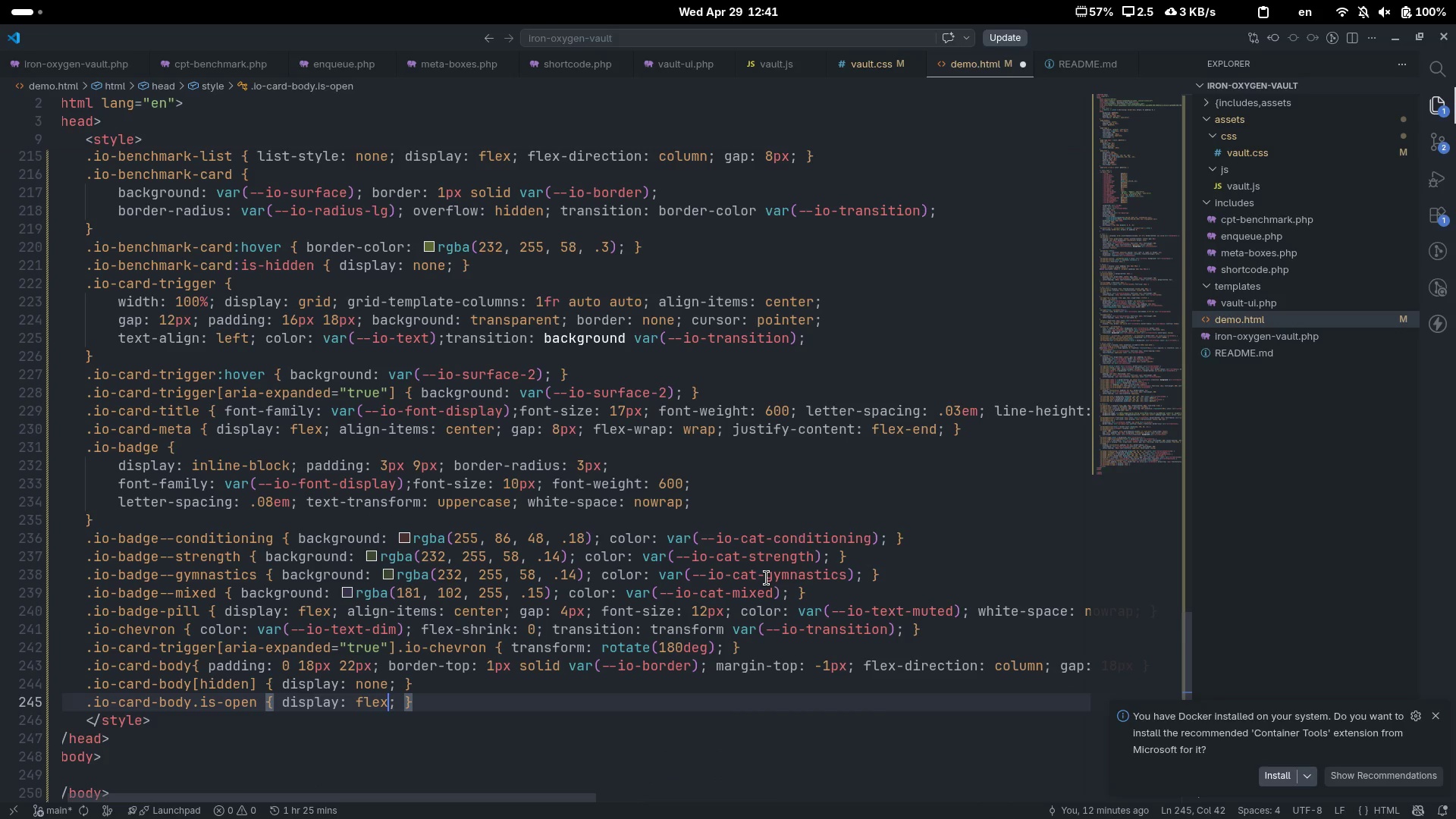 
key(ArrowRight)
 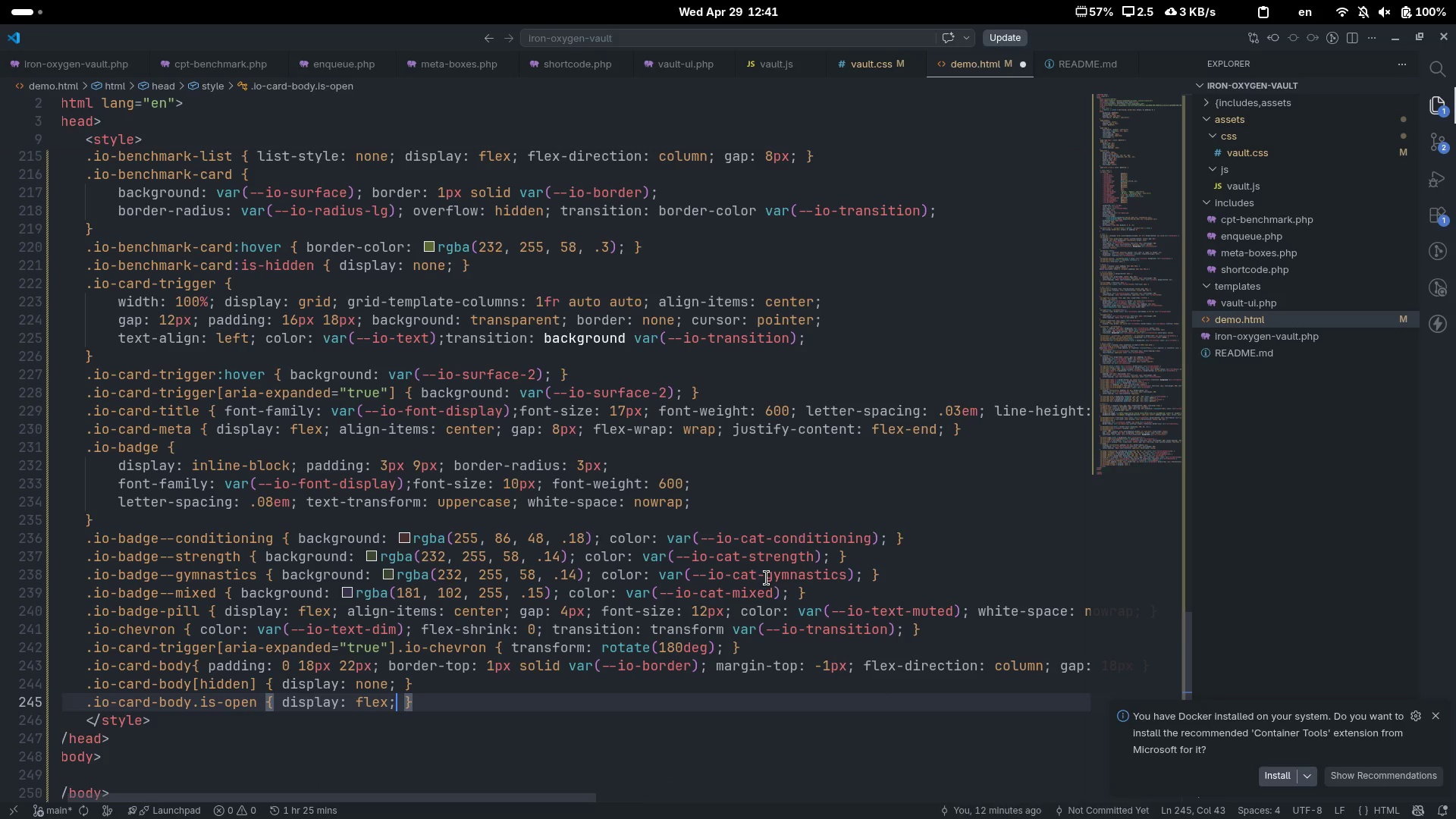 
type( animz)
key(Backspace)
type(ation)
key(Tab)
type(io-fade-in 200ms ease both)
 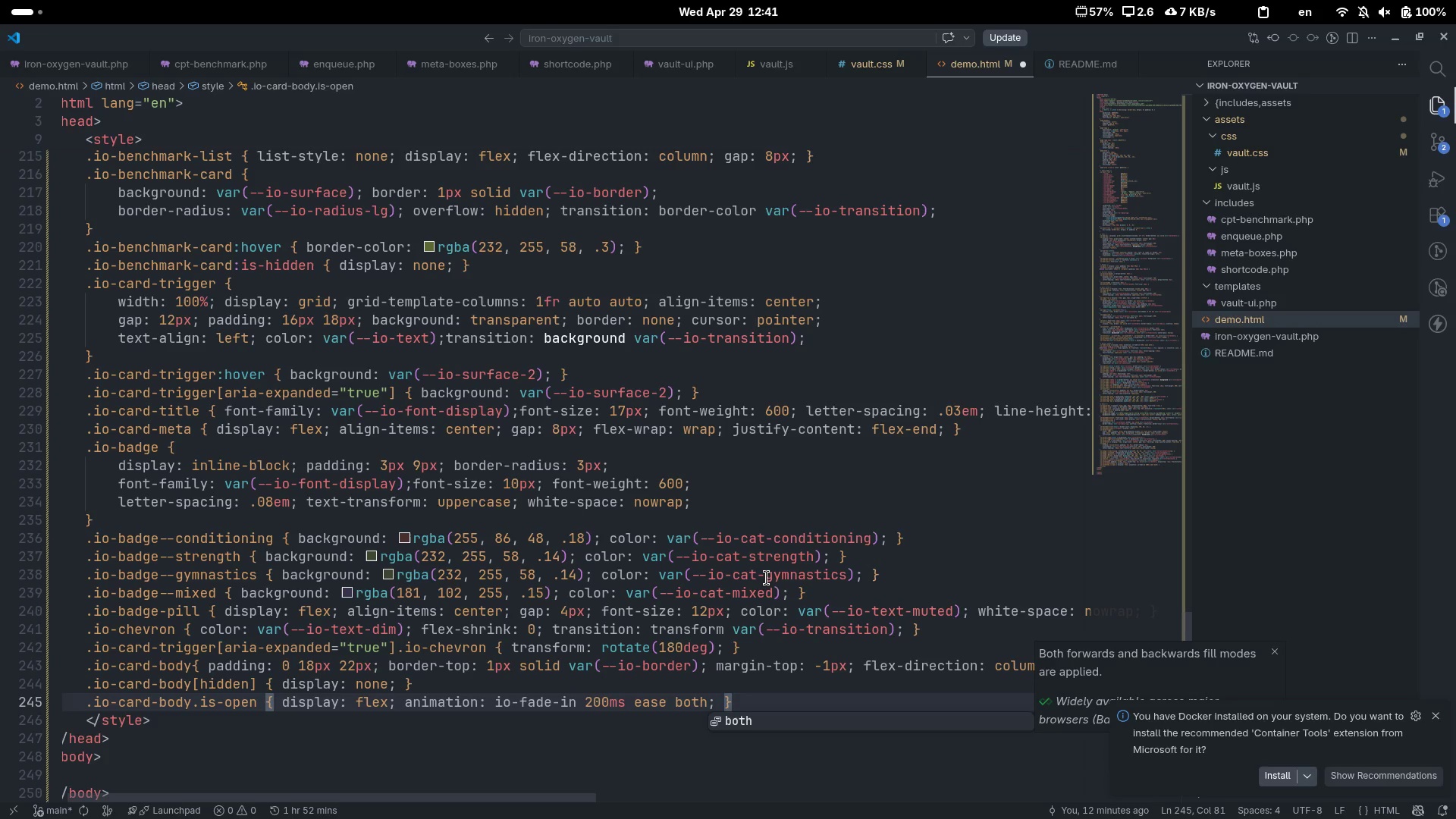 
key(Control+ArrowRight)
 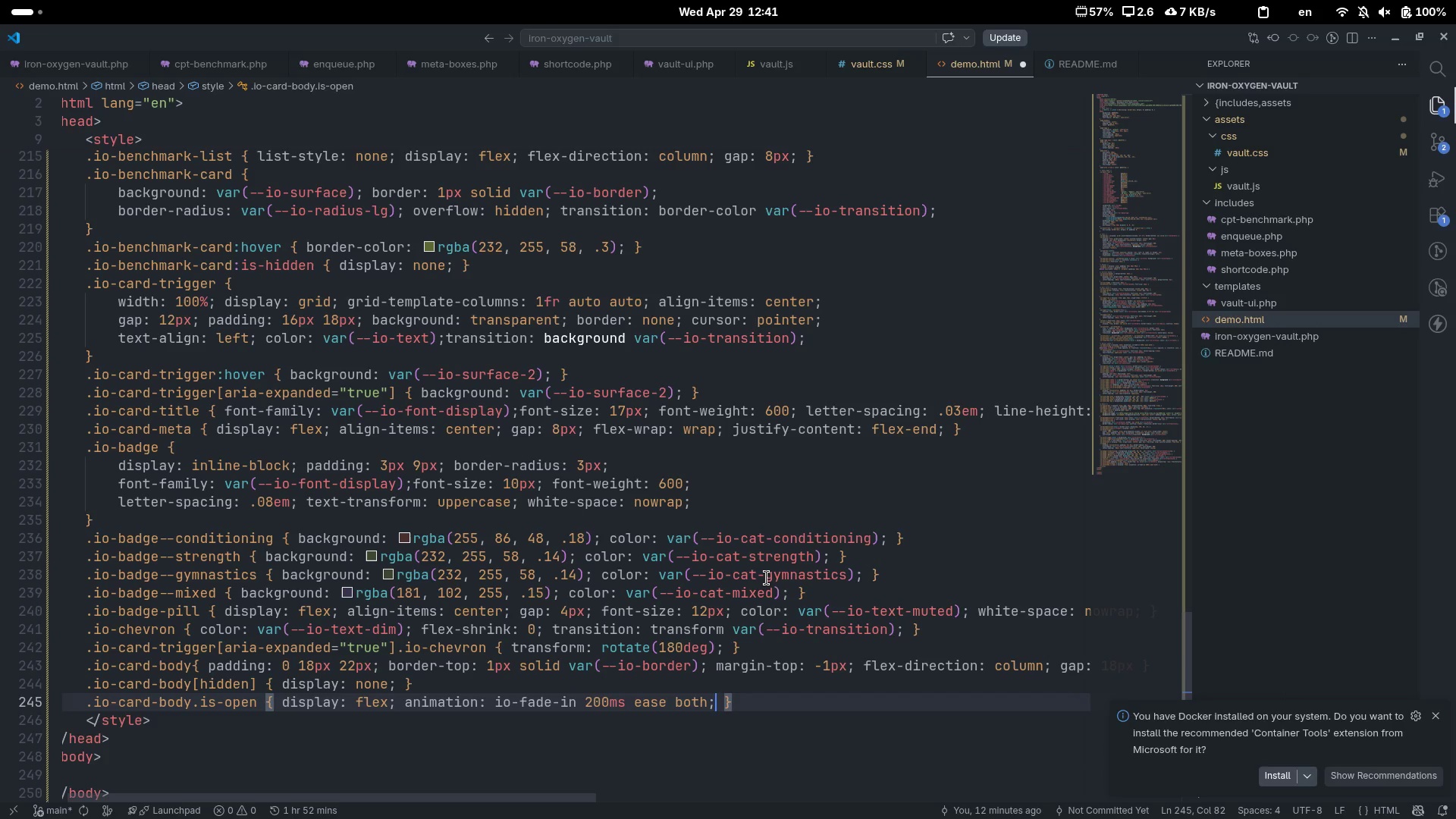 
key(Control+ArrowRight)
 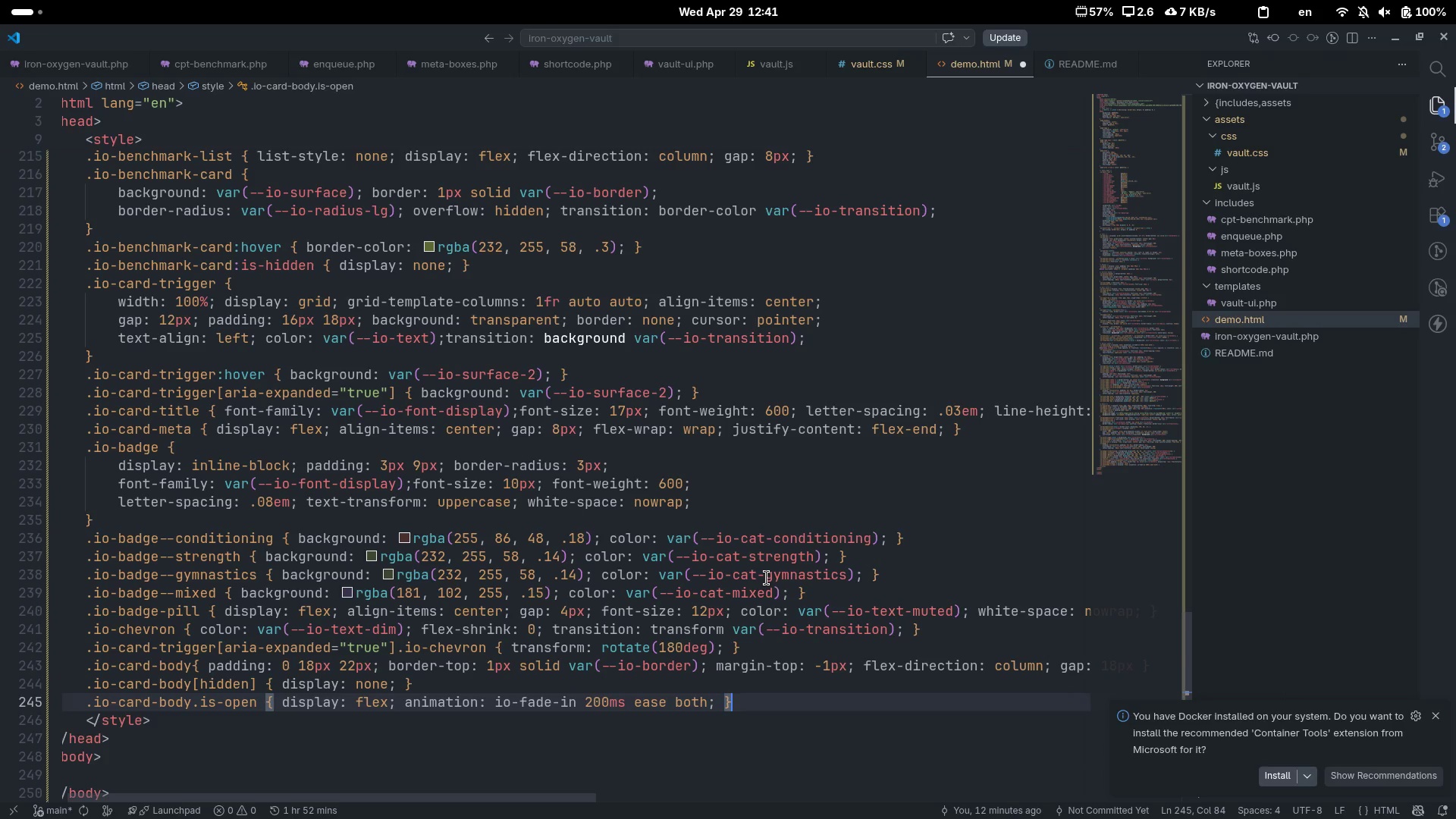 
key(Enter)
 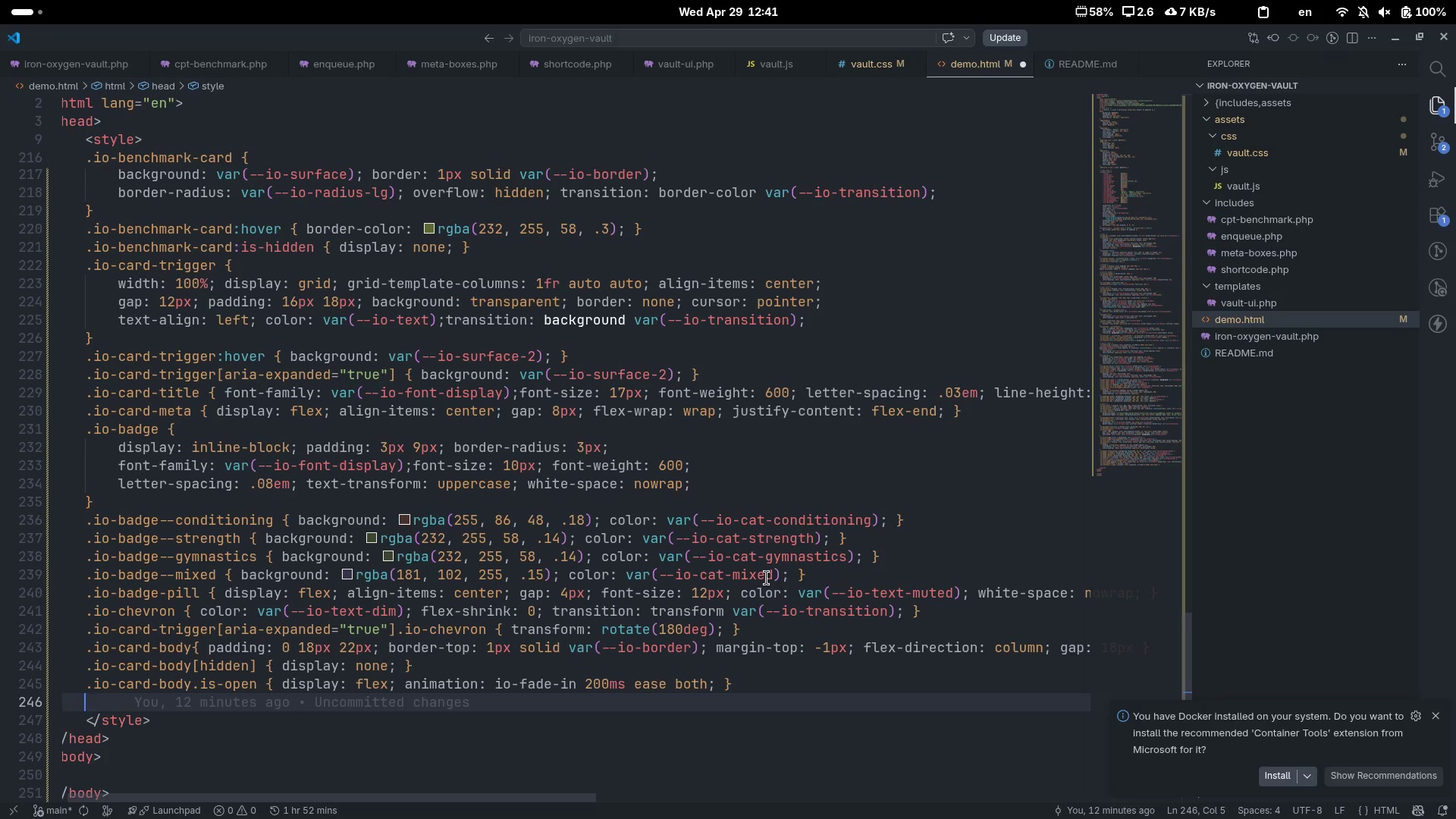 
type(.io-sub-)
 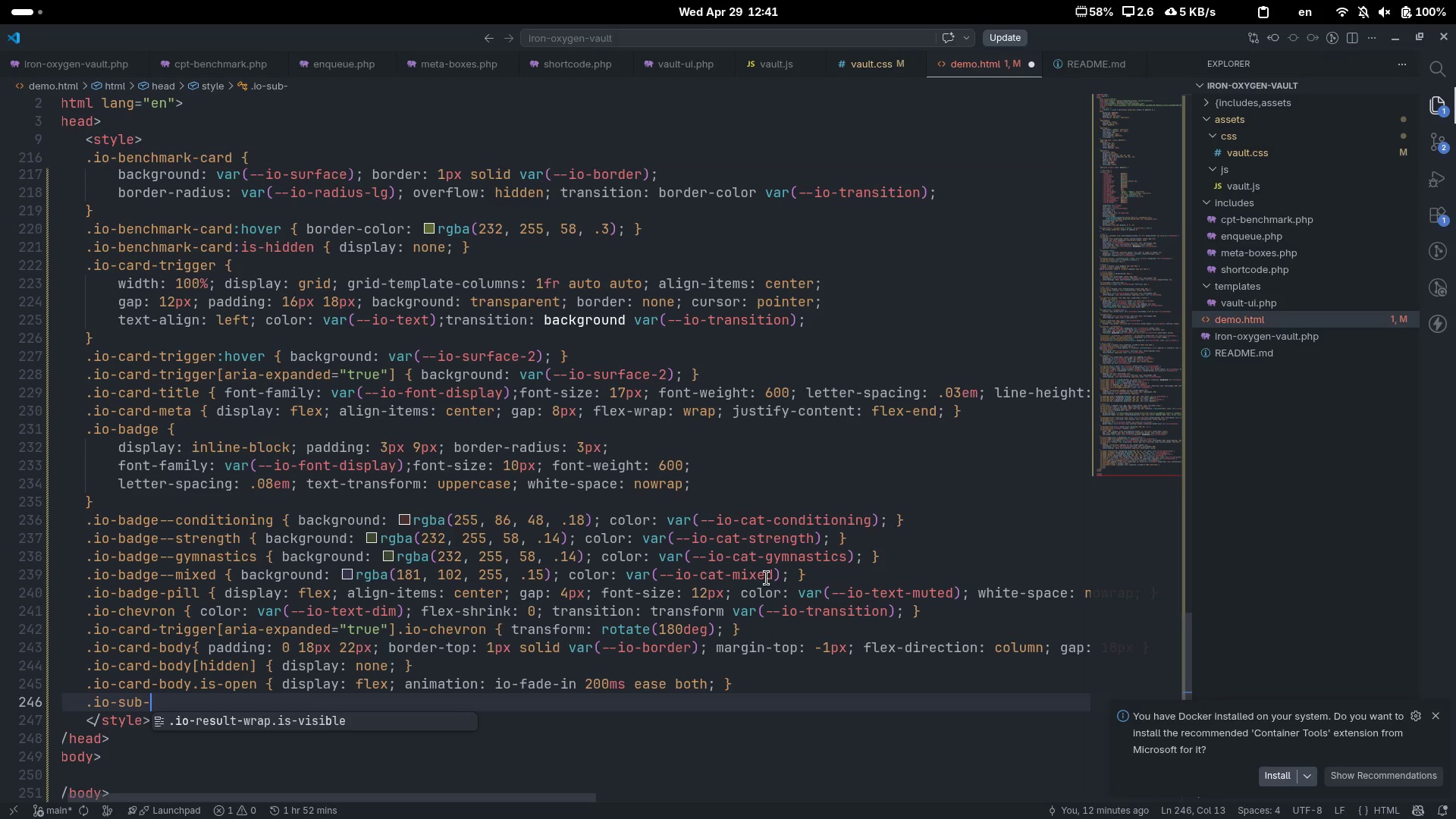 
type(heading { )
 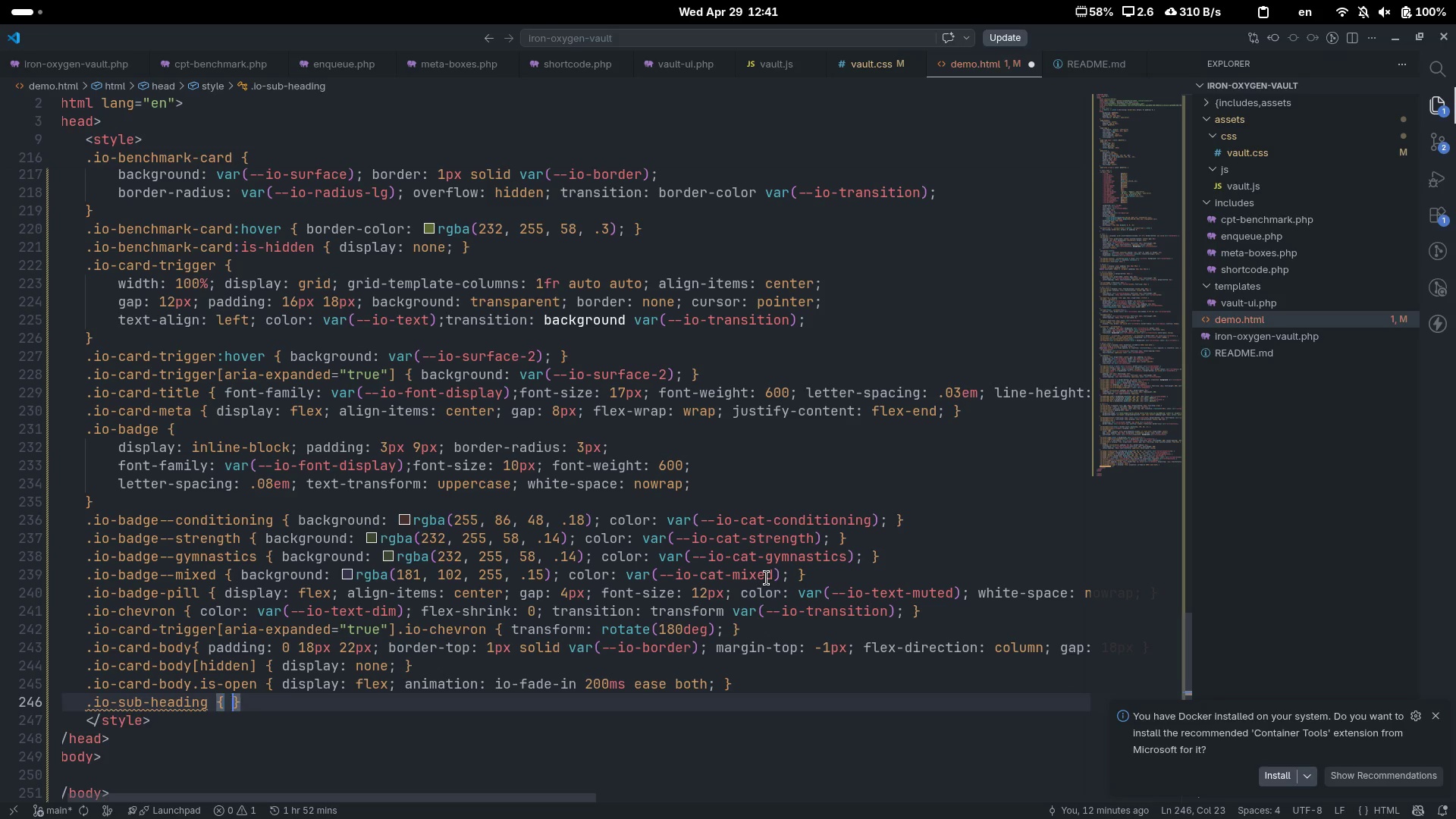 
key(ArrowLeft)
 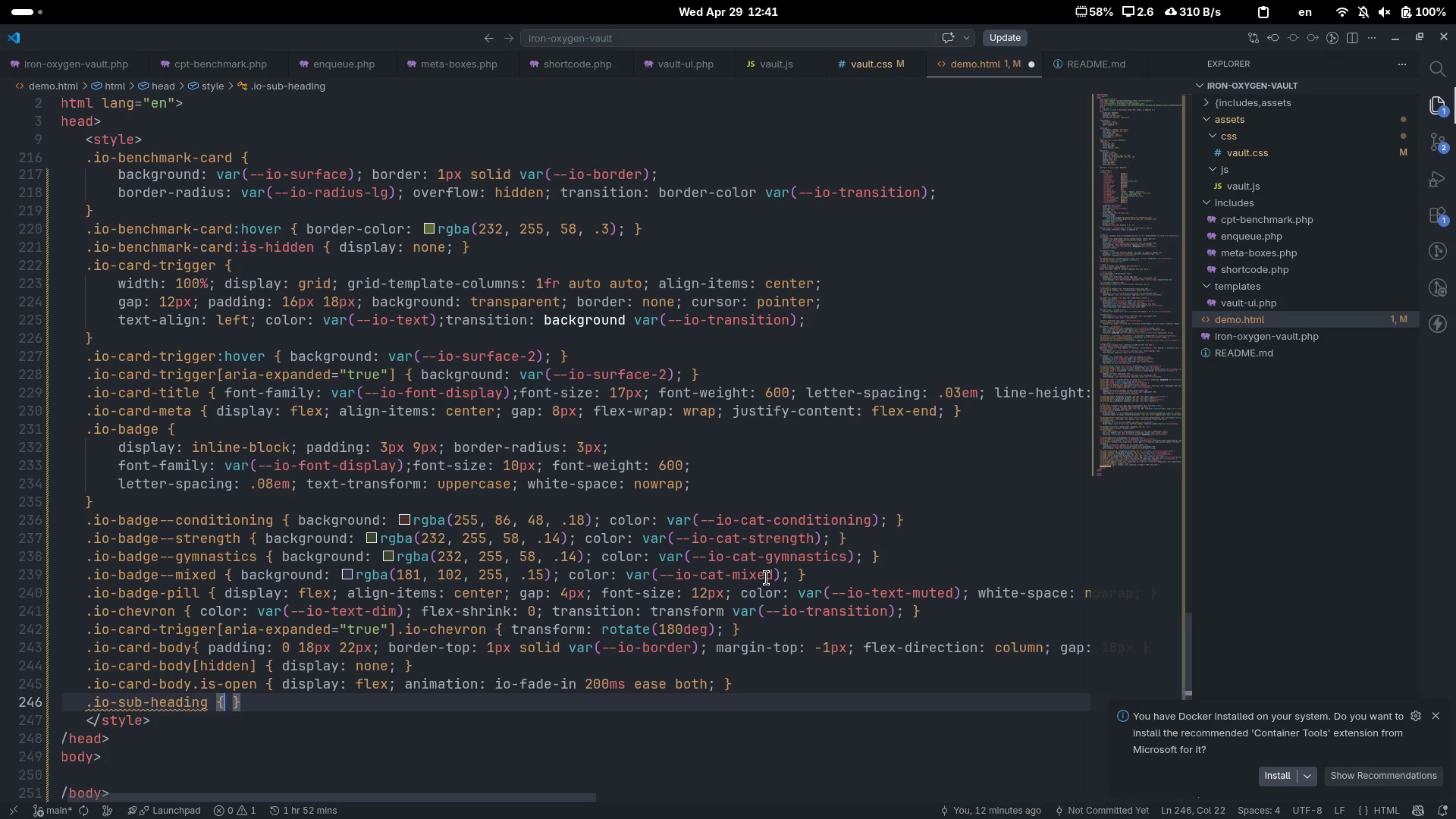 
type( font-si)
key(Tab)
 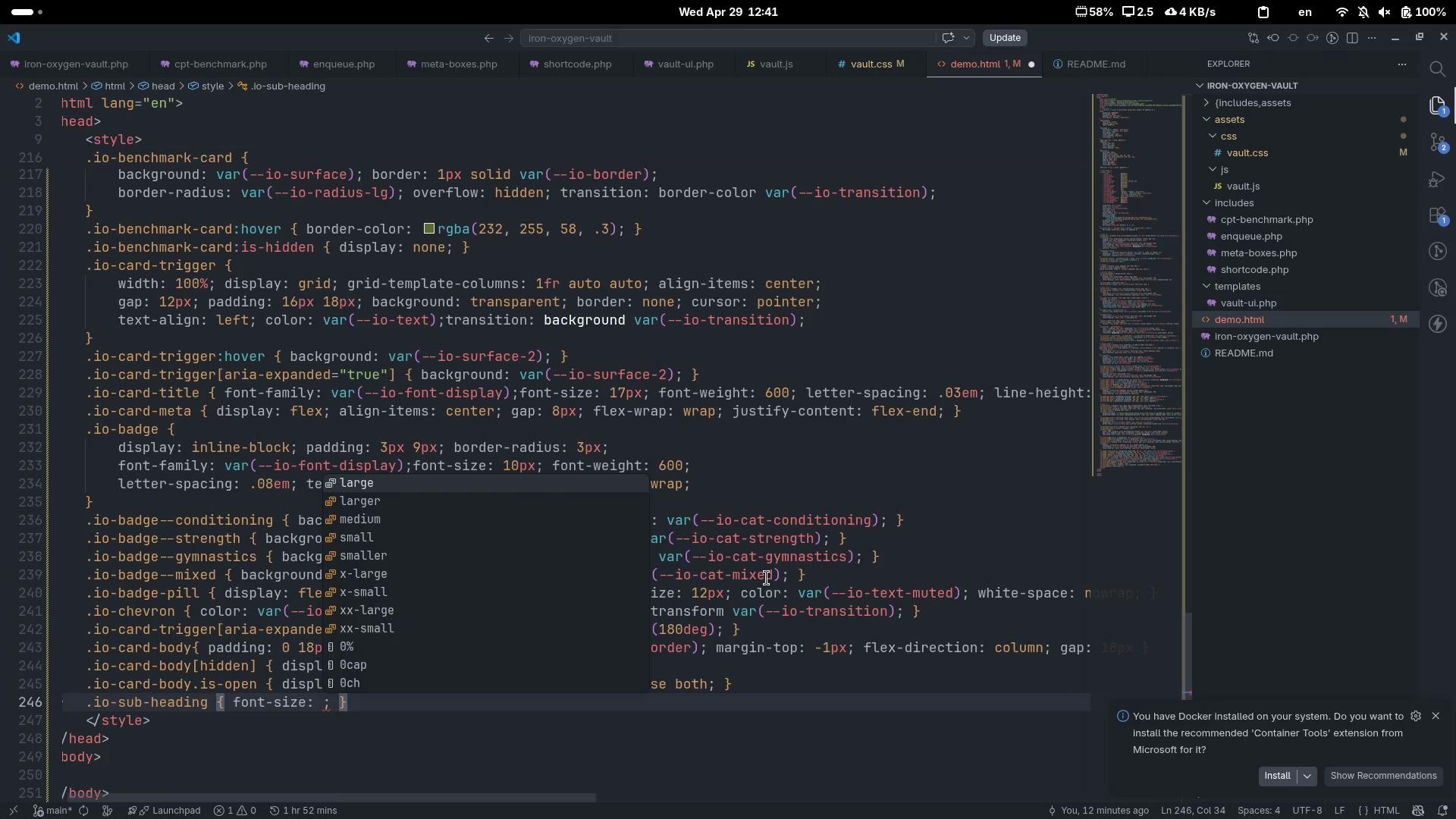 
key(Control+Z)
 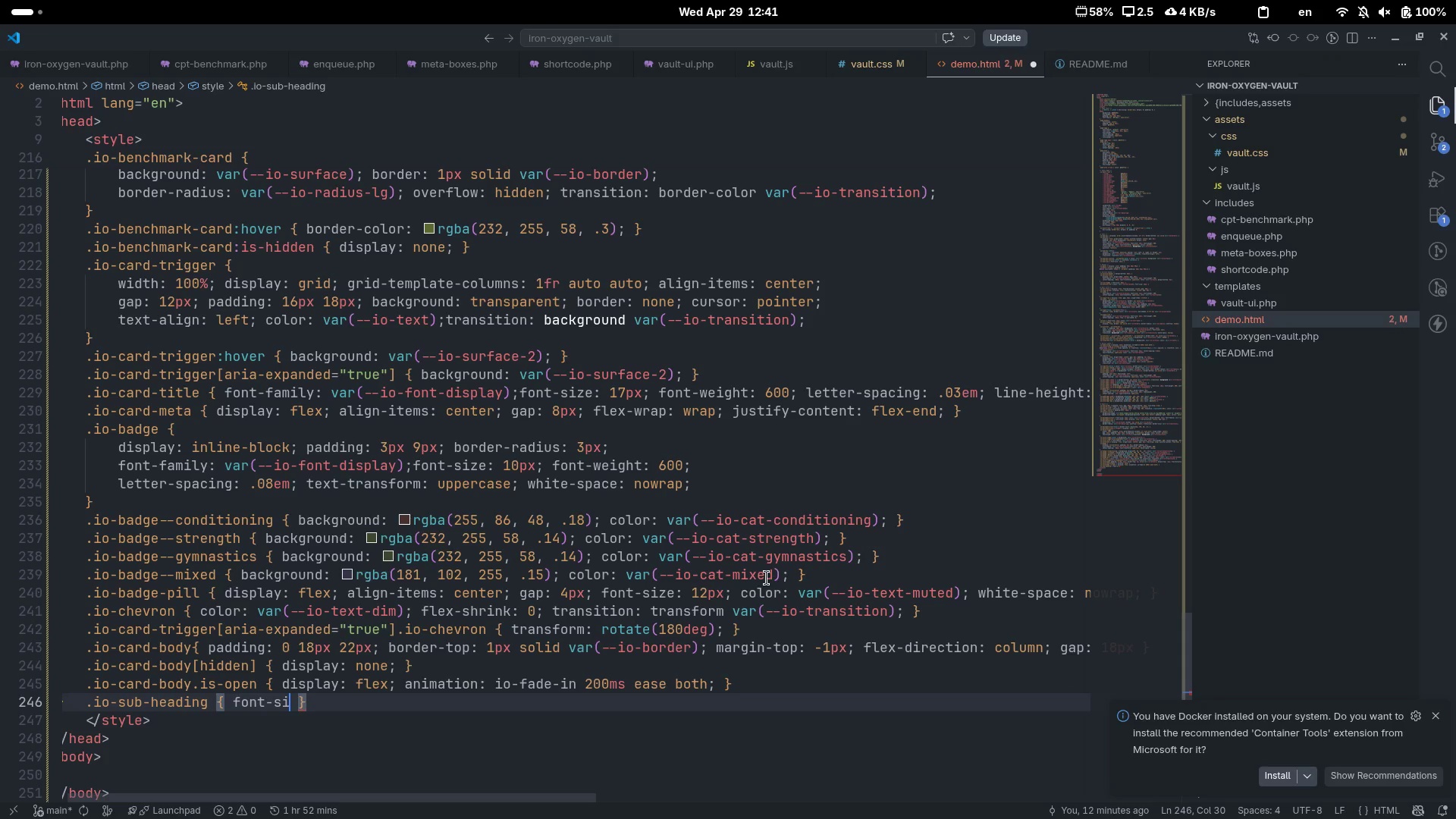 
key(Control+Z)
 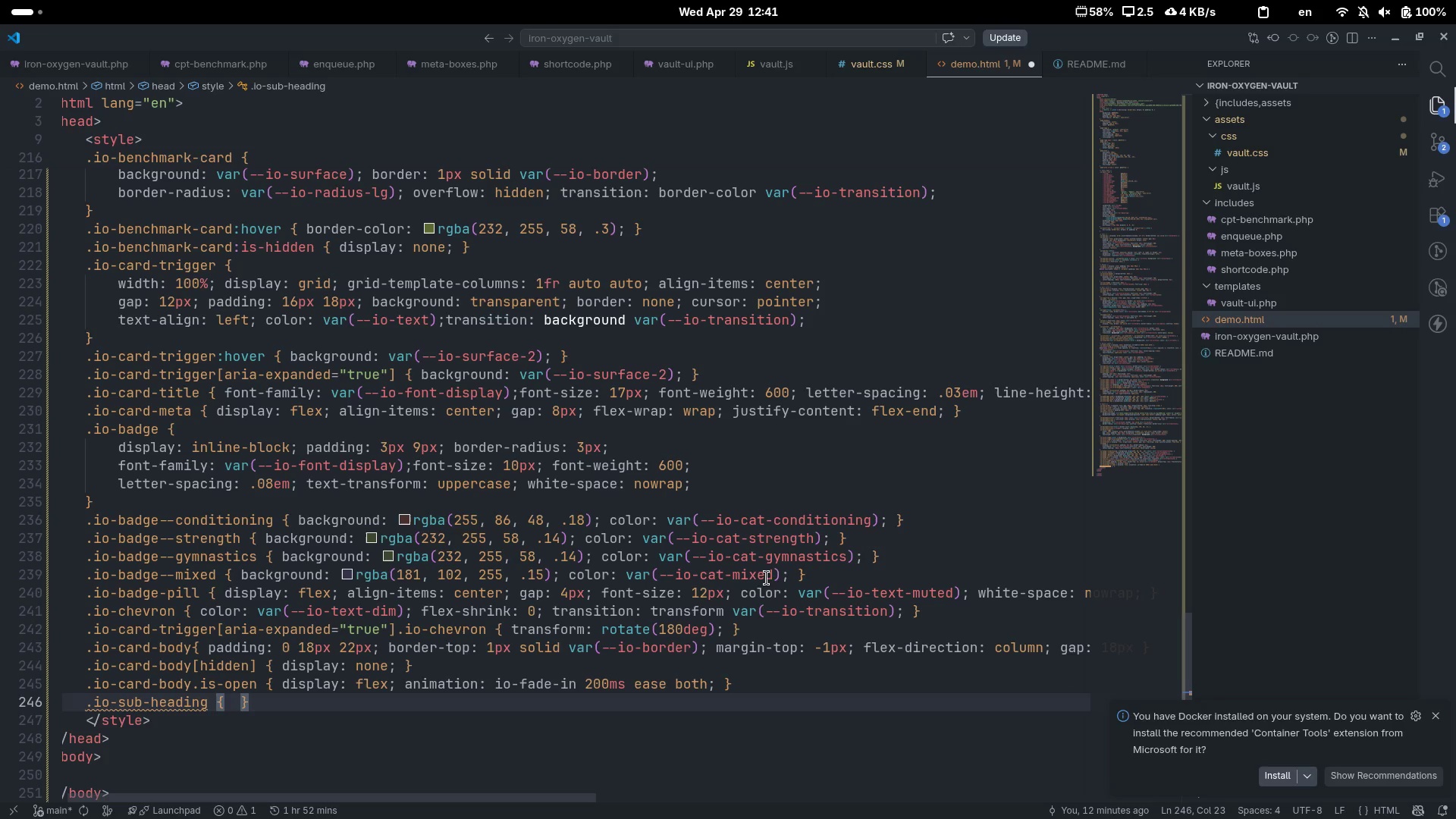 
key(Control+Y)
 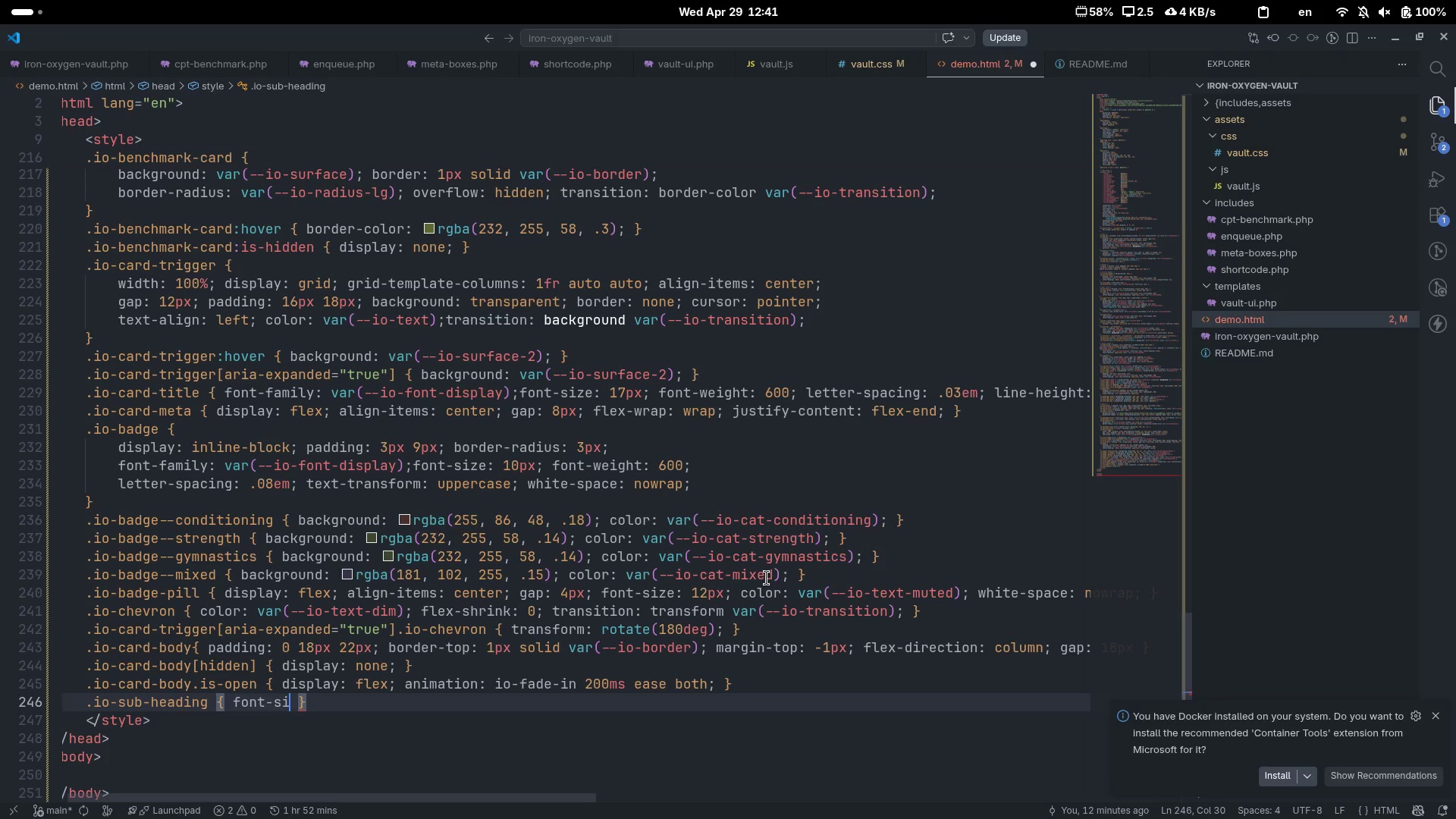 
key(Control+ControlLeft)
 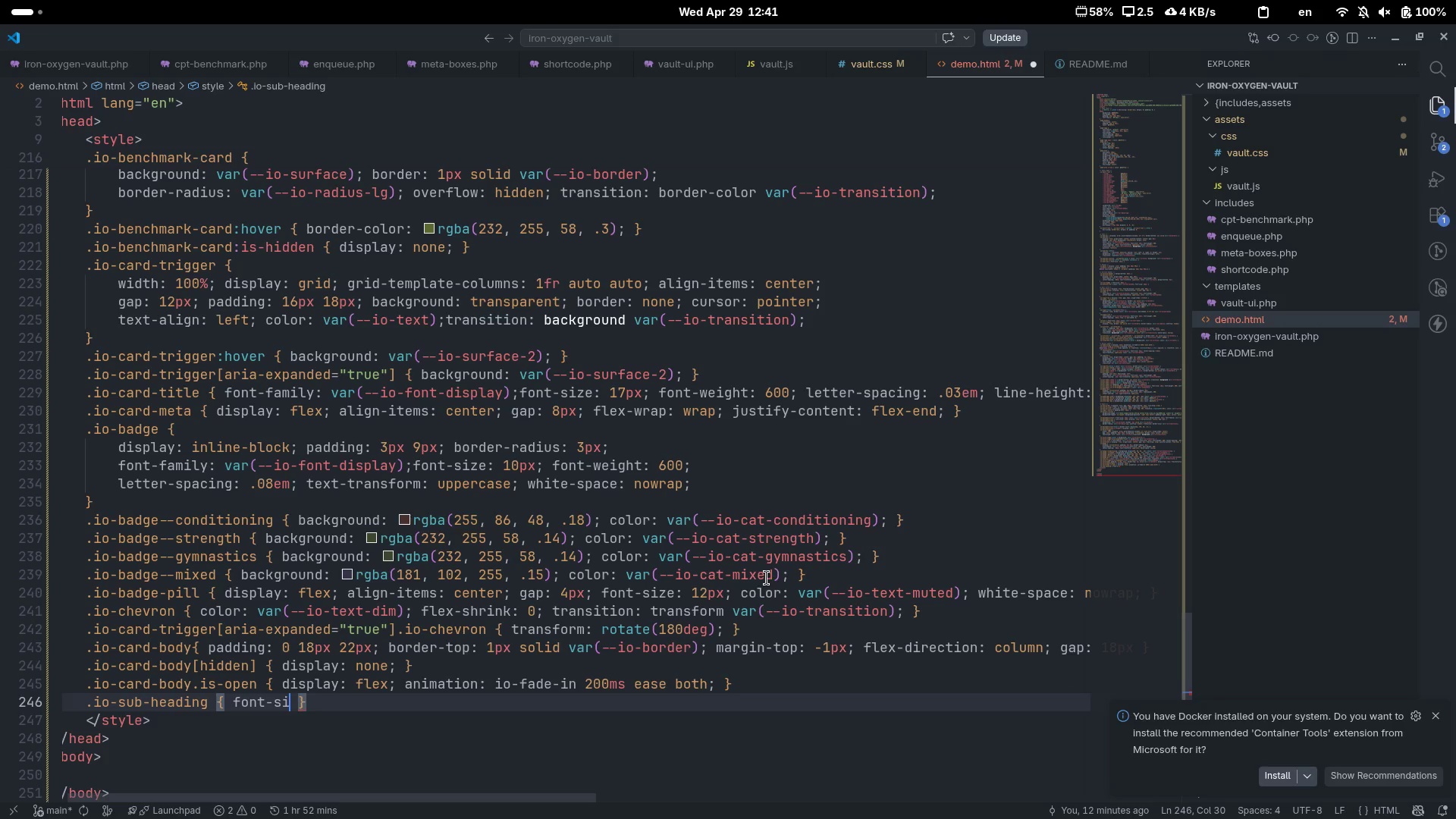 
key(Control+Backspace)
 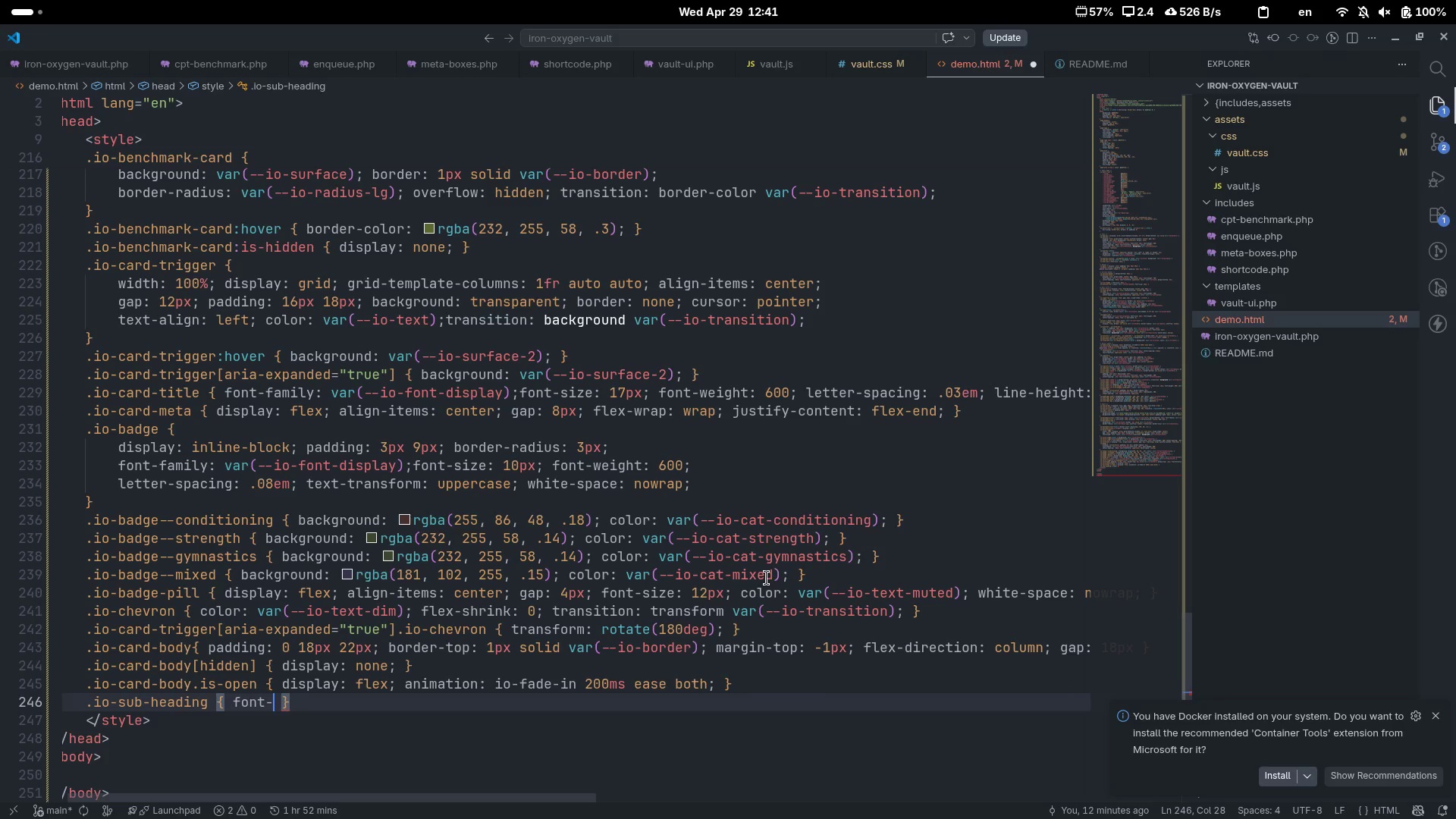 
type(fam)
key(Tab)
 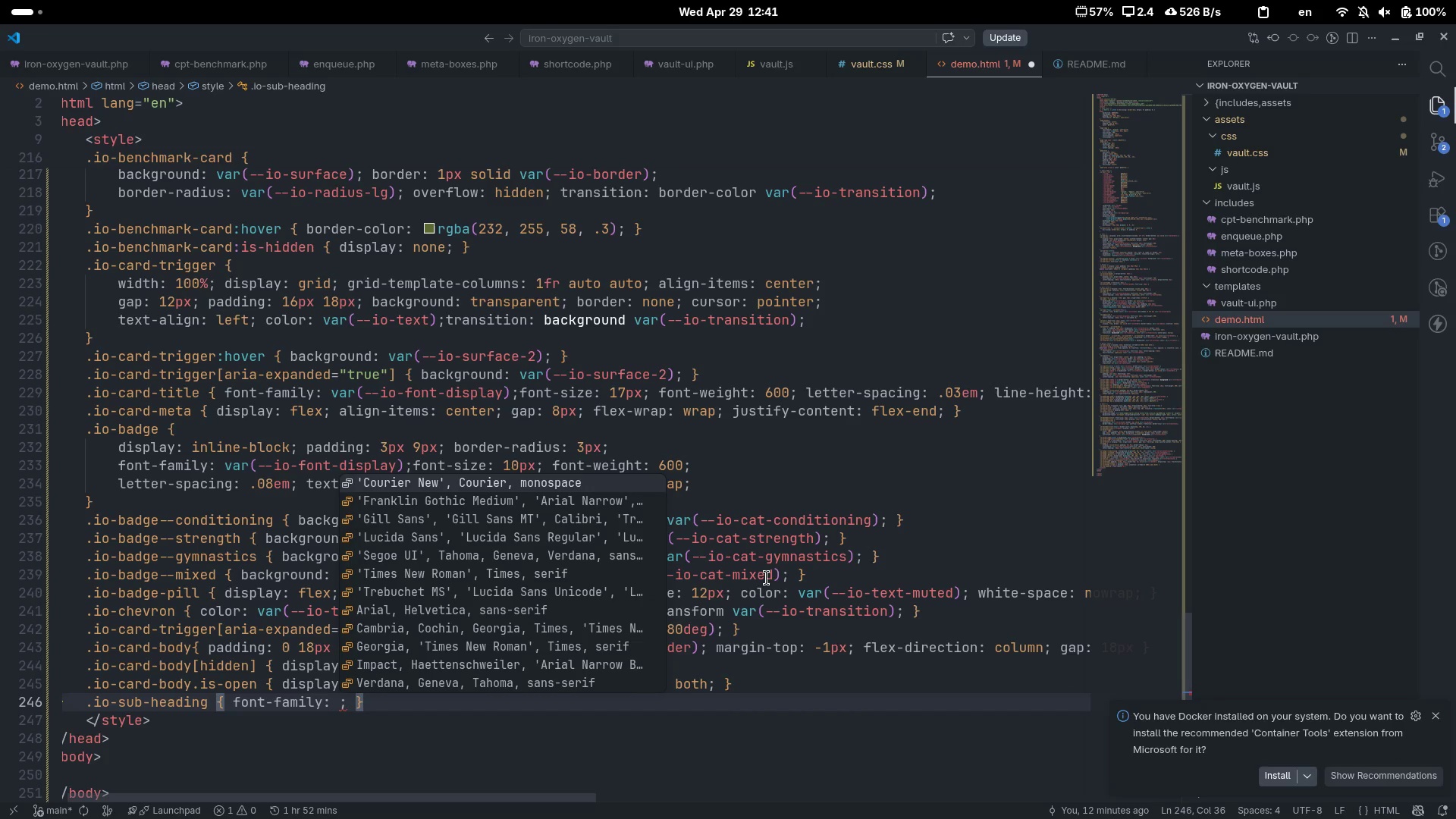 
type(var)
key(Tab)
type(--io-)
 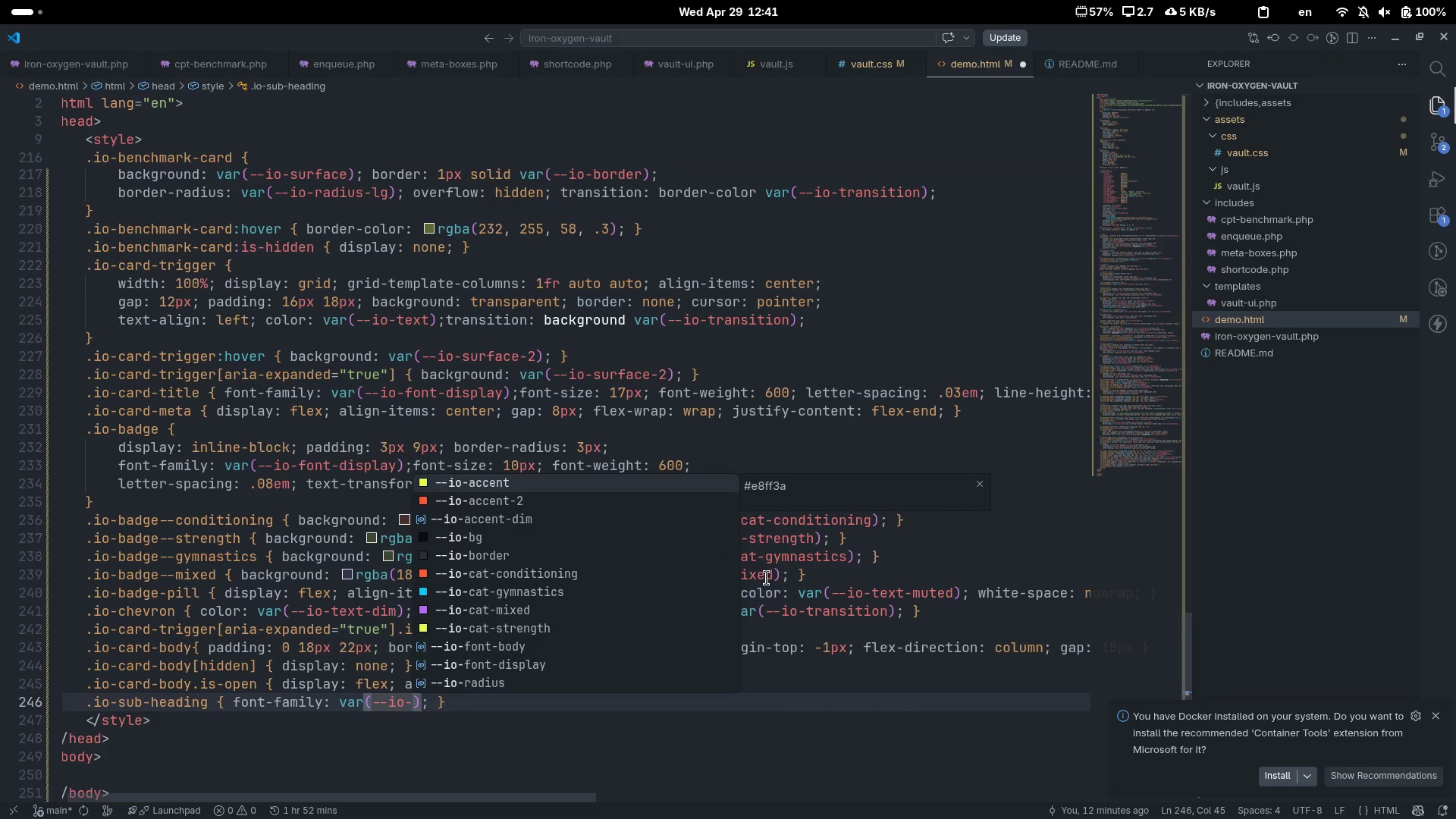 
type(io)
key(Backspace)
key(Backspace)
type(font-hea)
key(Tab)
 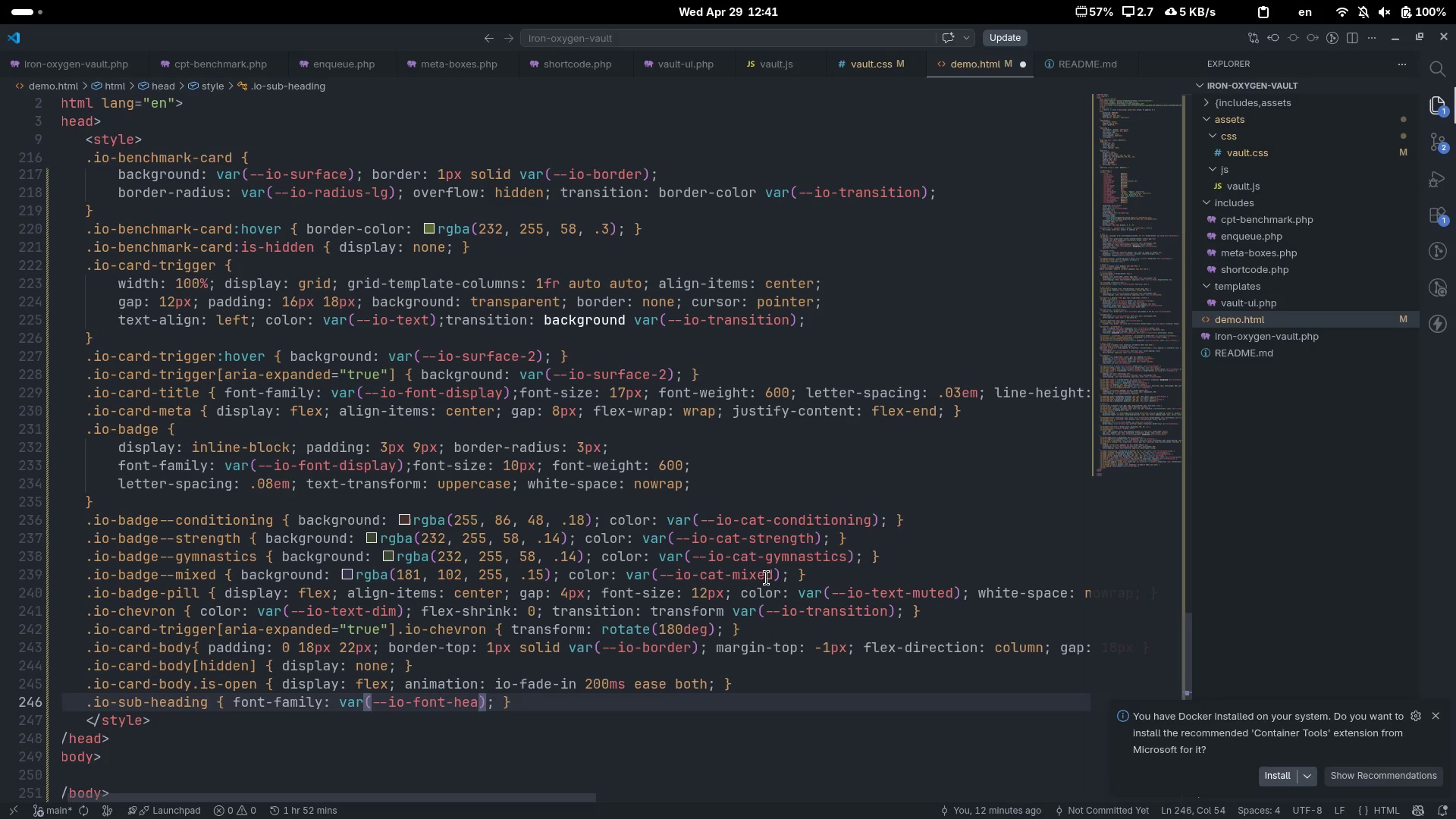 
key(ArrowLeft)
 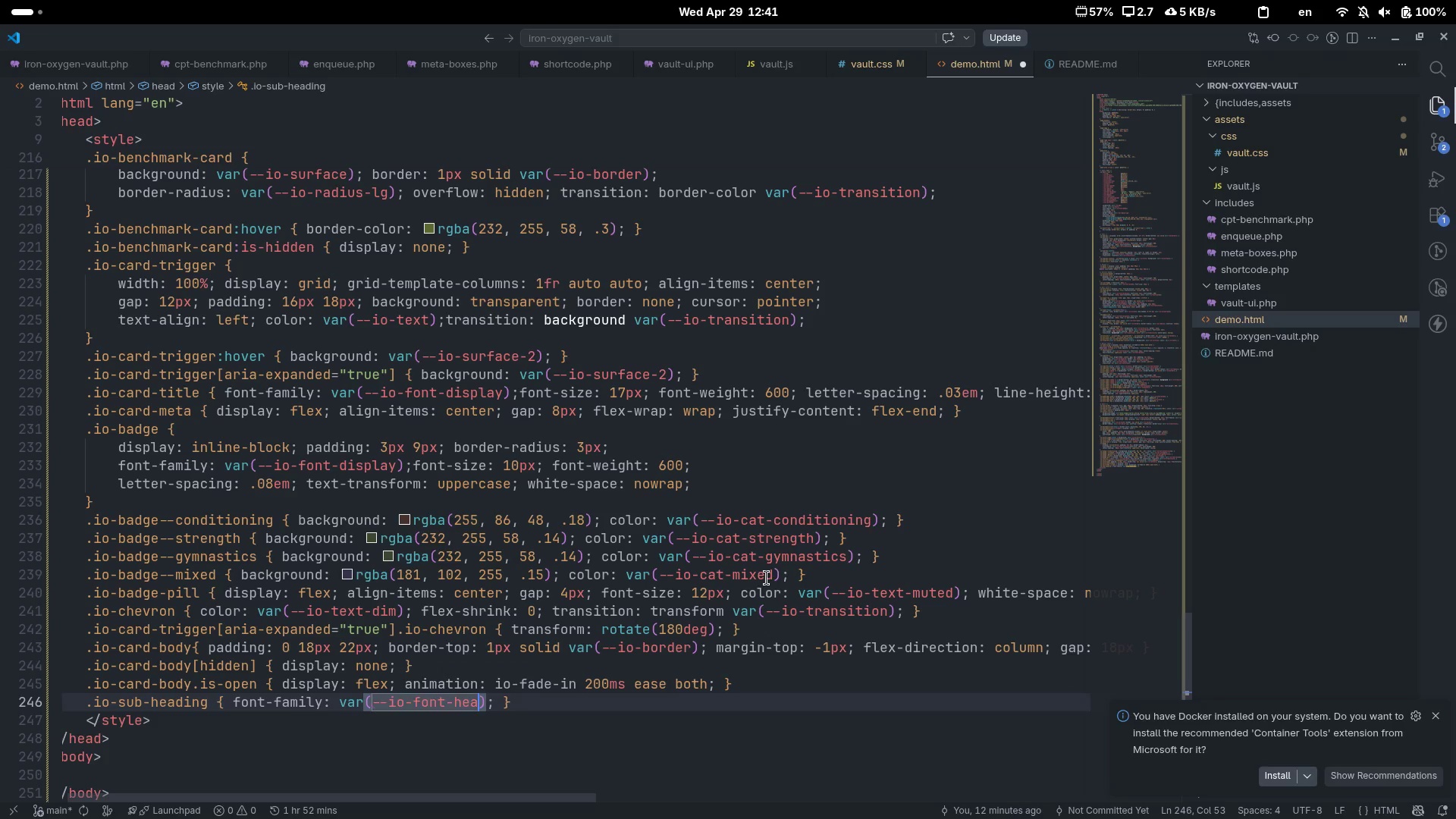 
key(Backspace)
 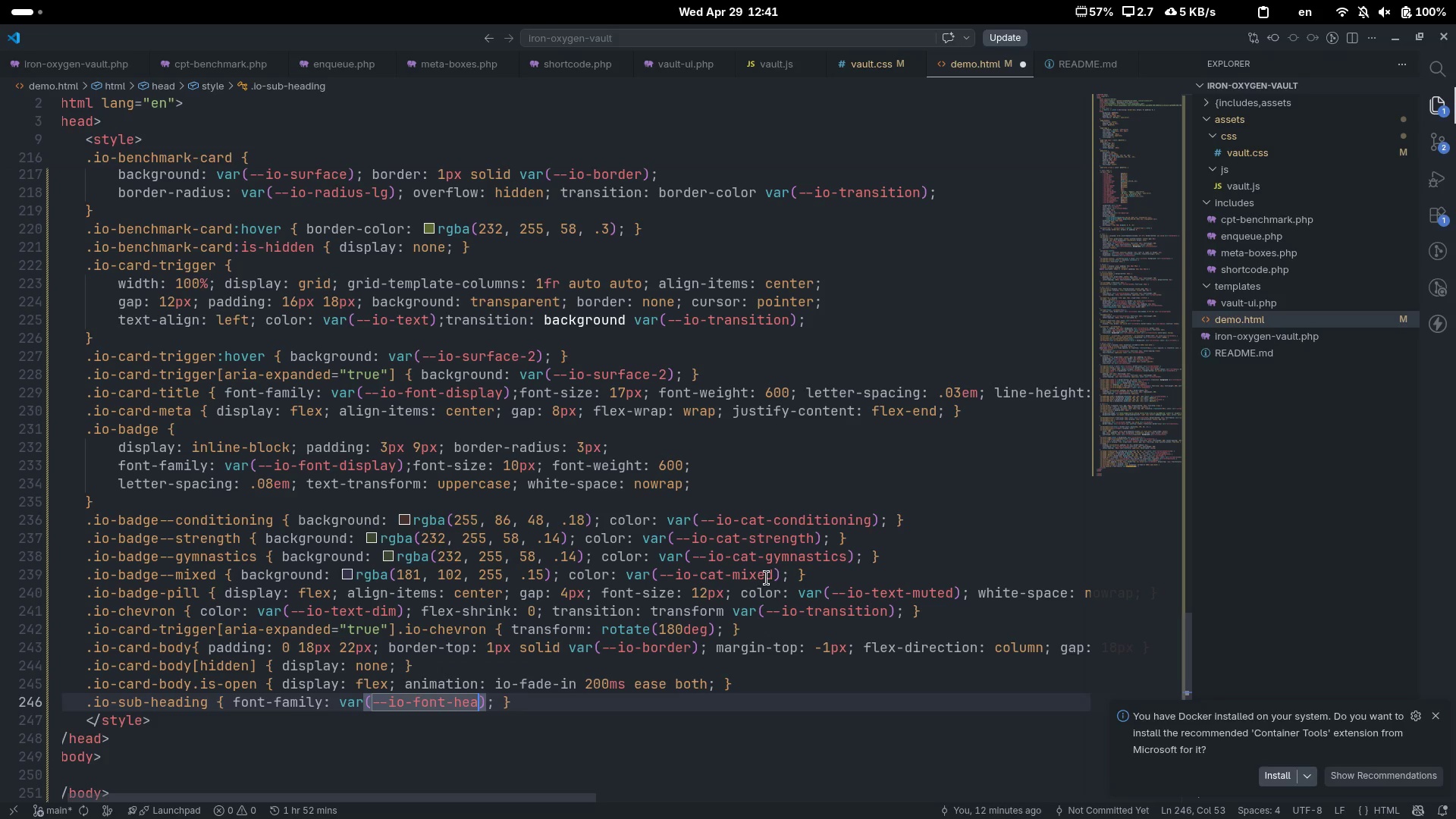 
key(Control+Backspace)
 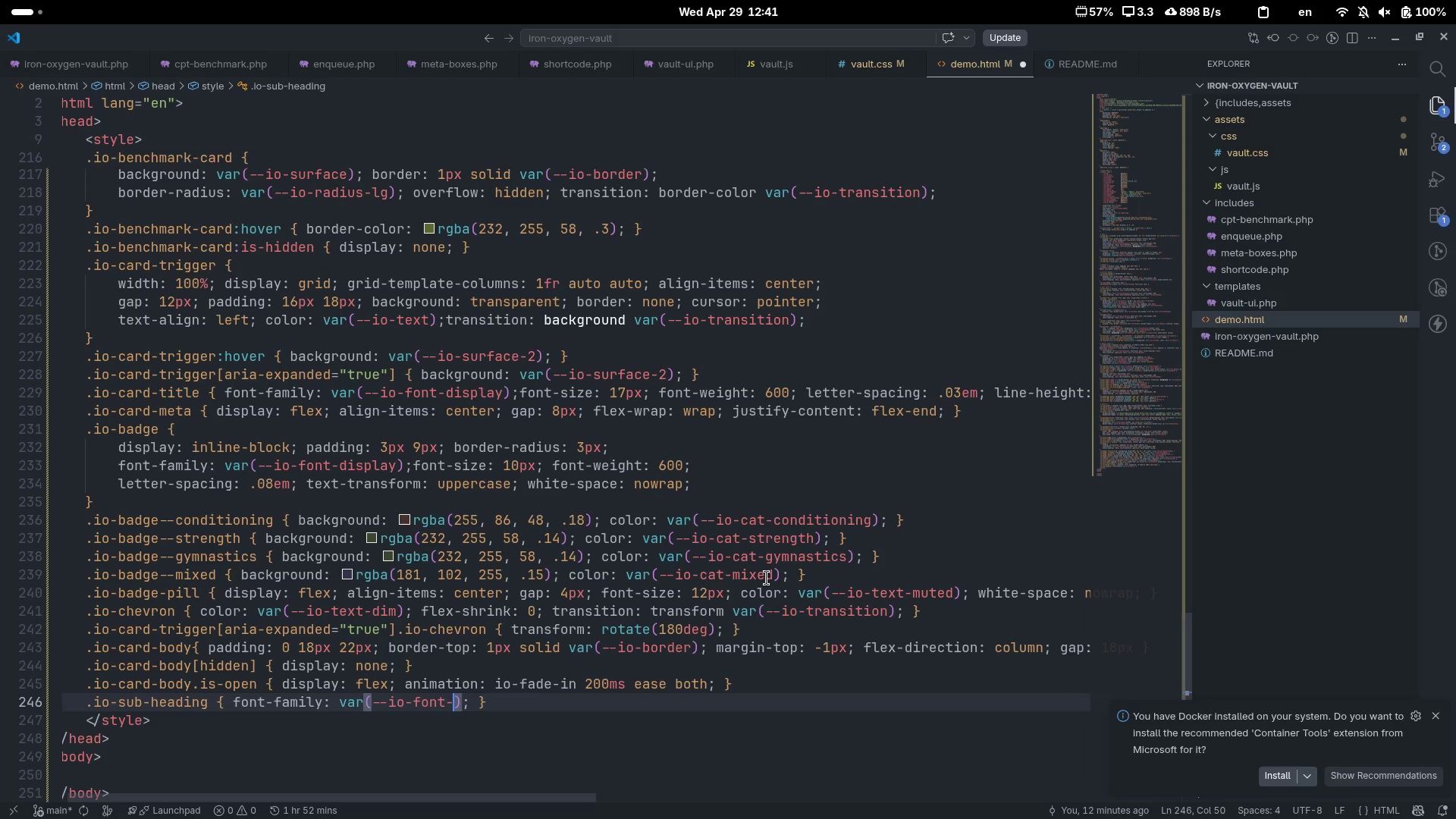 
wait(7.07)
 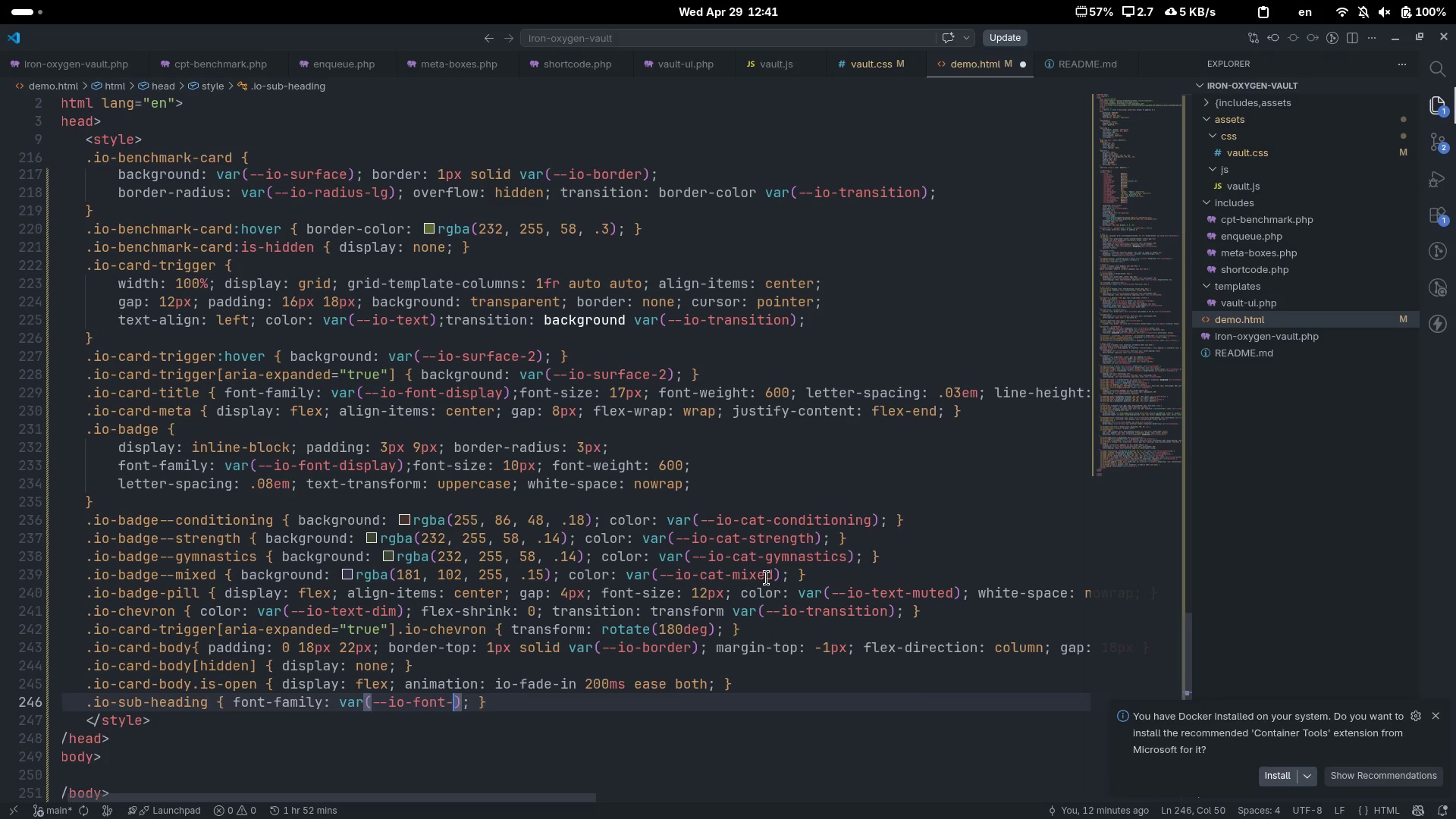 
type(displa)
key(Tab)
 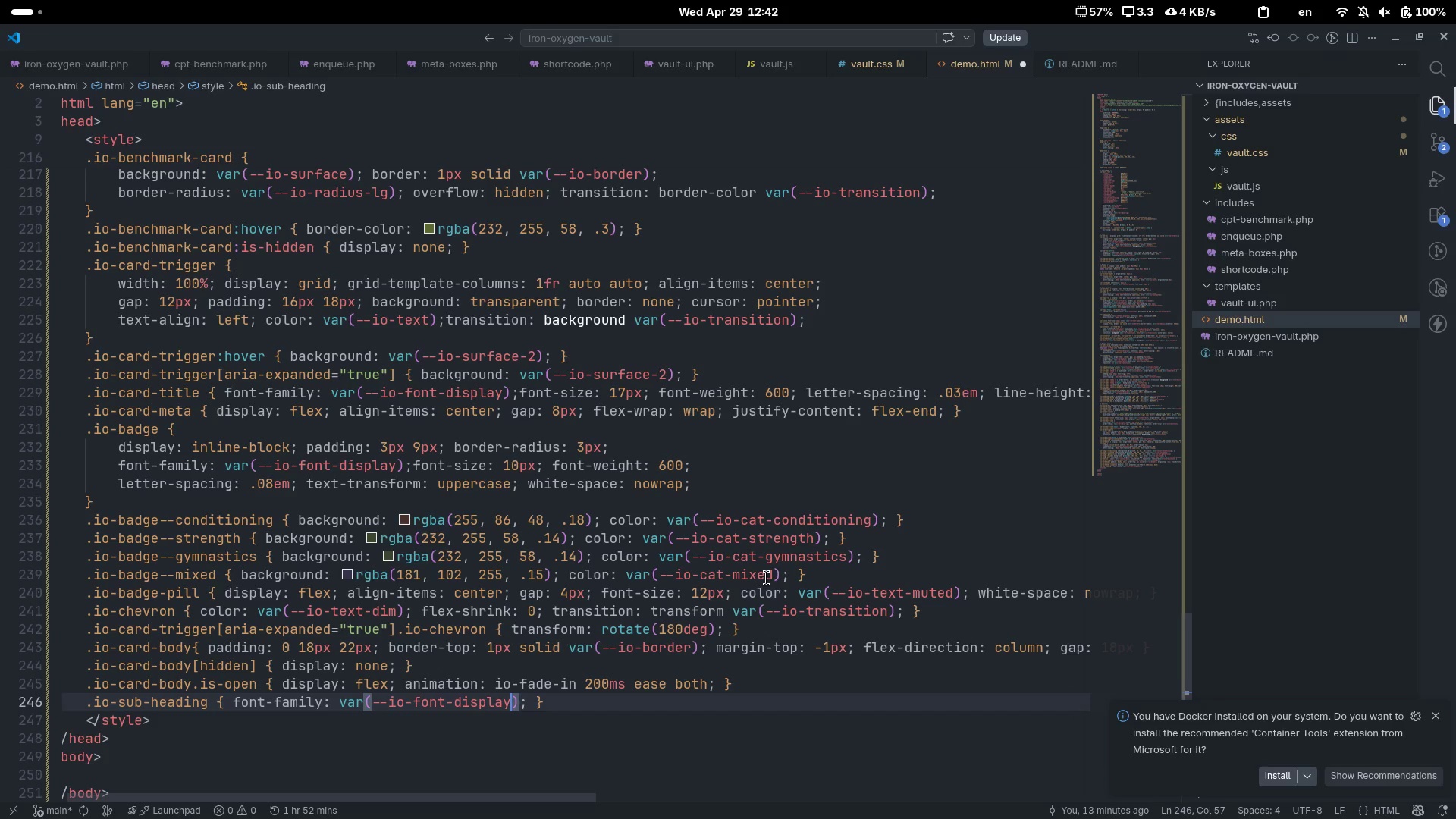 
key(ArrowRight)
 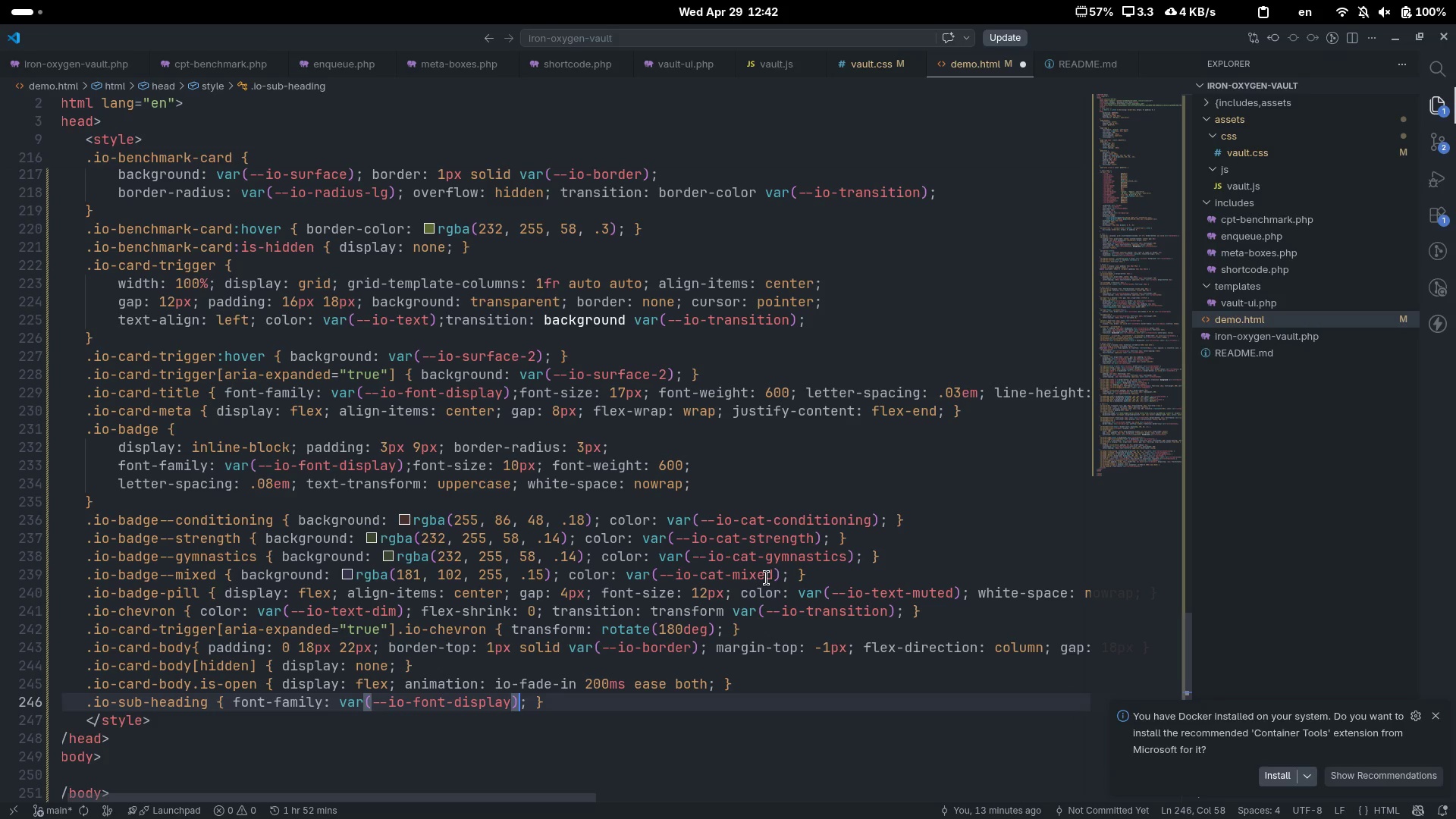 
key(ArrowRight)
 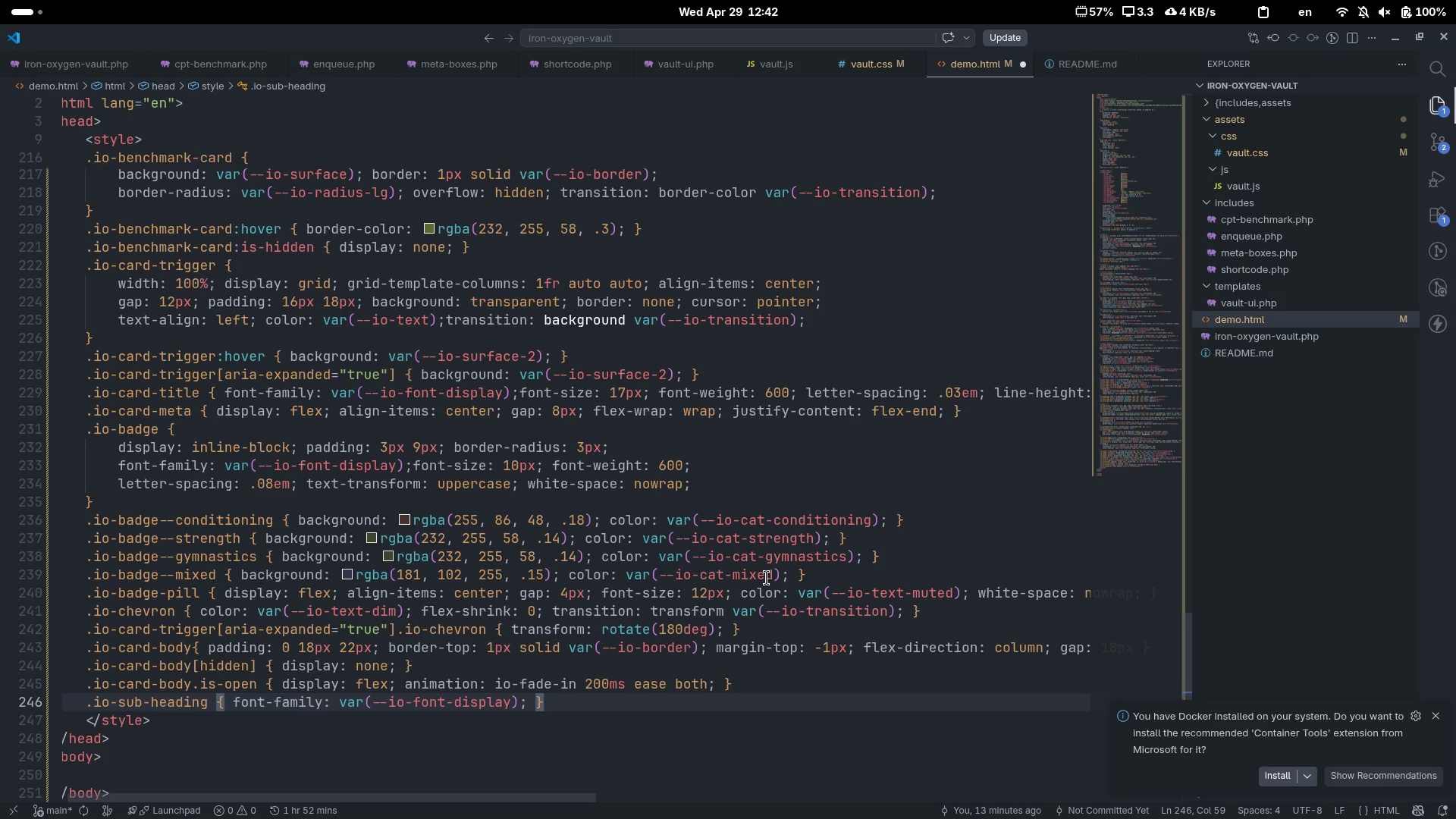 
type( font-size)
key(Tab)
type(10px)
 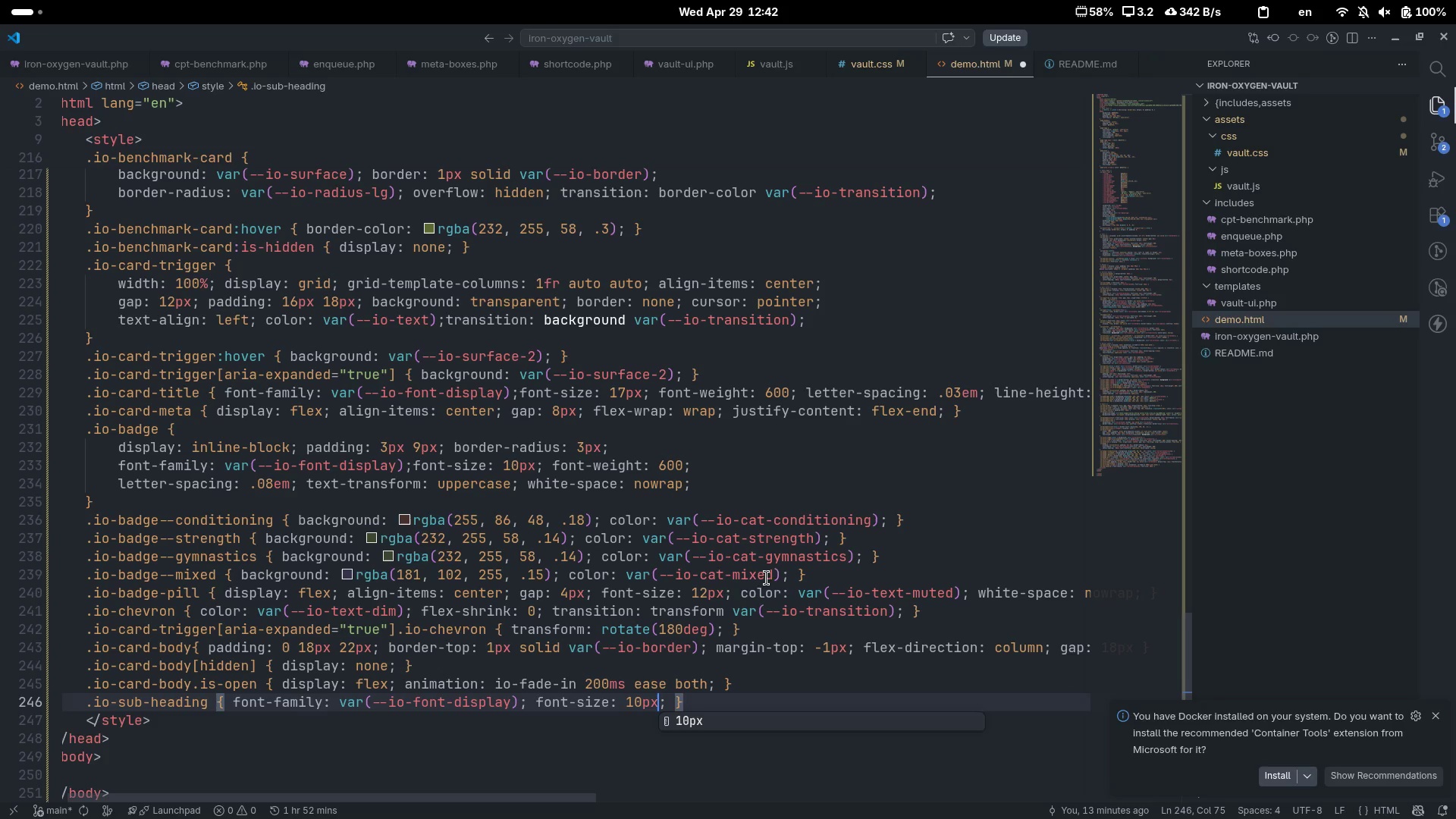 
key(ArrowRight)
 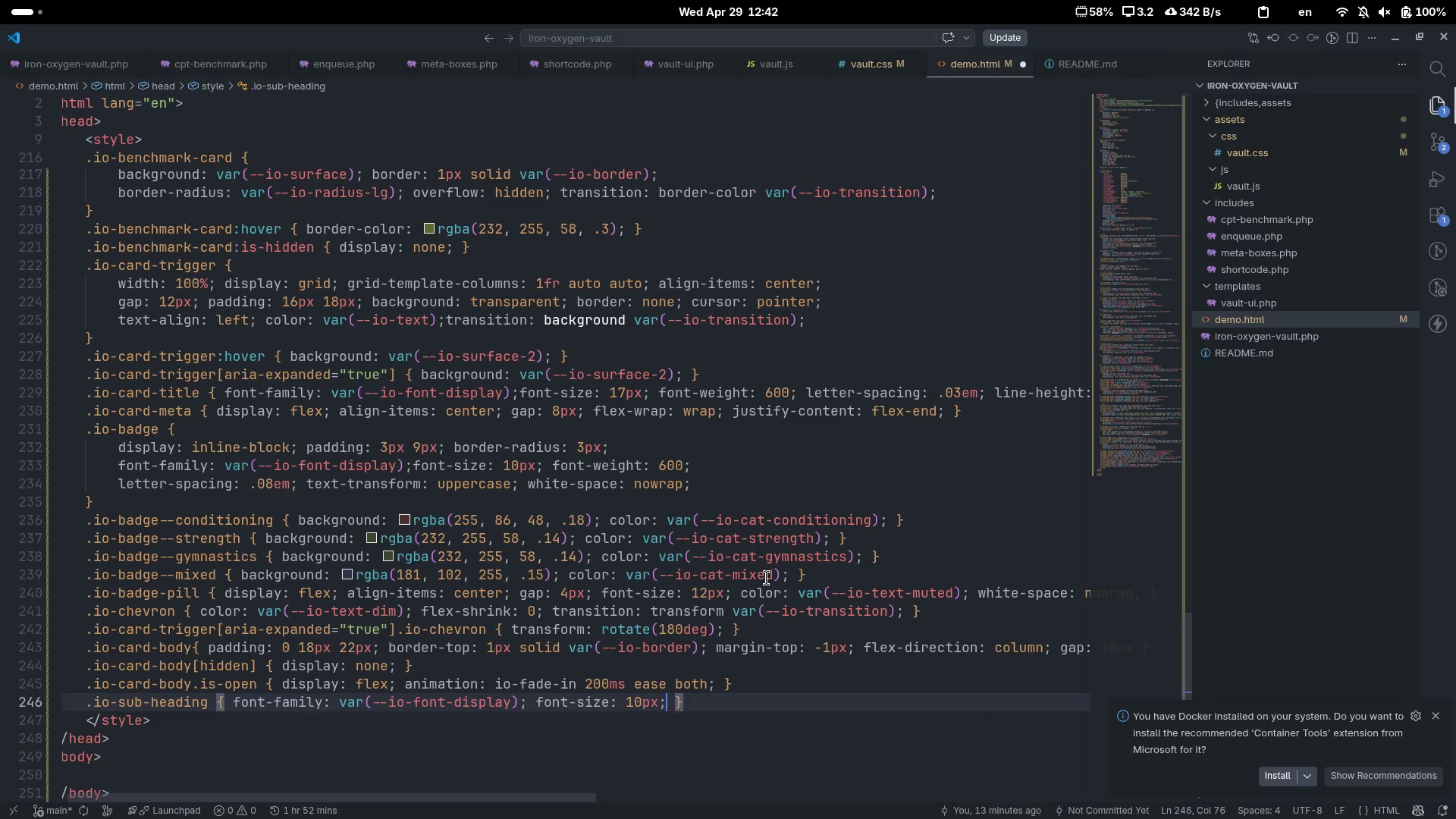 
type( font-w)
key(Tab)
type(600)
 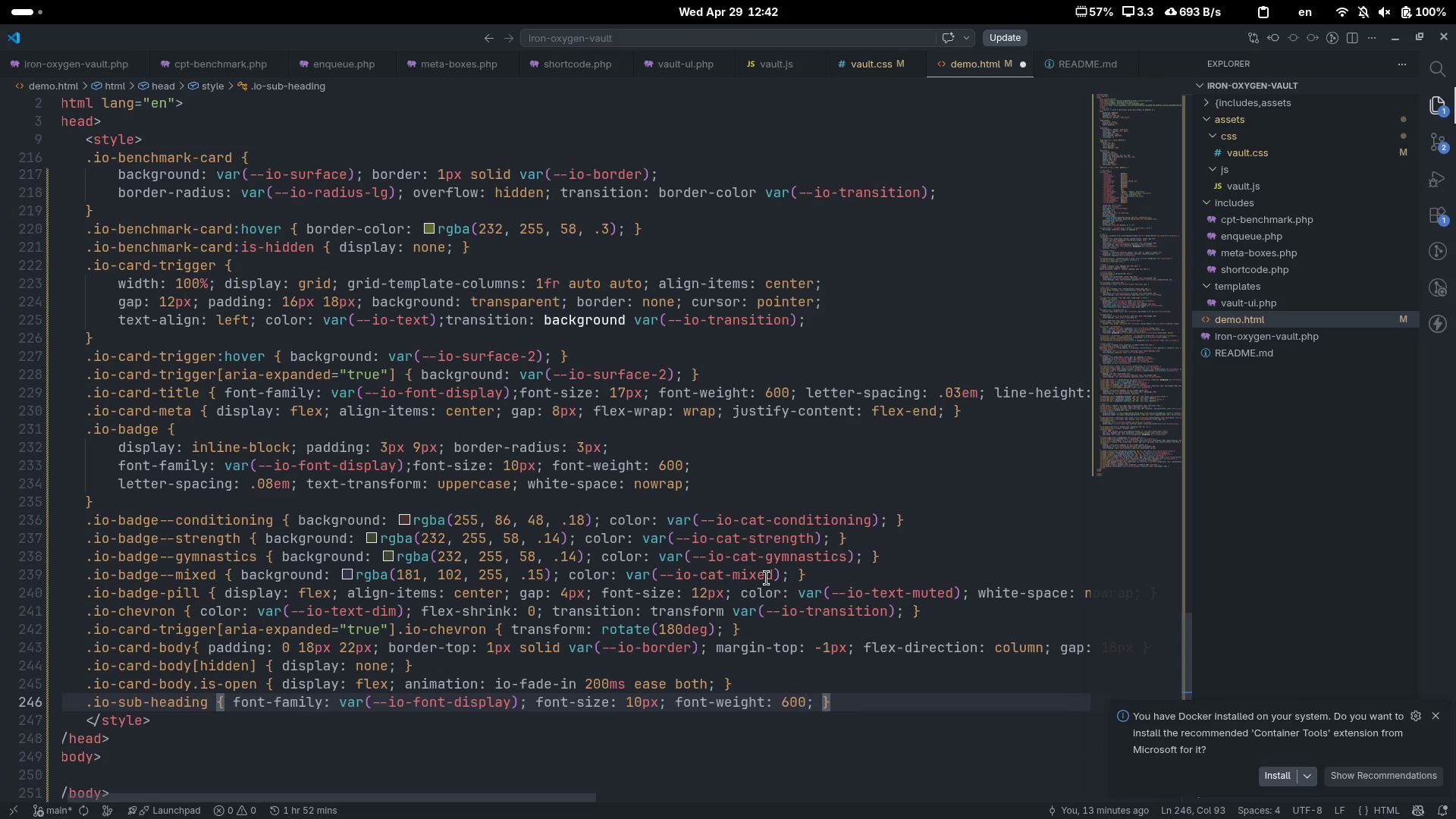 
key(ArrowRight)
 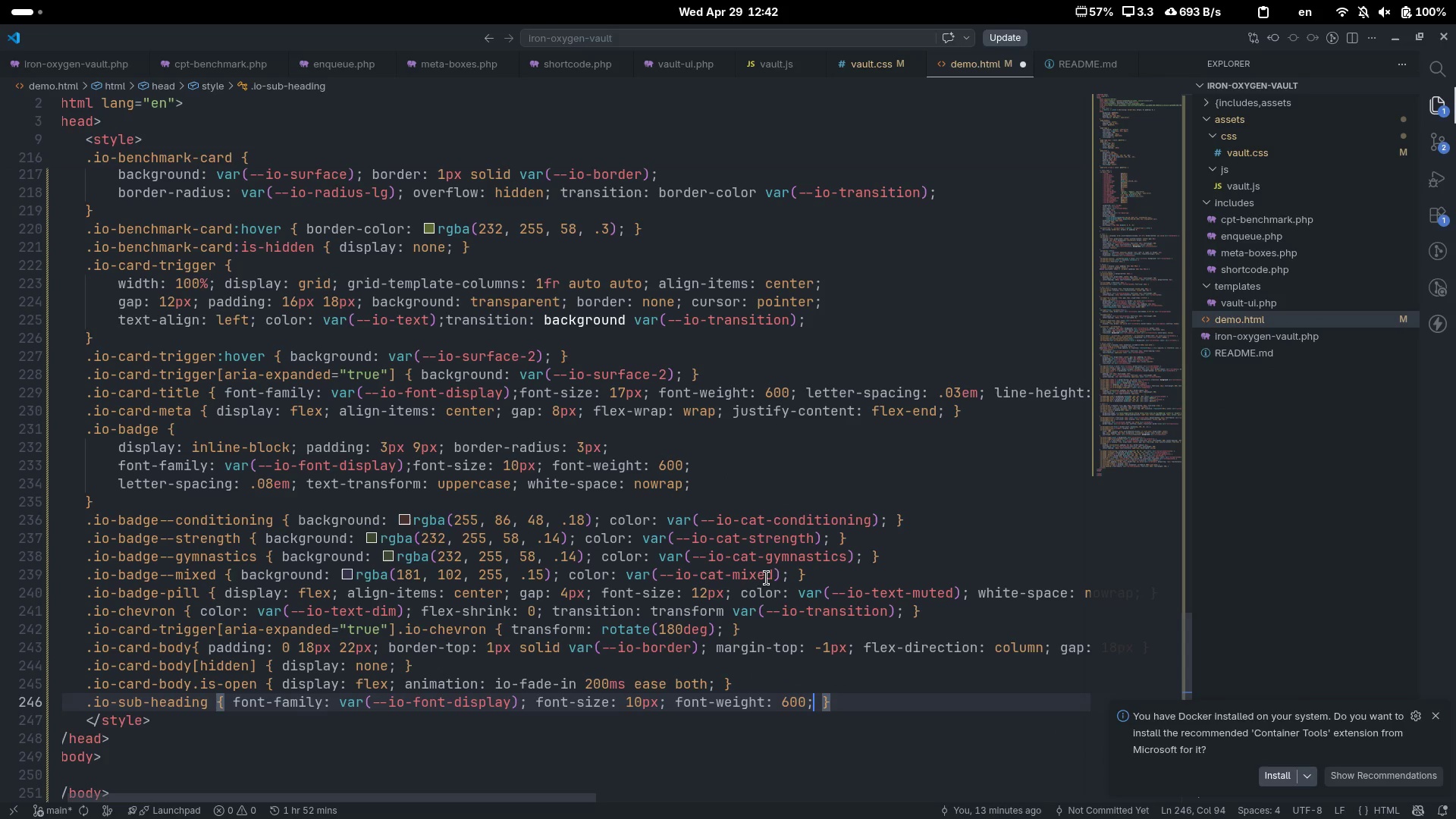 
type( letter)
key(Tab)
 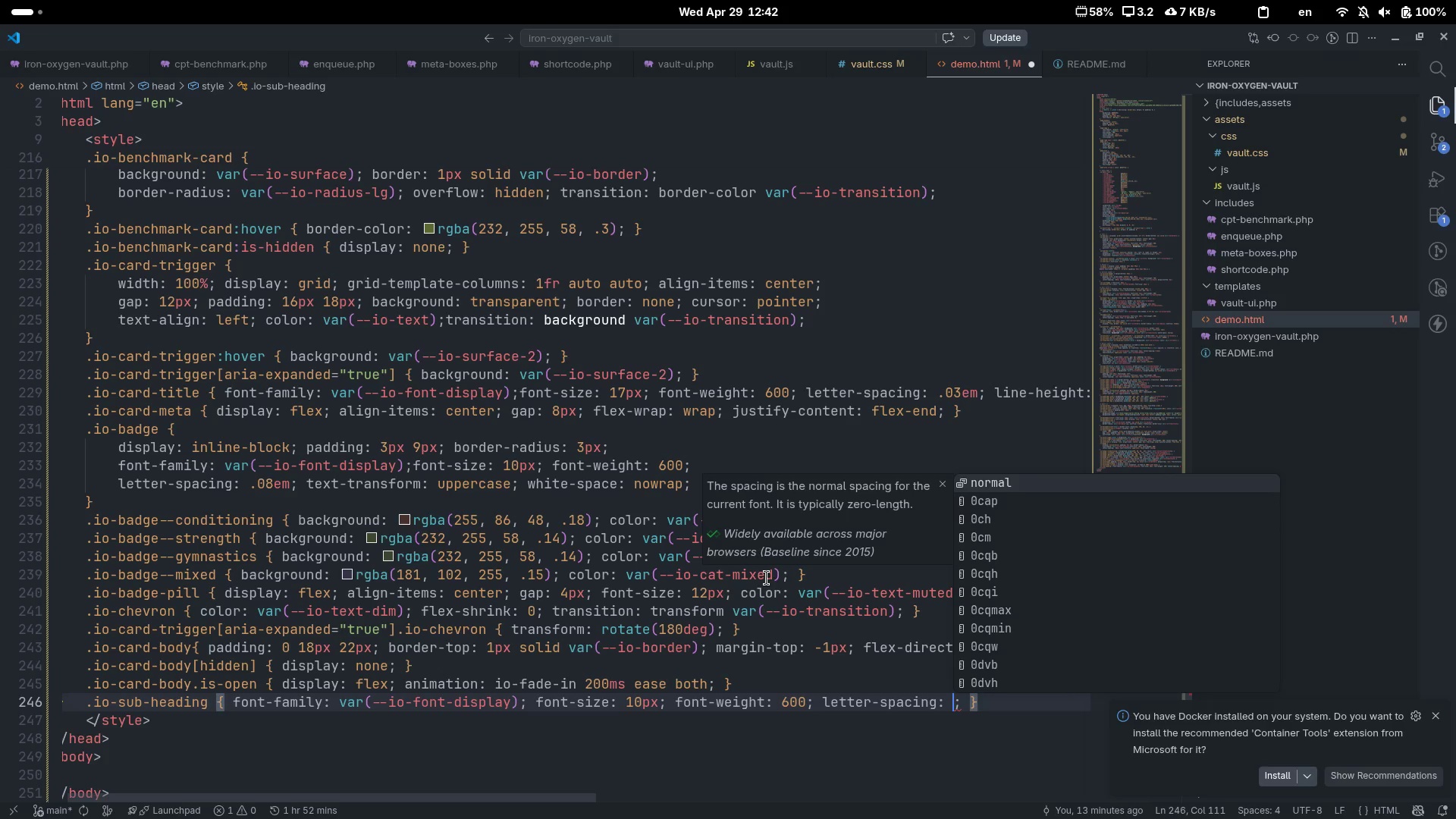 
type(.14em)
 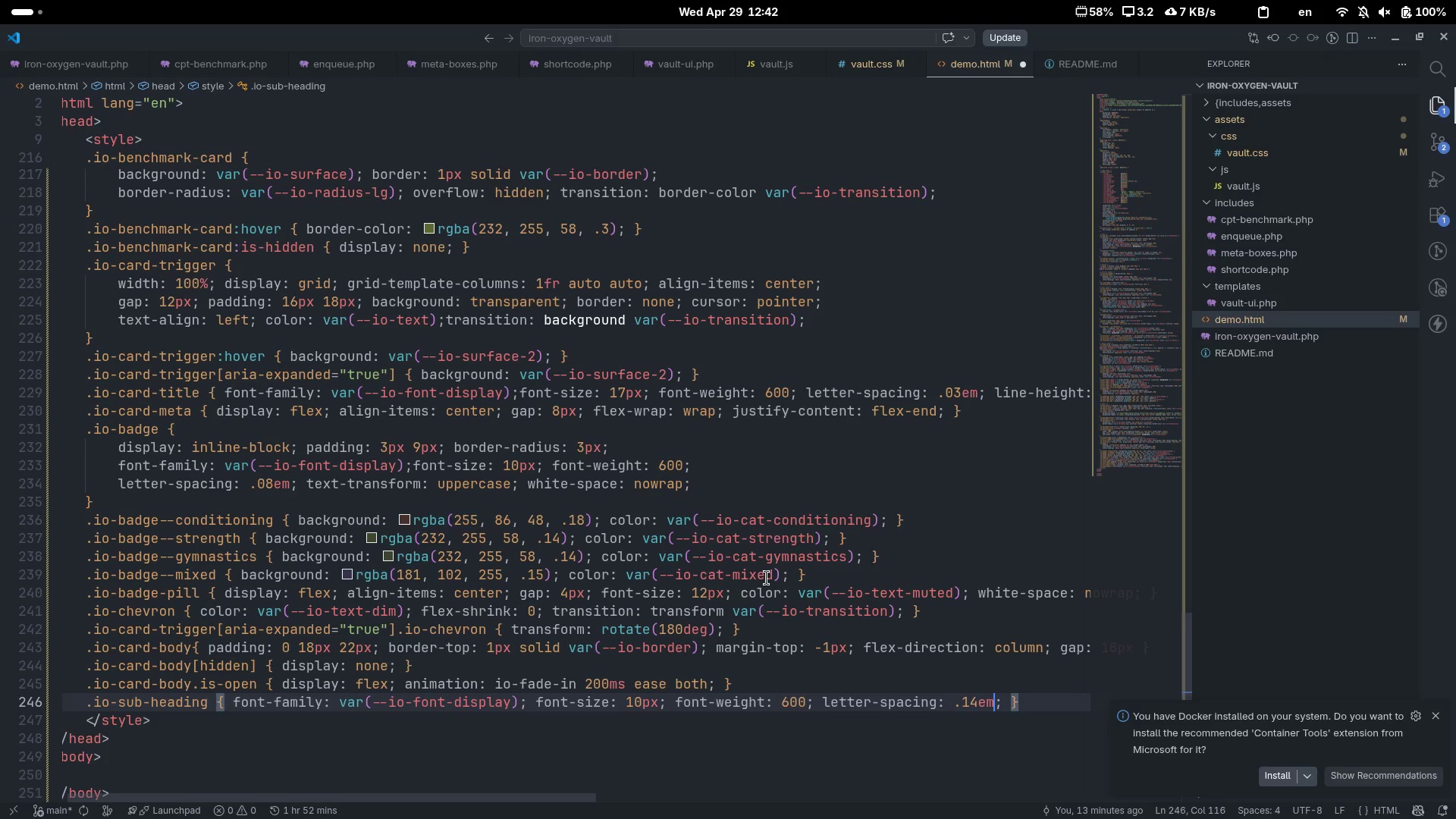 
key(ArrowRight)
 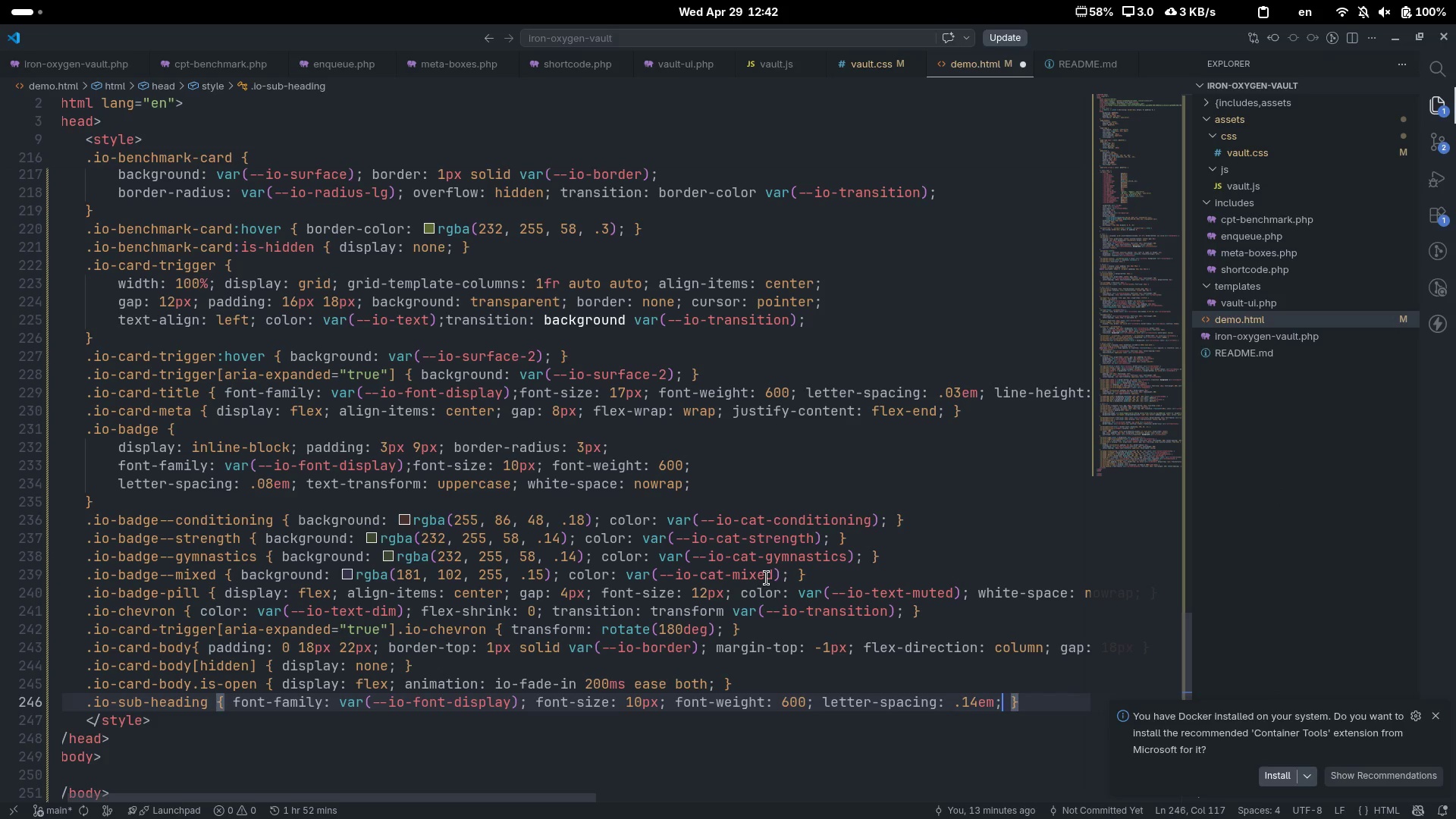 
key(ArrowRight)
 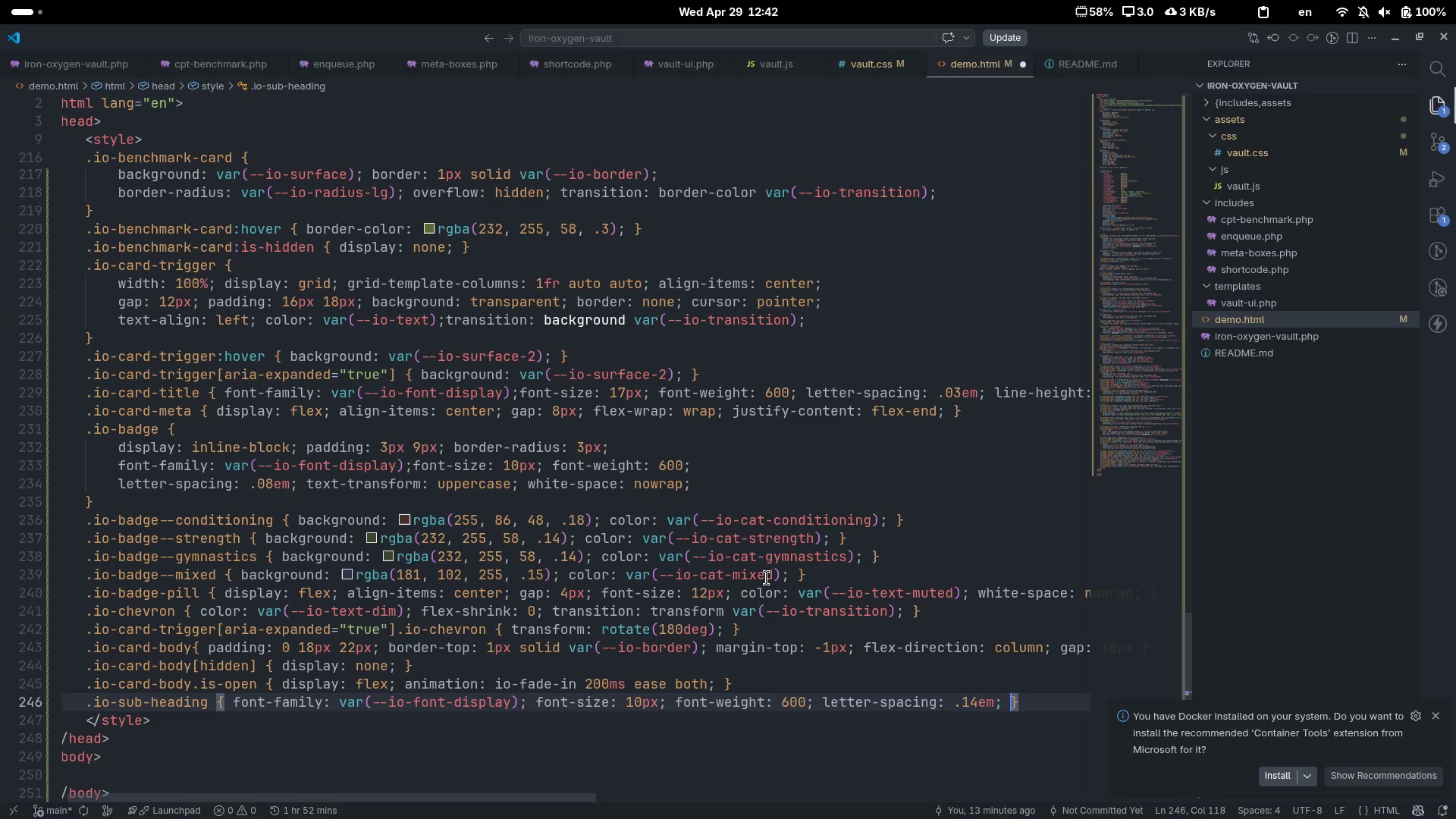 
key(ArrowLeft)
 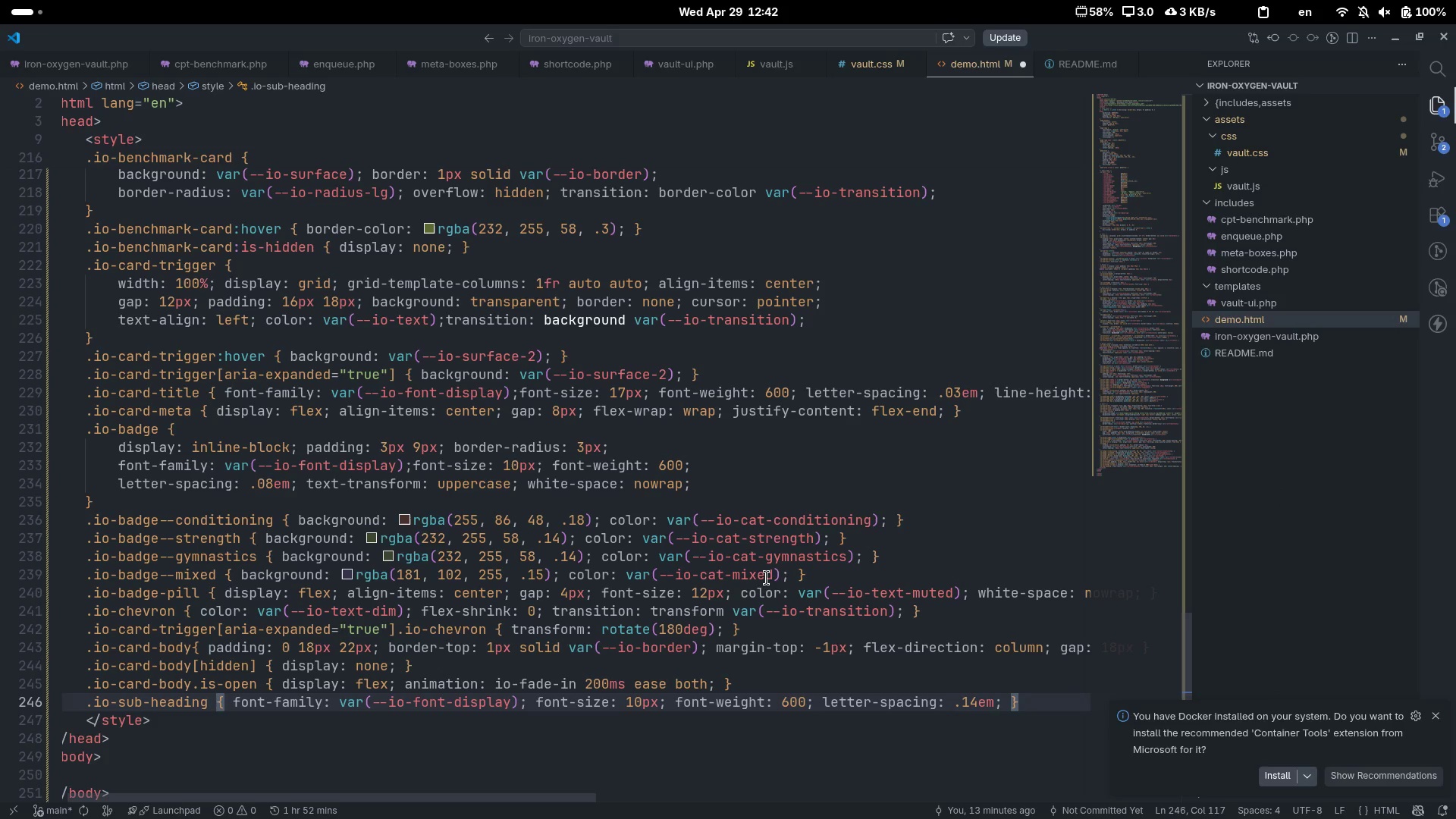 
type( text-transform)
key(Escape)
type(: upper)
key(Tab)
type(; colo)
key(Tab)
type(var)
key(Tab)
type(--io-text-di)
key(Tab)
 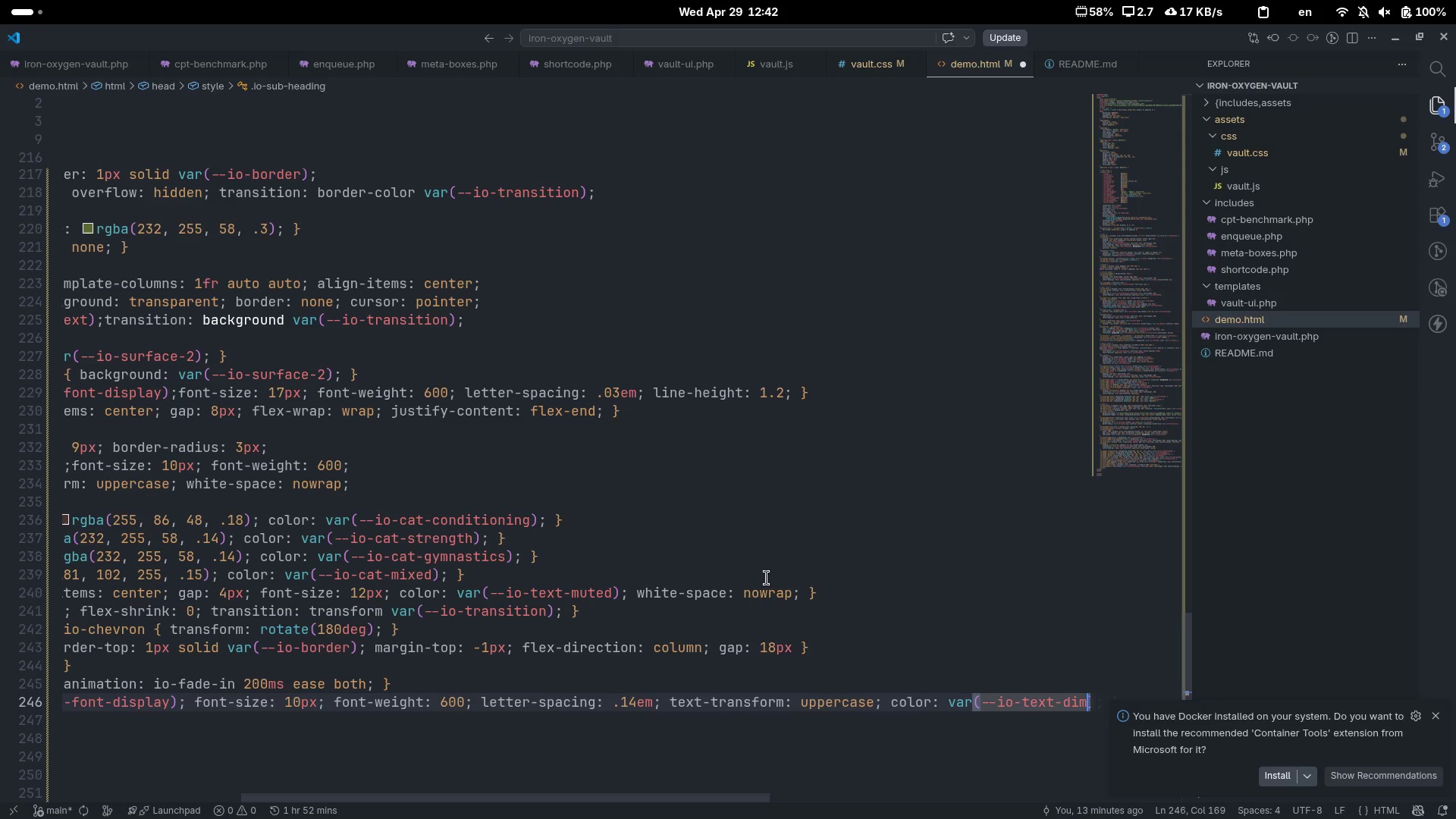 
key(ArrowRight)
 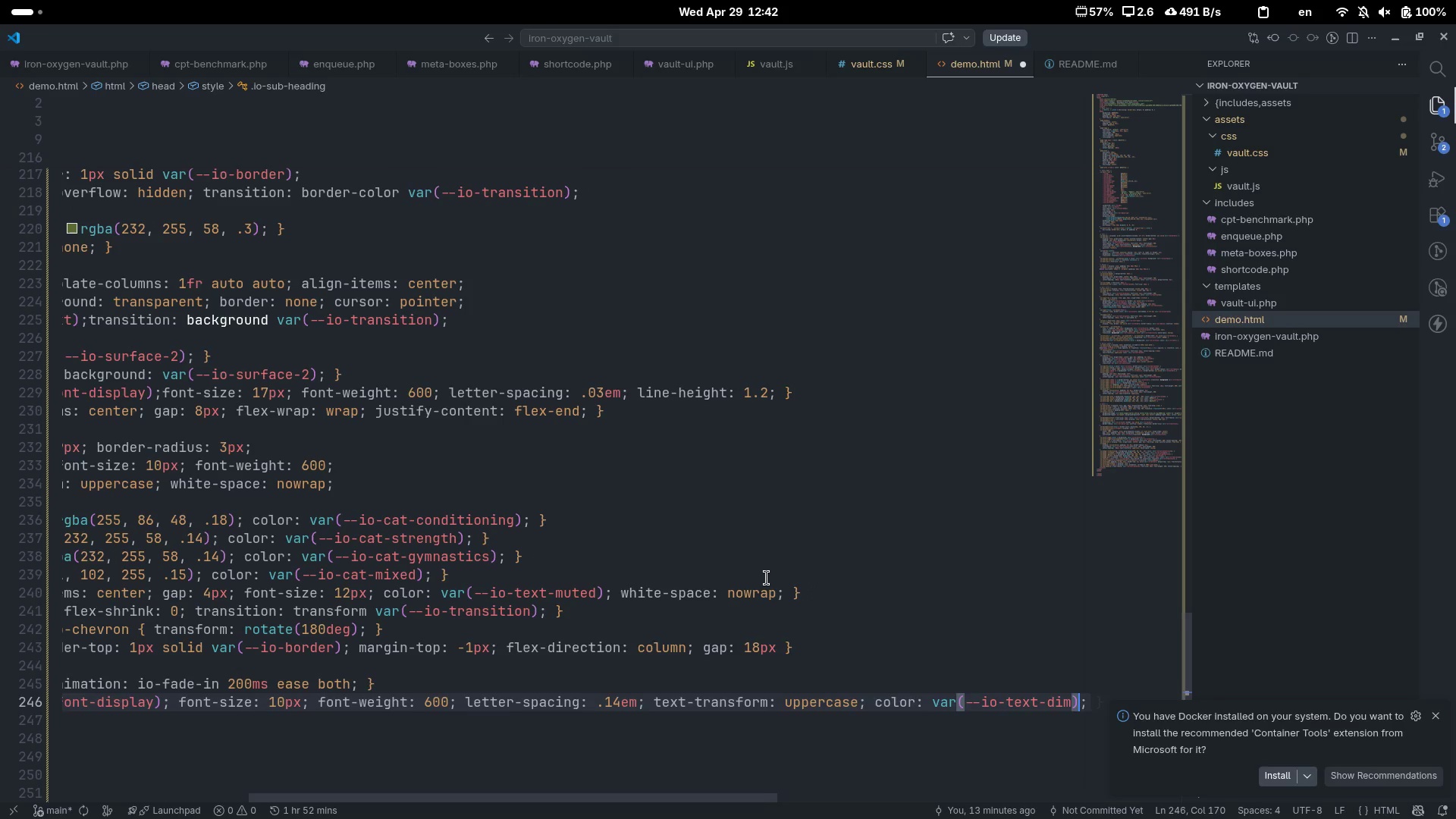 
key(ArrowRight)
 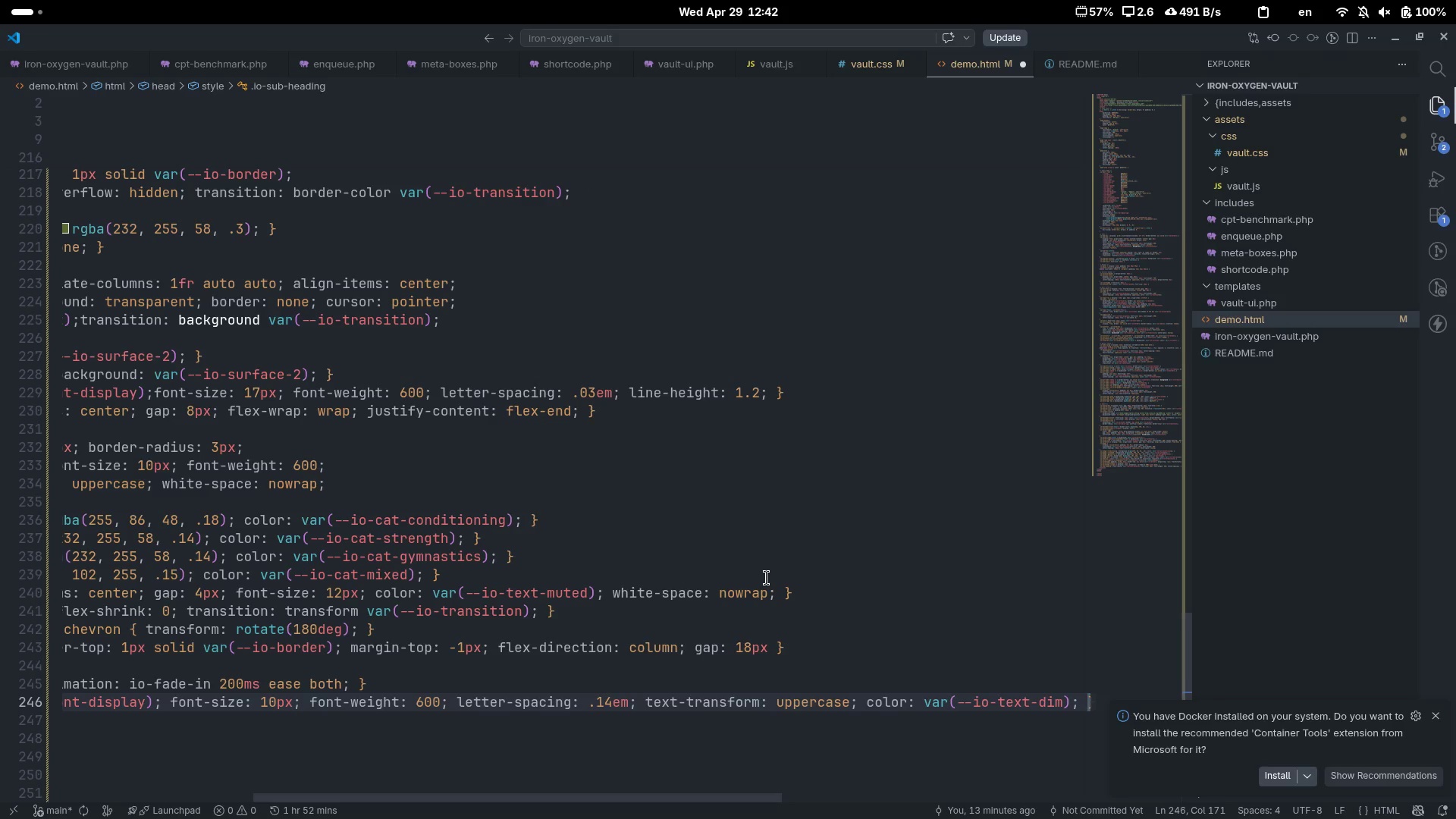 
type( margin-bott)
key(Tab)
 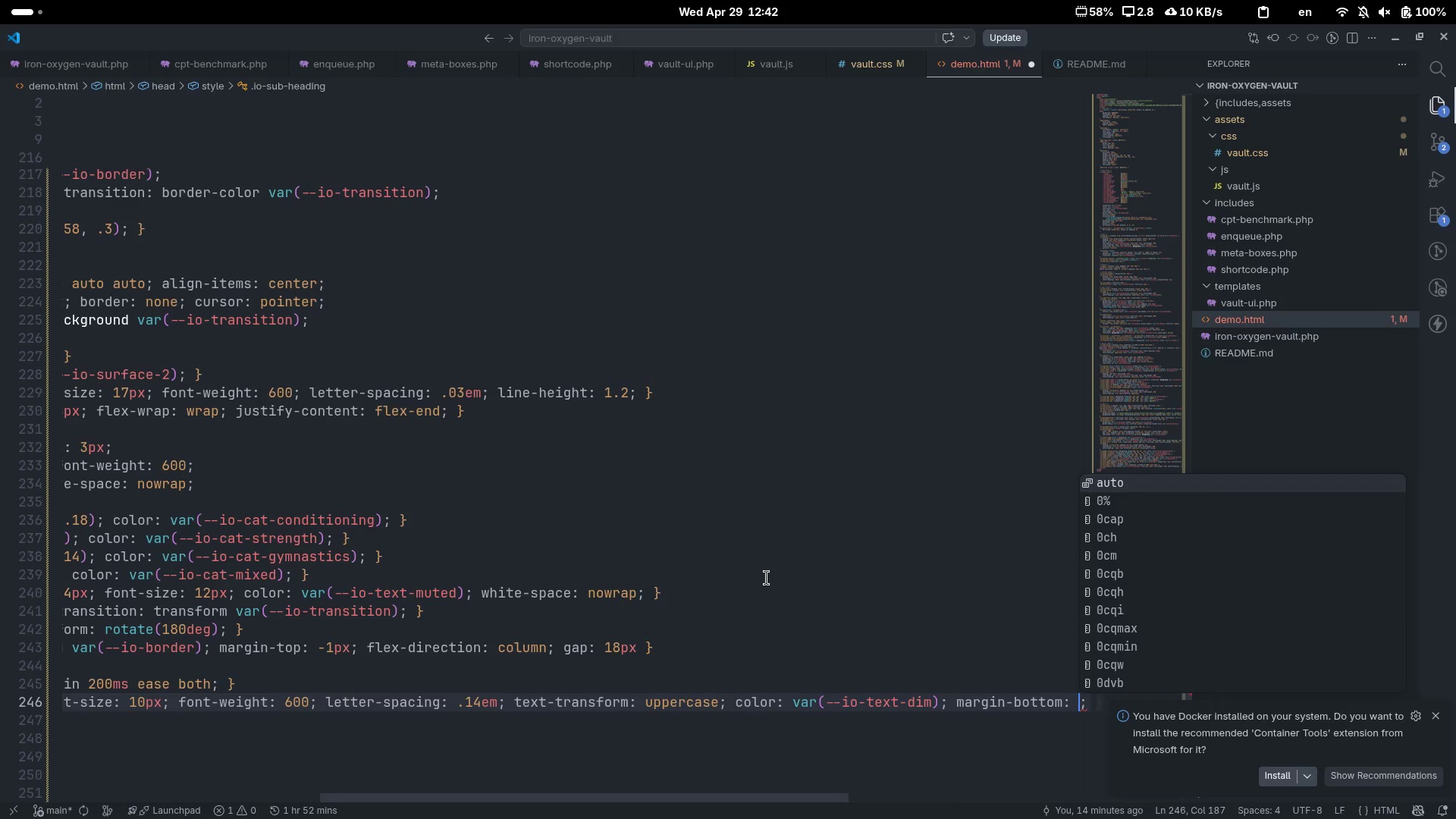 
type(8px)
 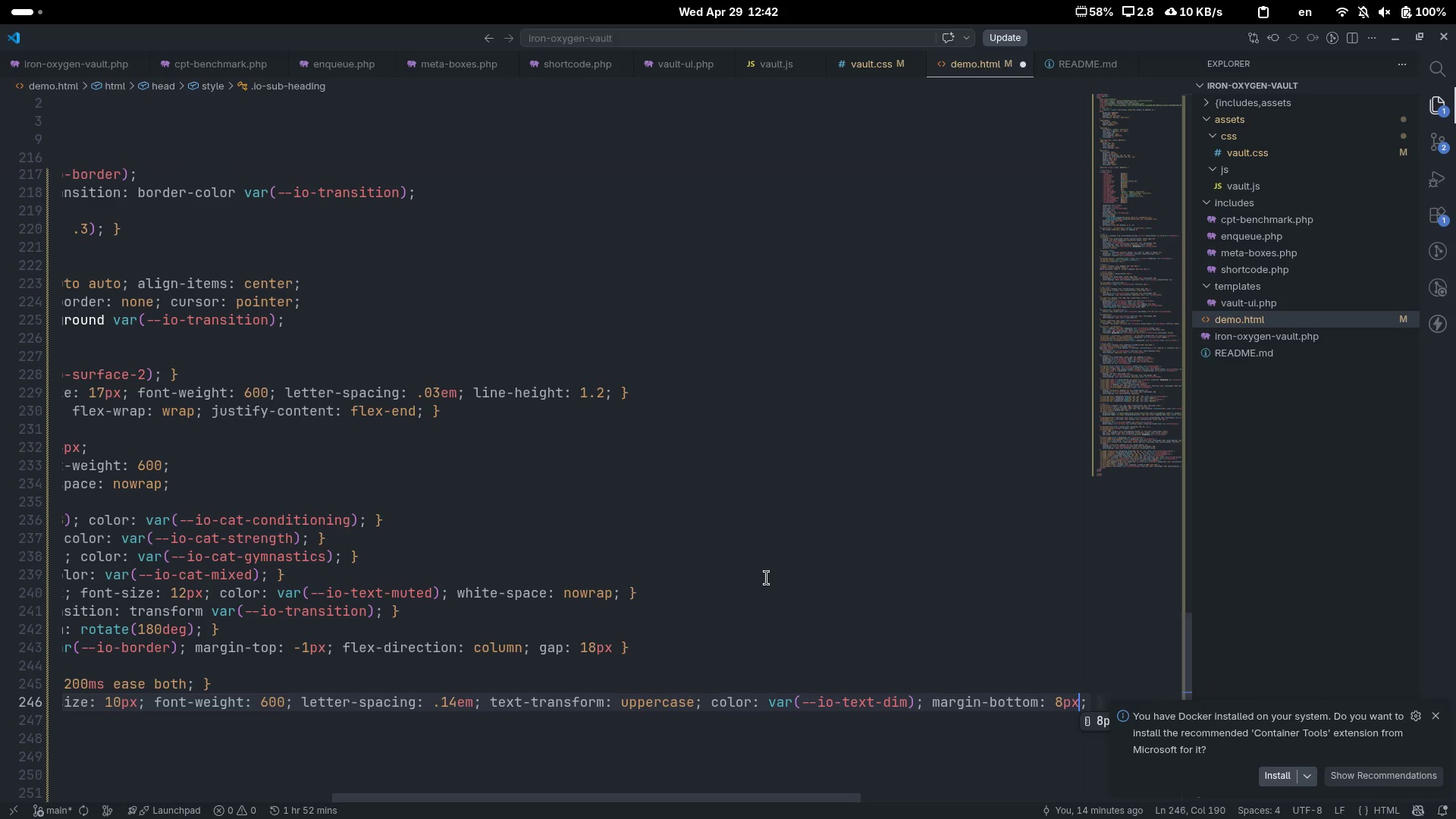 
key(Control+ArrowRight)
 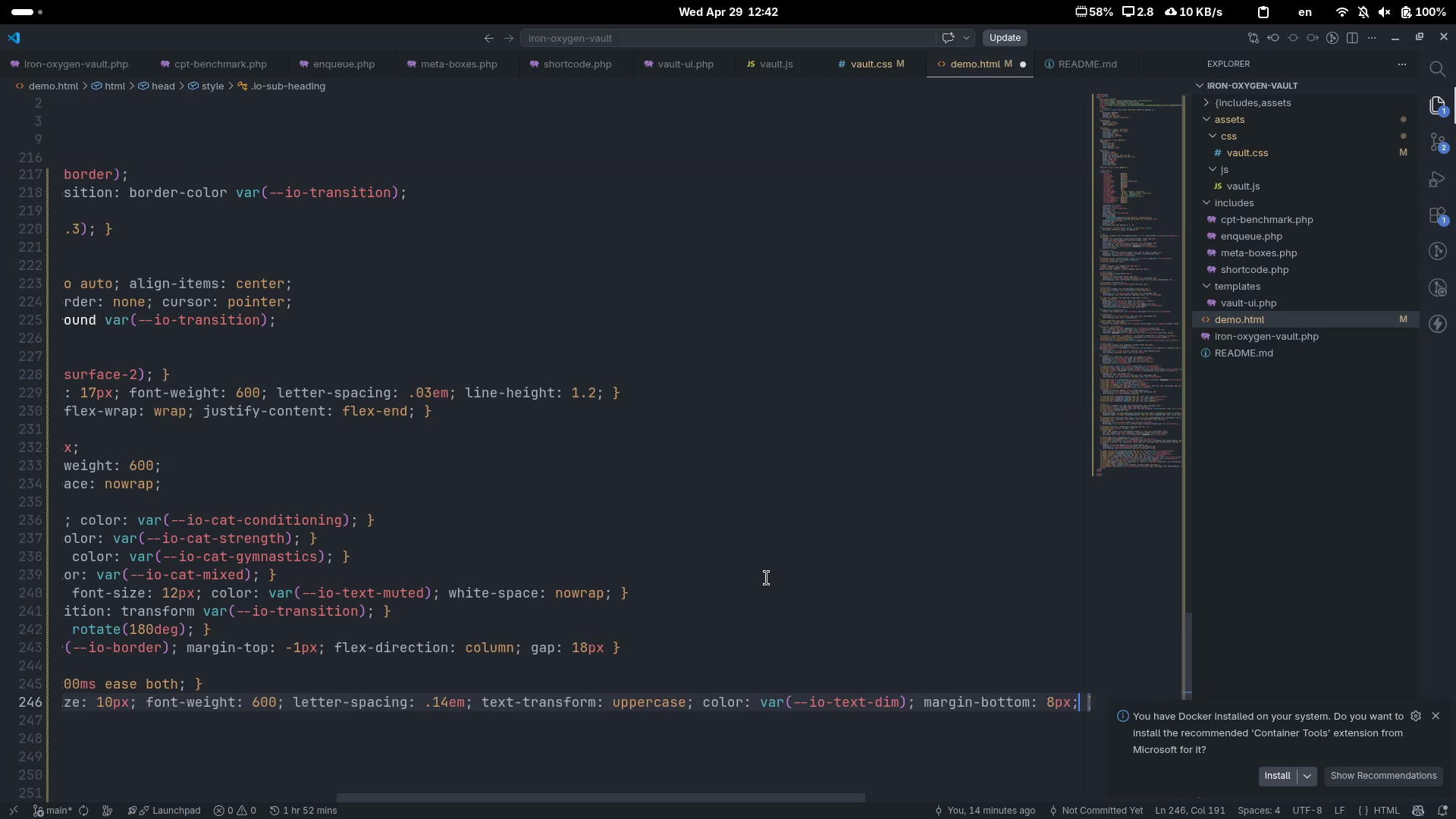 
key(Control+ArrowRight)
 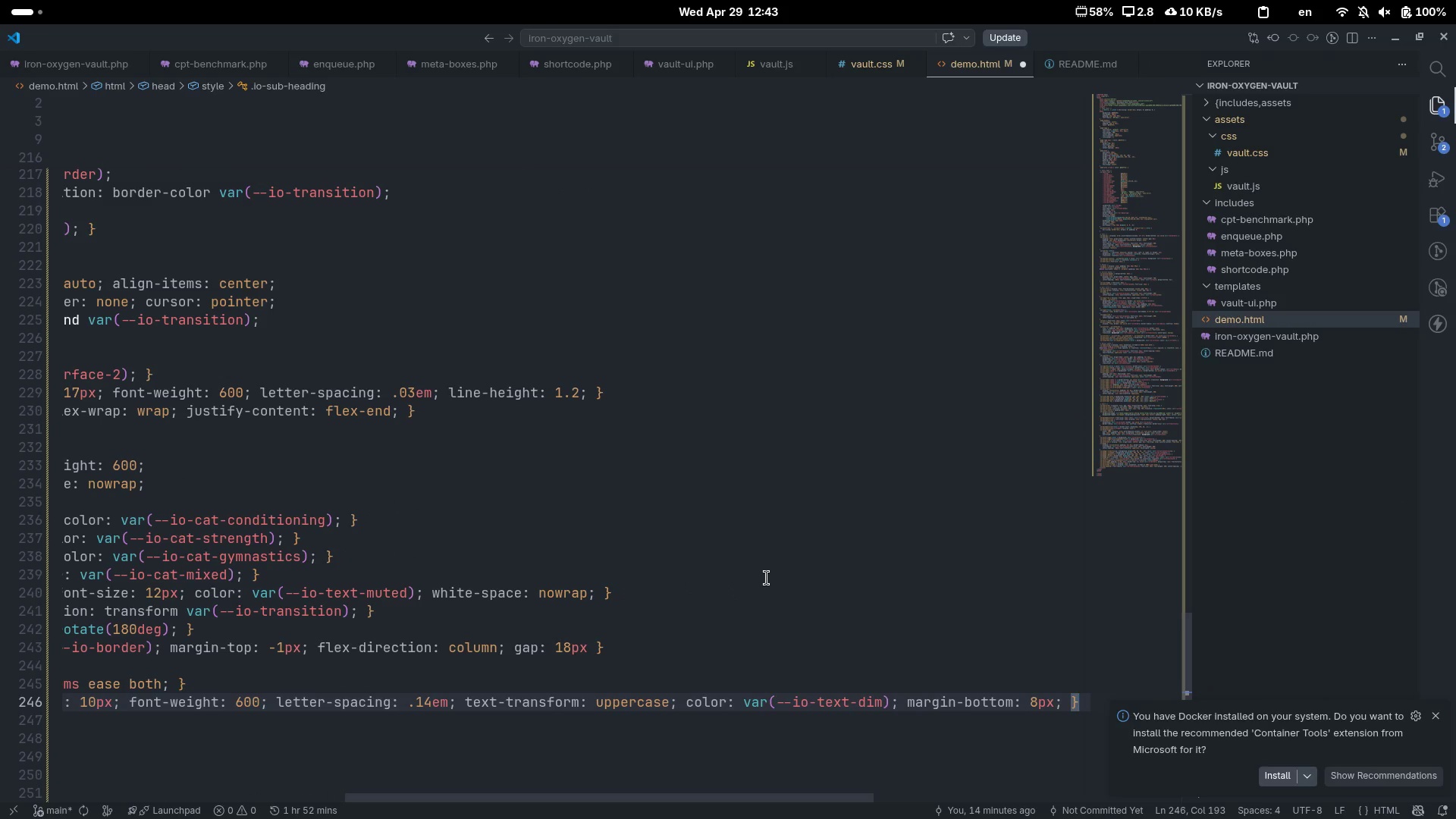 
key(Enter)
 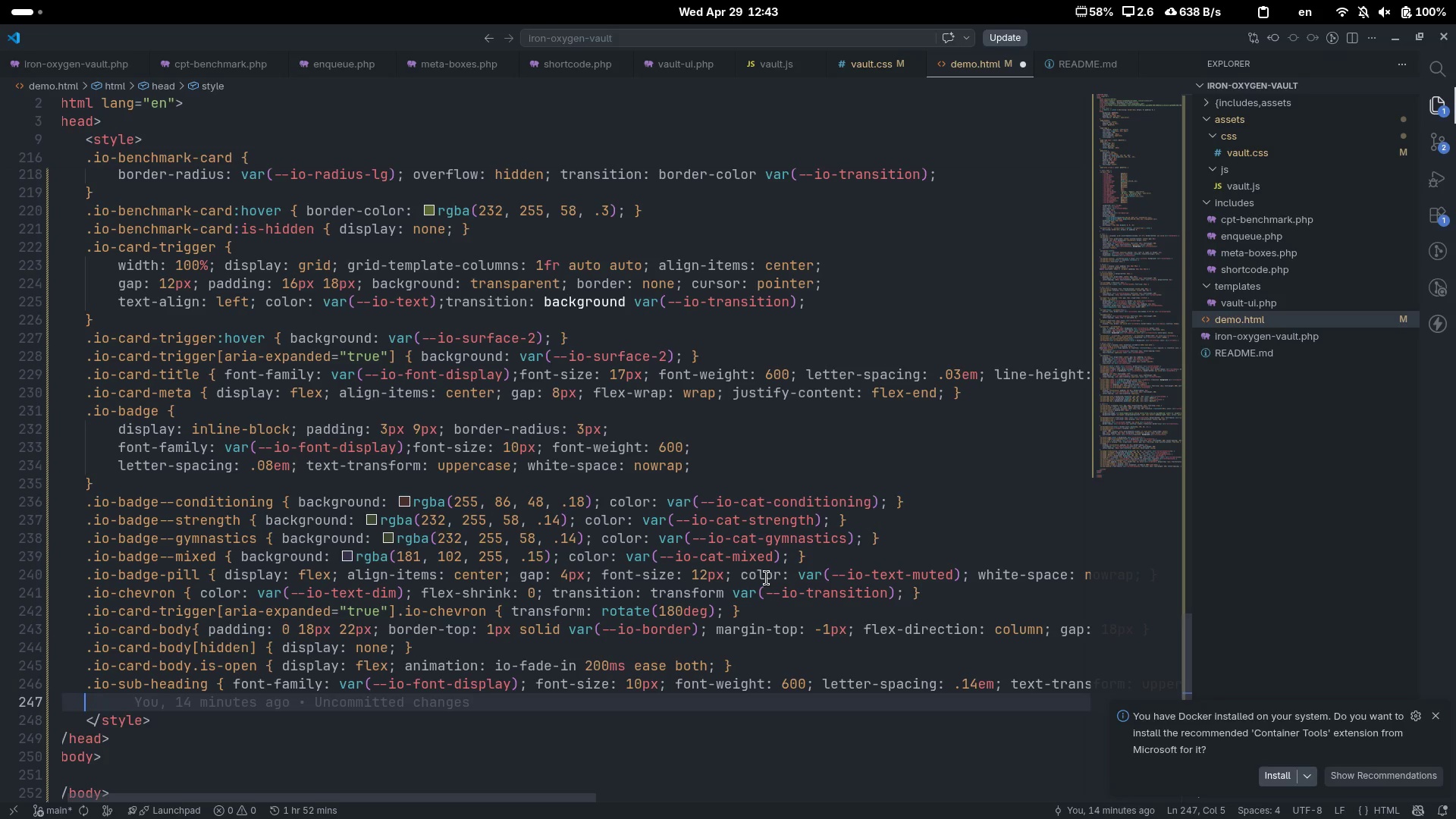 
wait(8.05)
 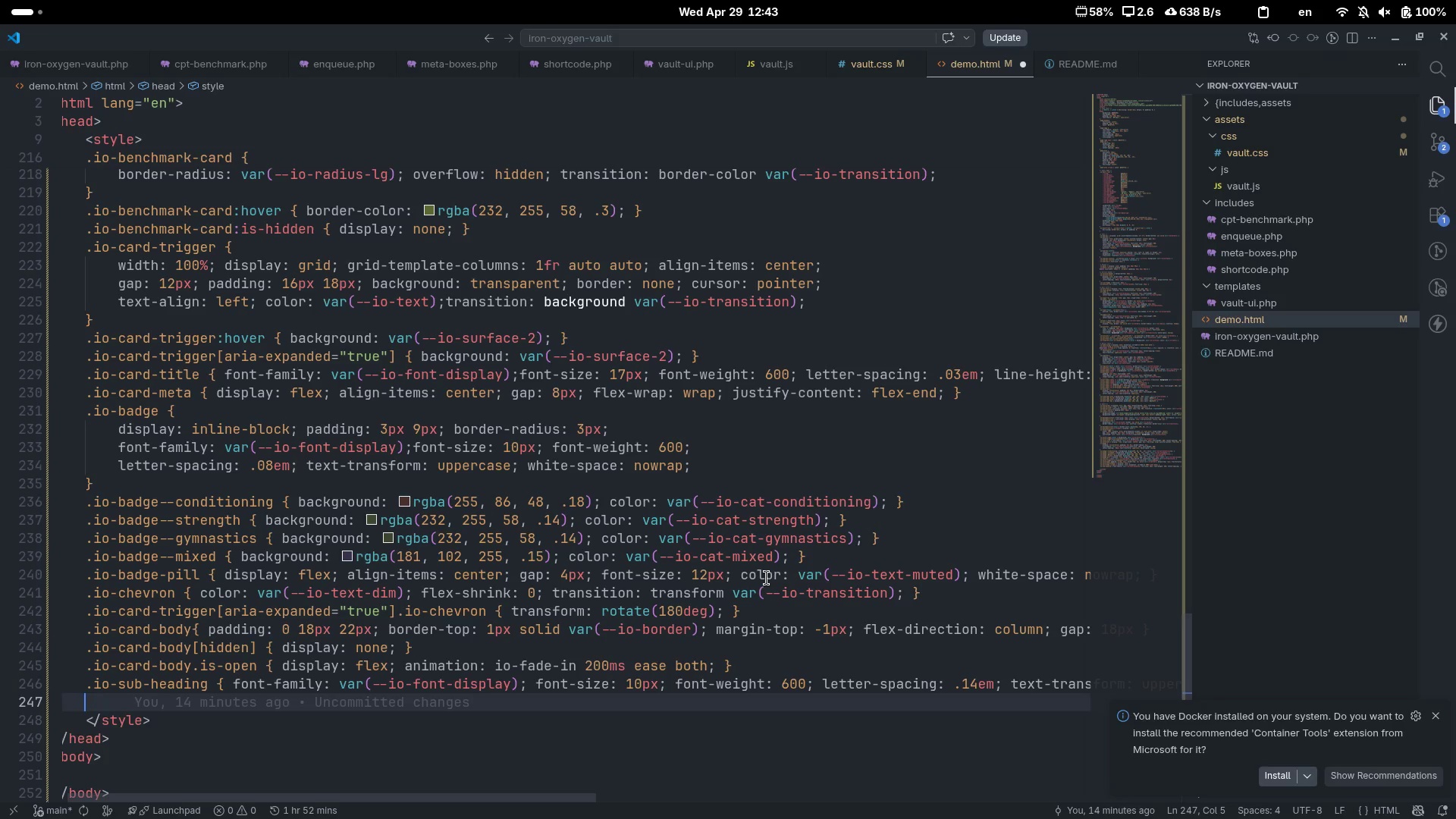 
type(.io-decs)
key(Backspace)
key(Backspace)
type(sc p { )
 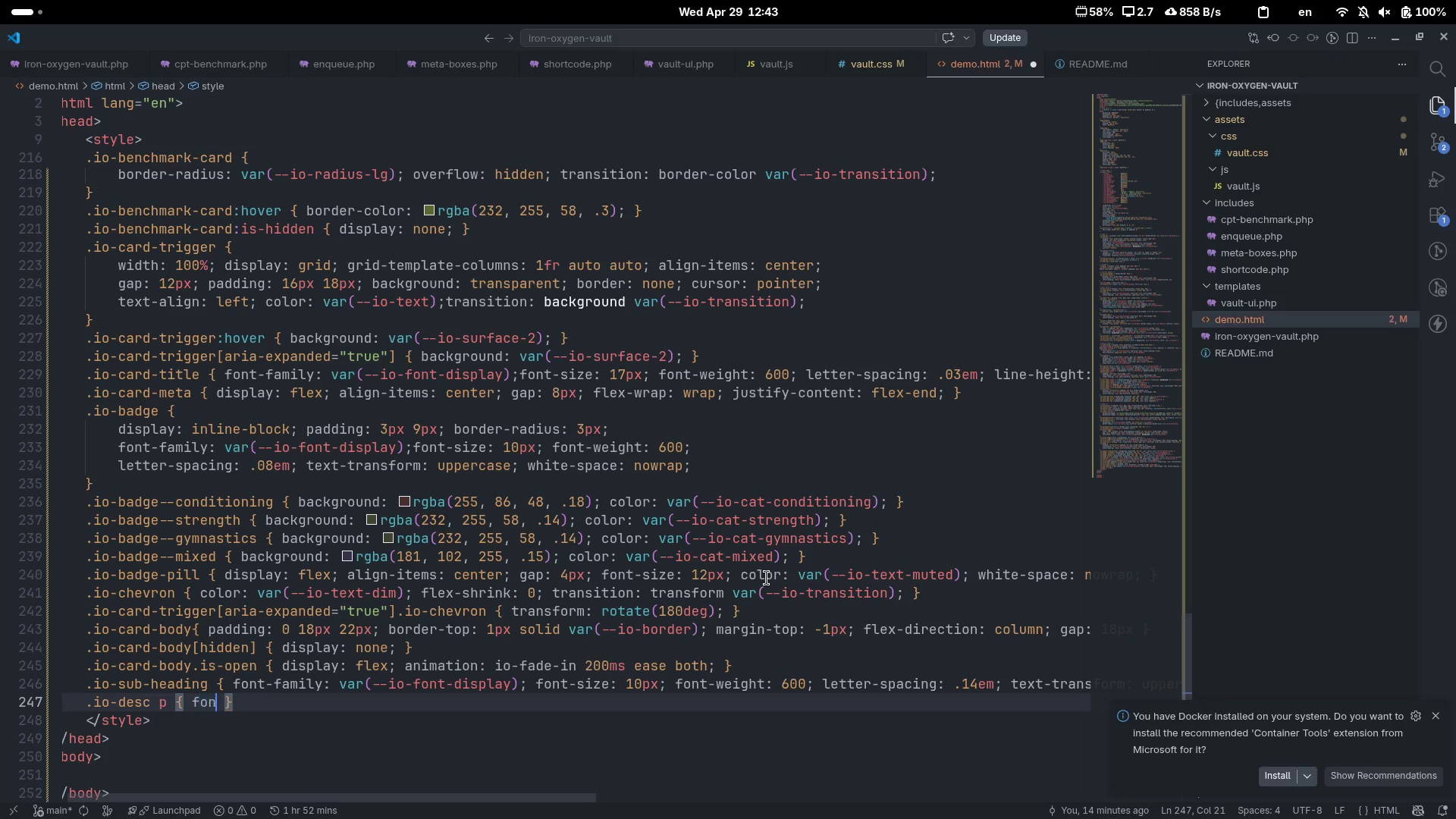 
 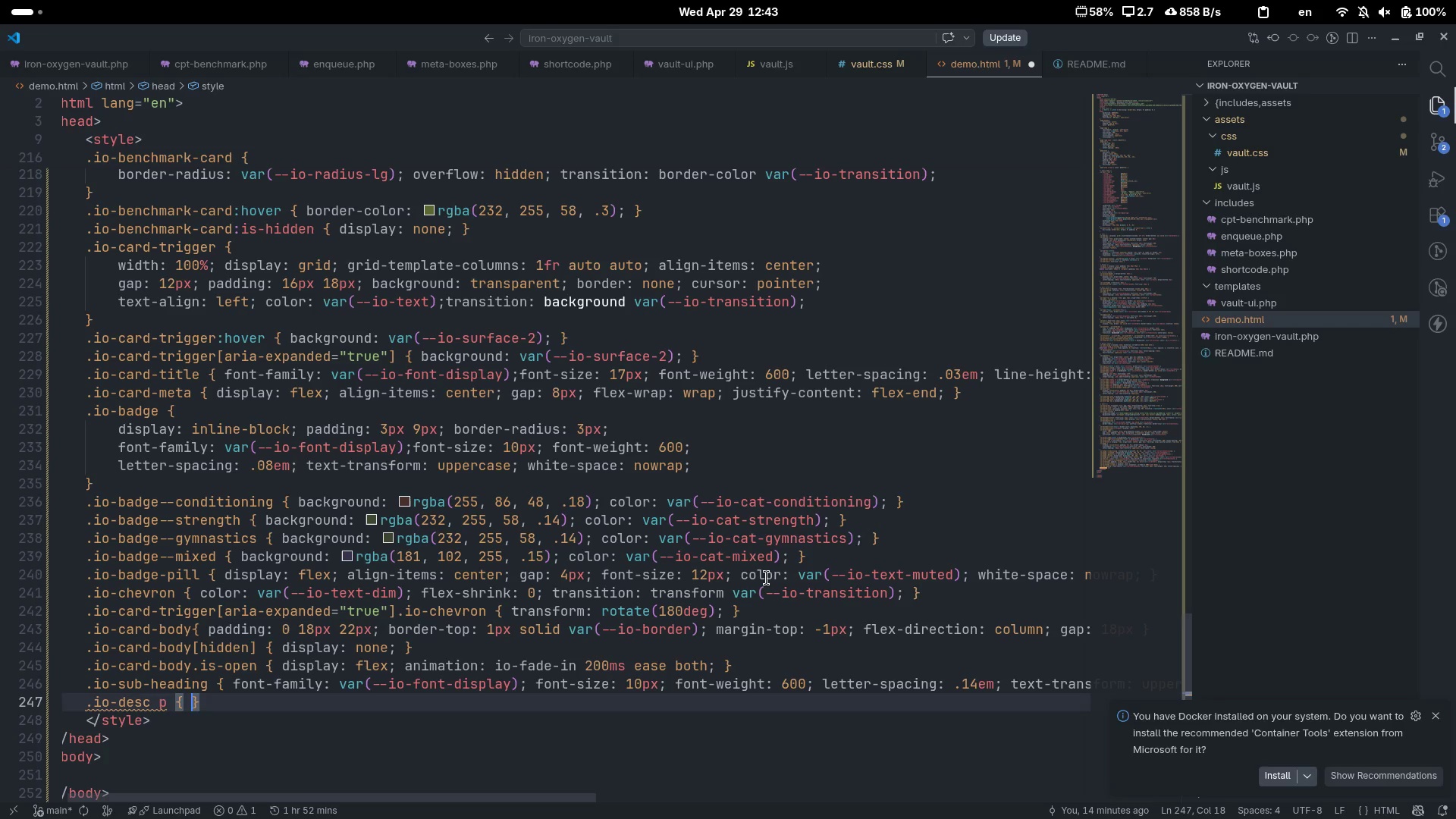 
key(ArrowLeft)
 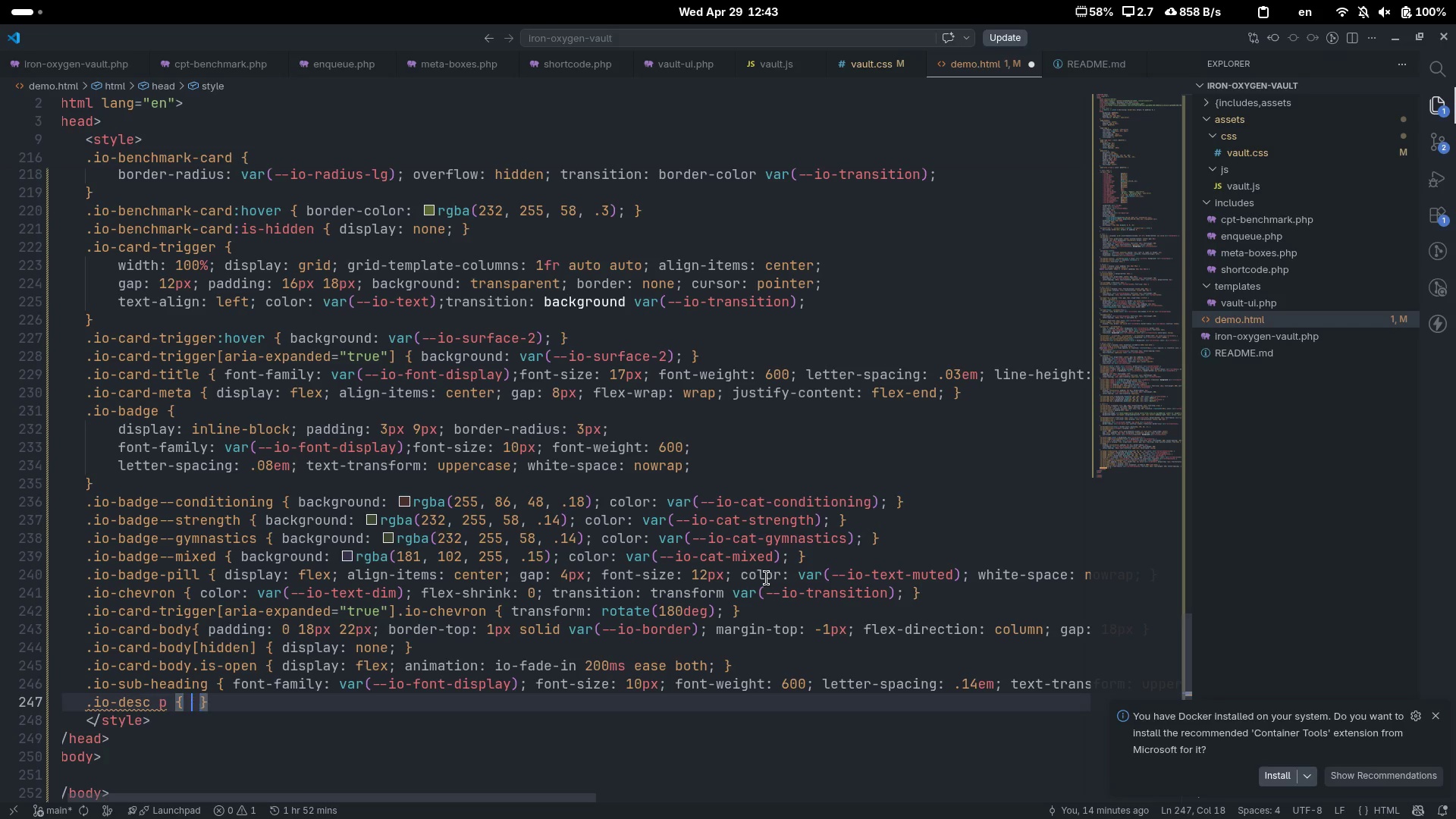 
type( font-dis)
 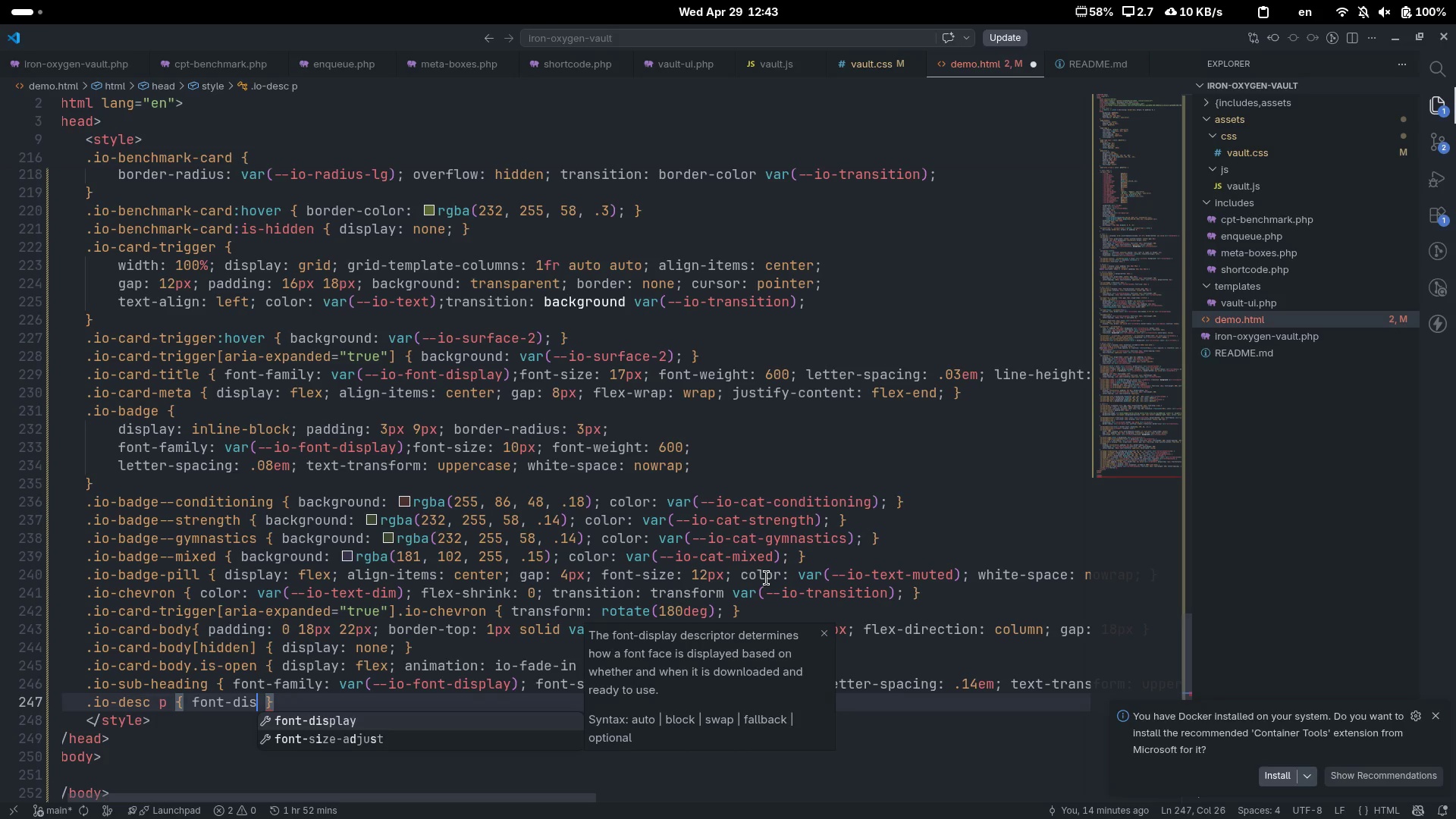 
key(Control+ControlLeft)
 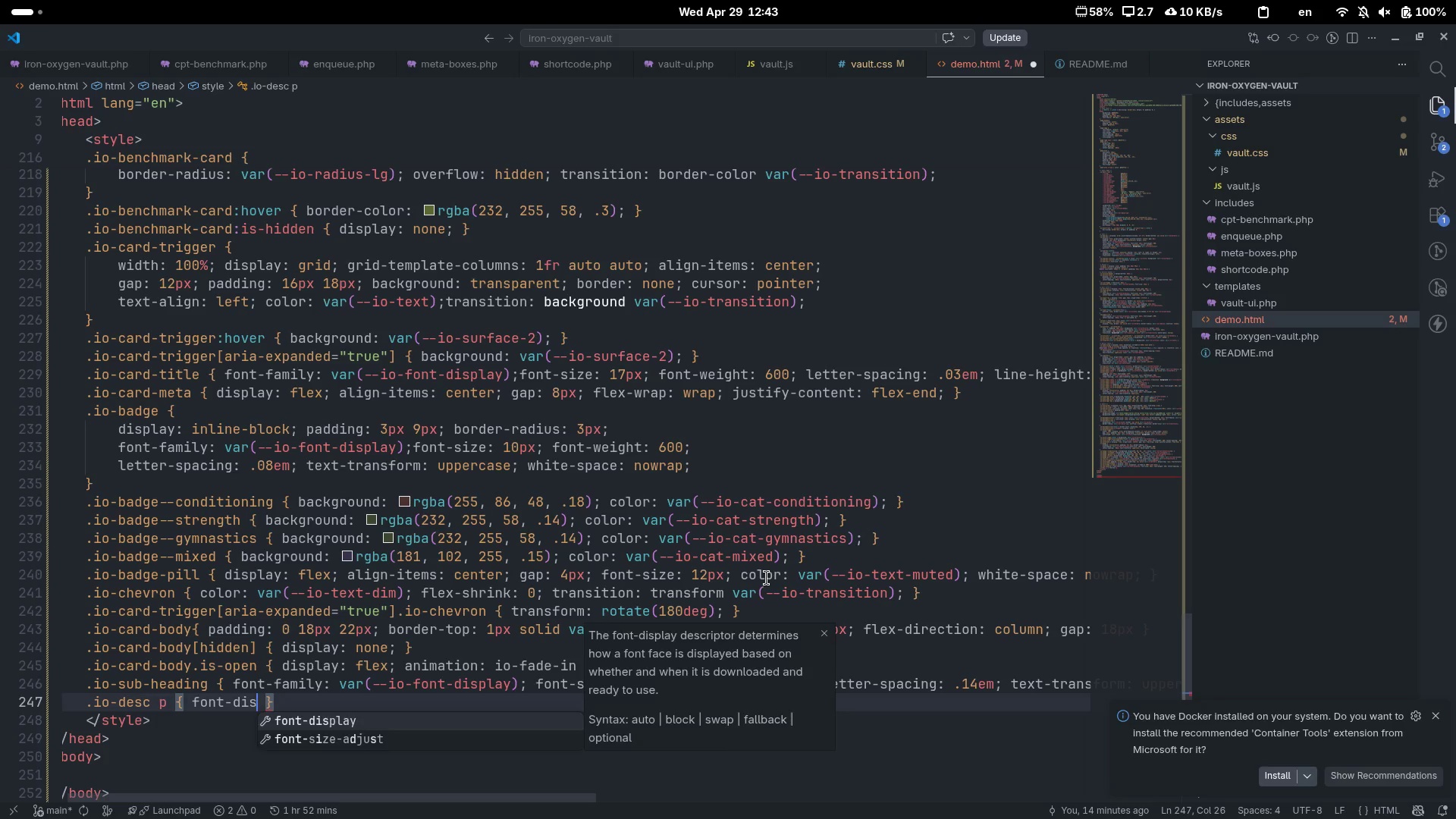 
key(Control+Backspace)
 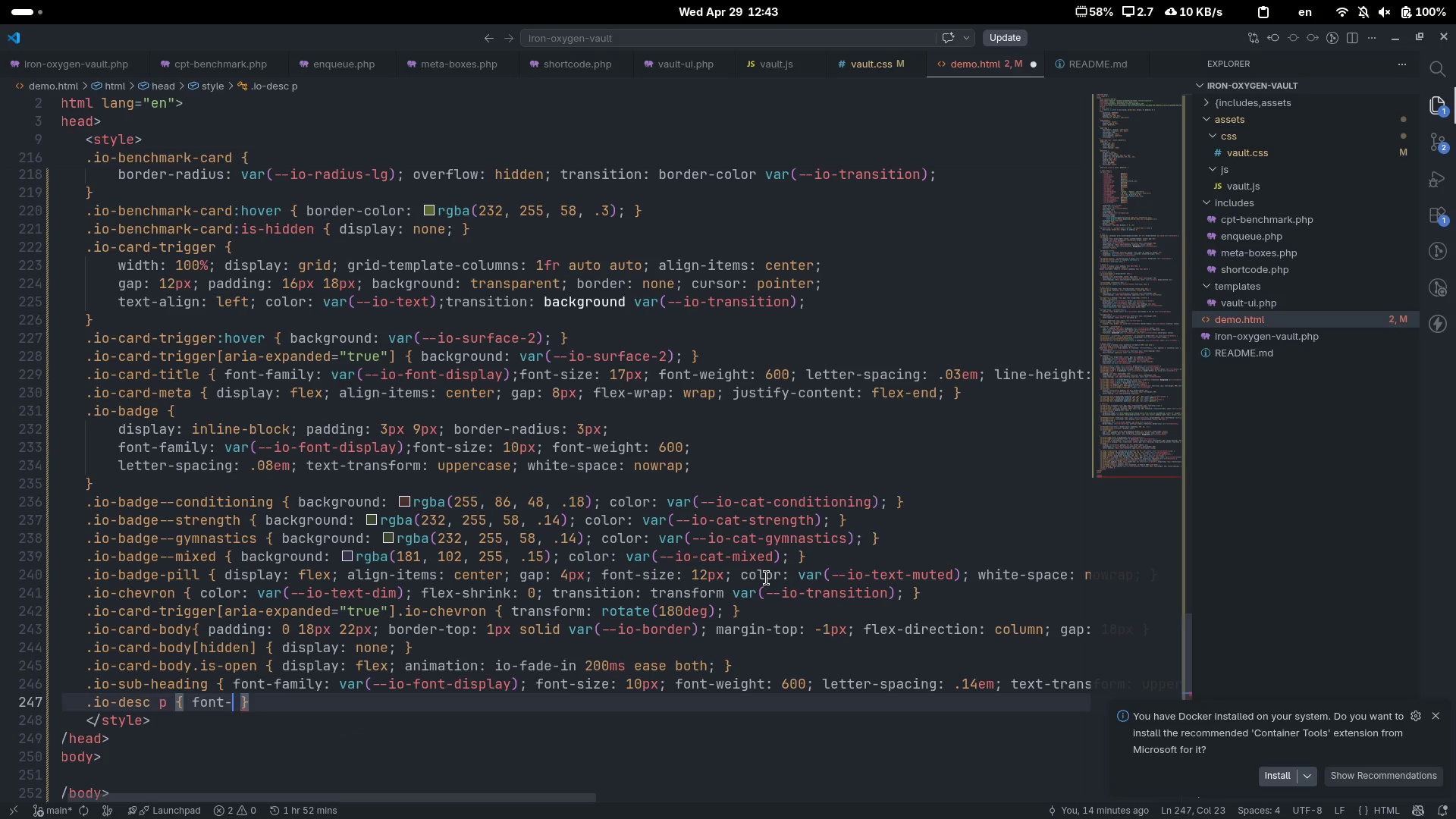 
type(siz)
key(Tab)
type(14px)
 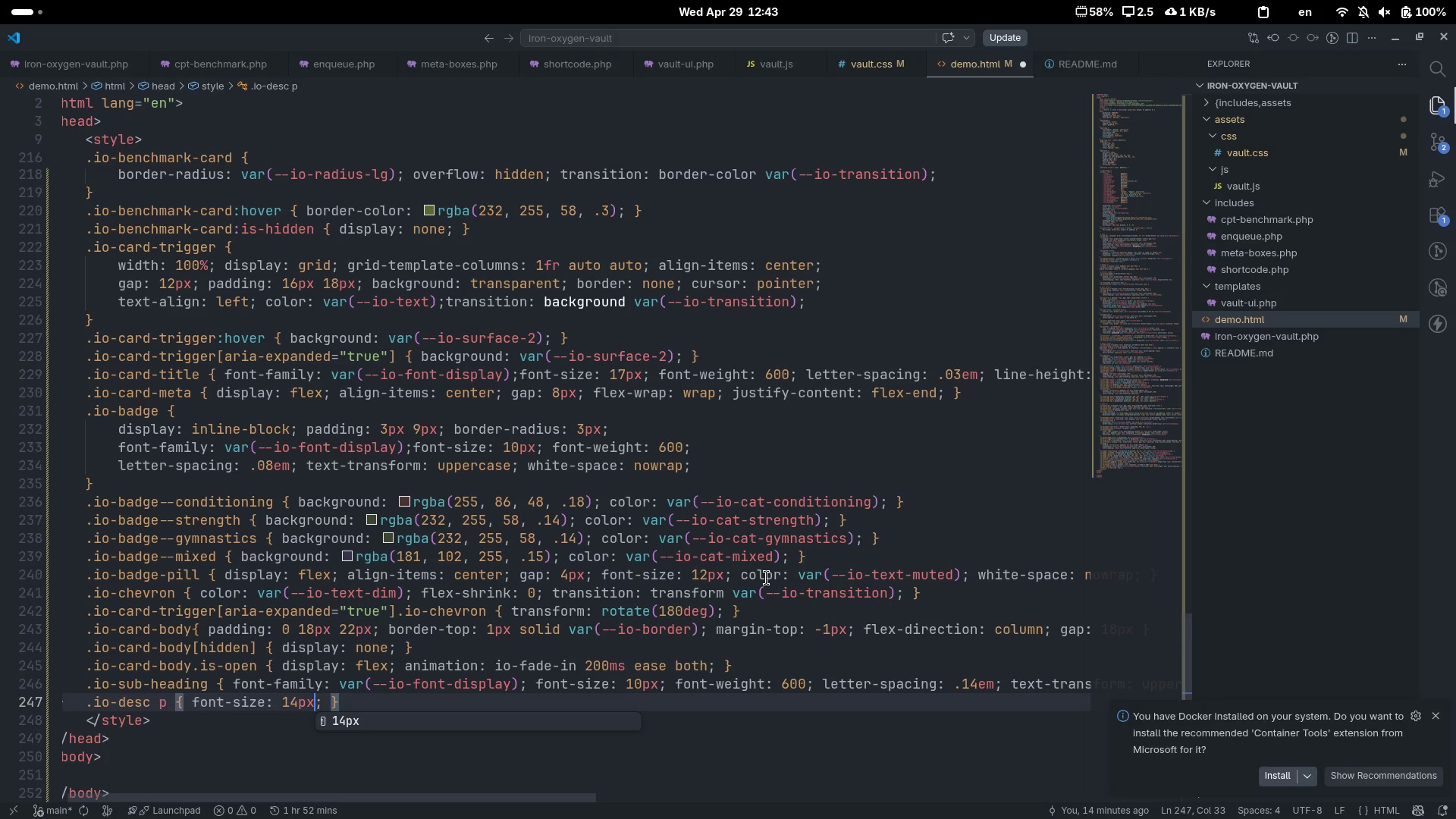 
key(ArrowRight)
 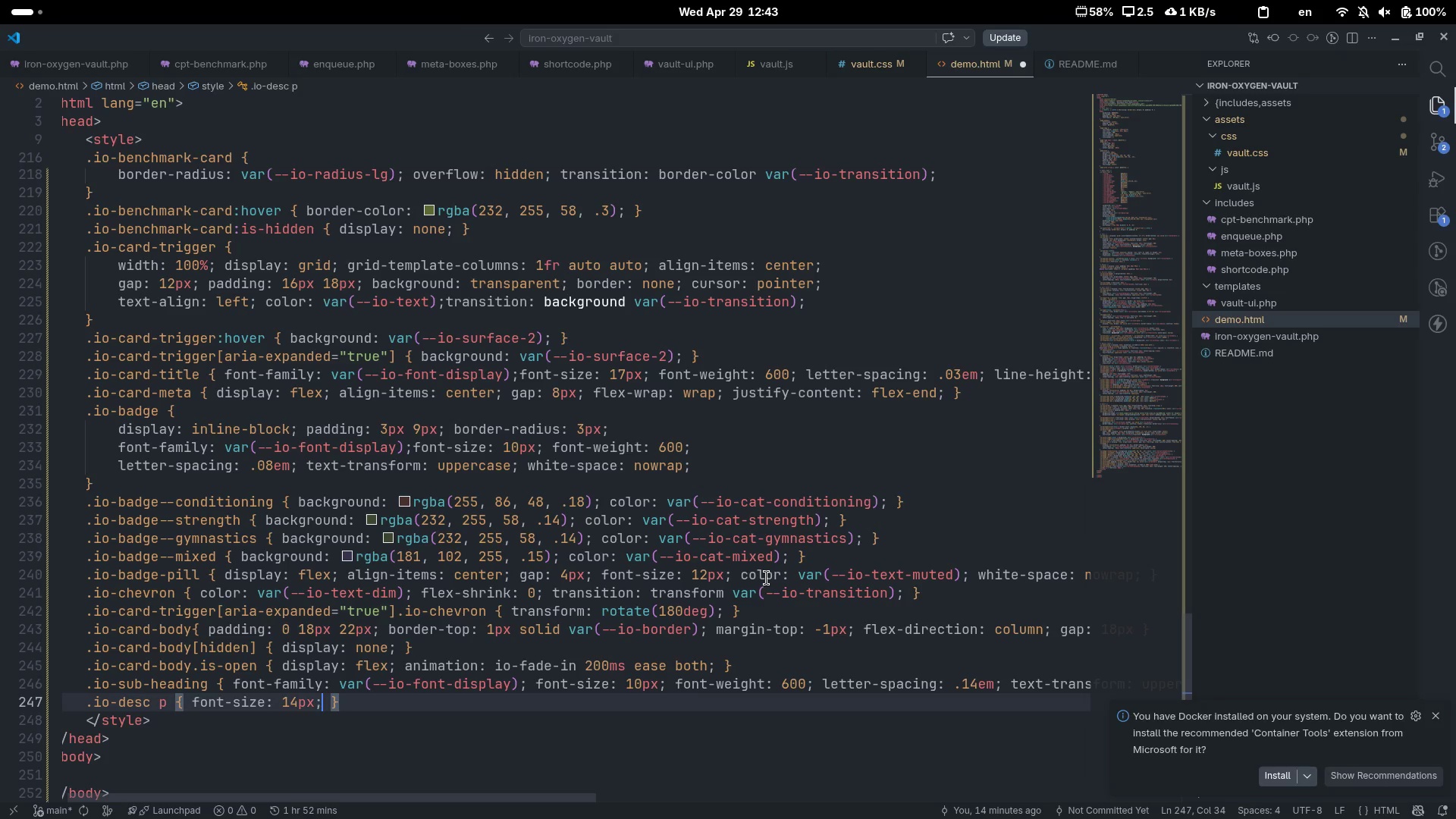 
key(ArrowRight)
 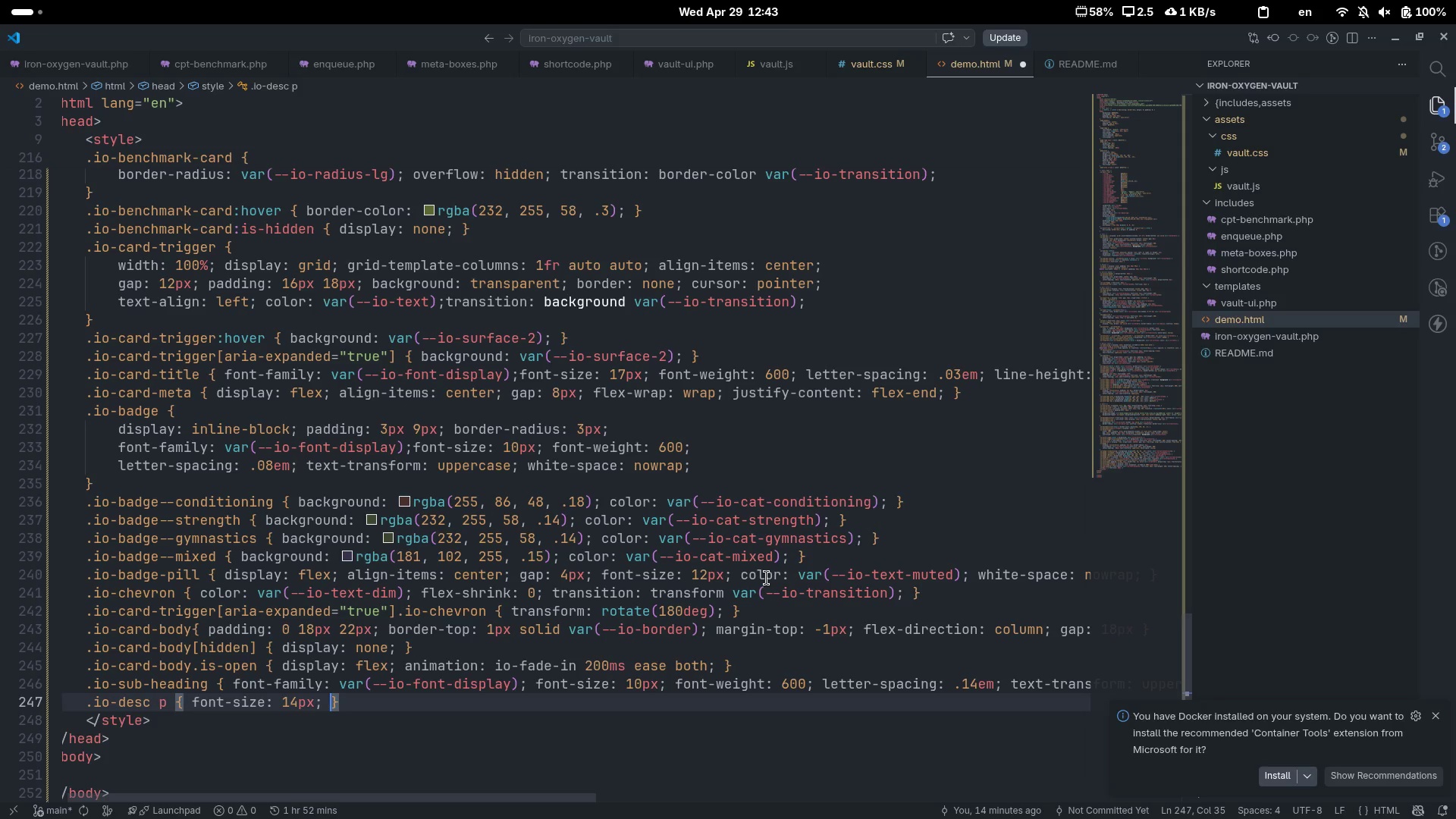 
key(ArrowLeft)
 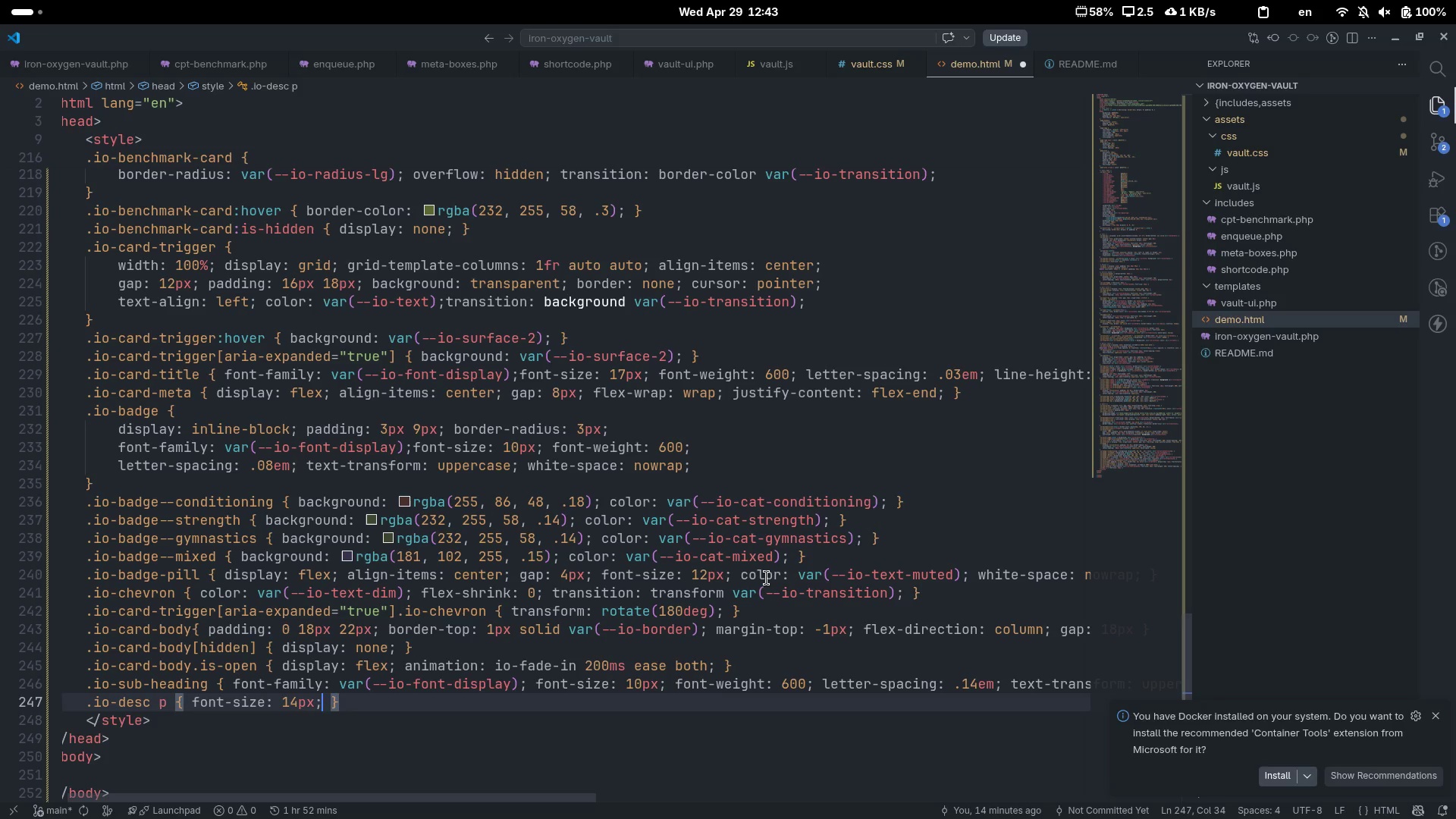 
type( colo)
key(Tab)
type(var(--io-text-mu)
key(Tab)
 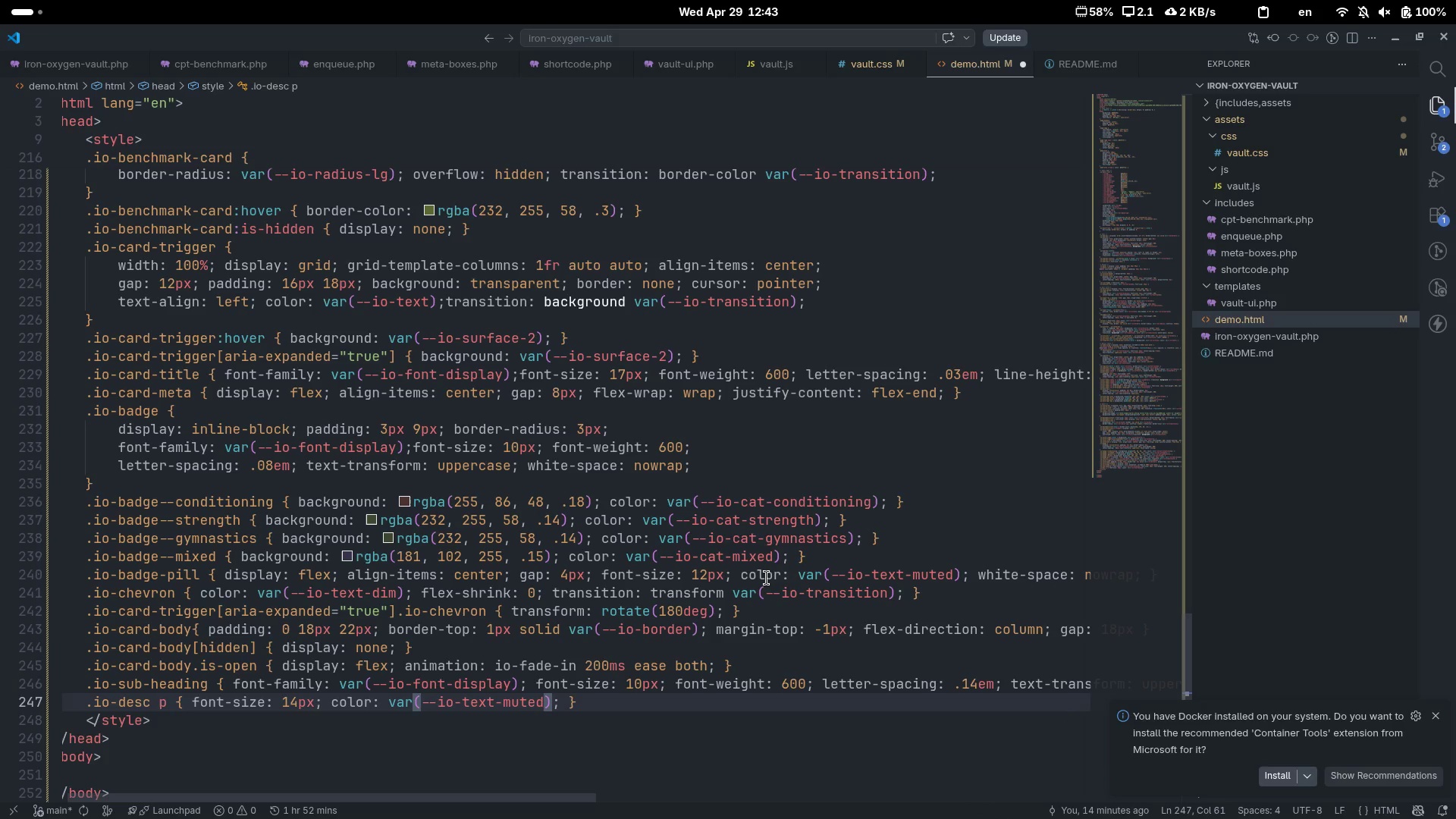 
key(ArrowRight)
 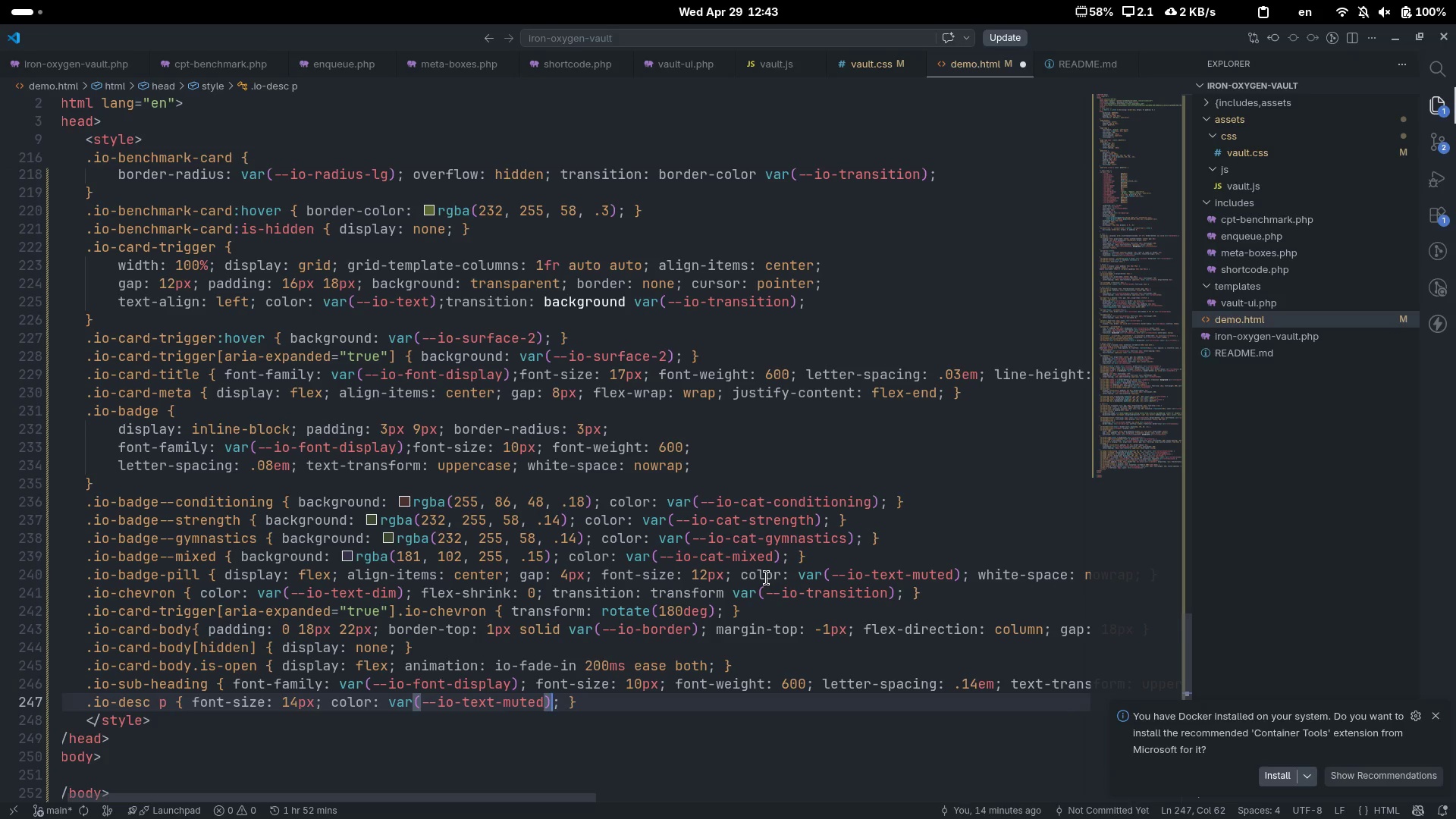 
key(ArrowRight)
 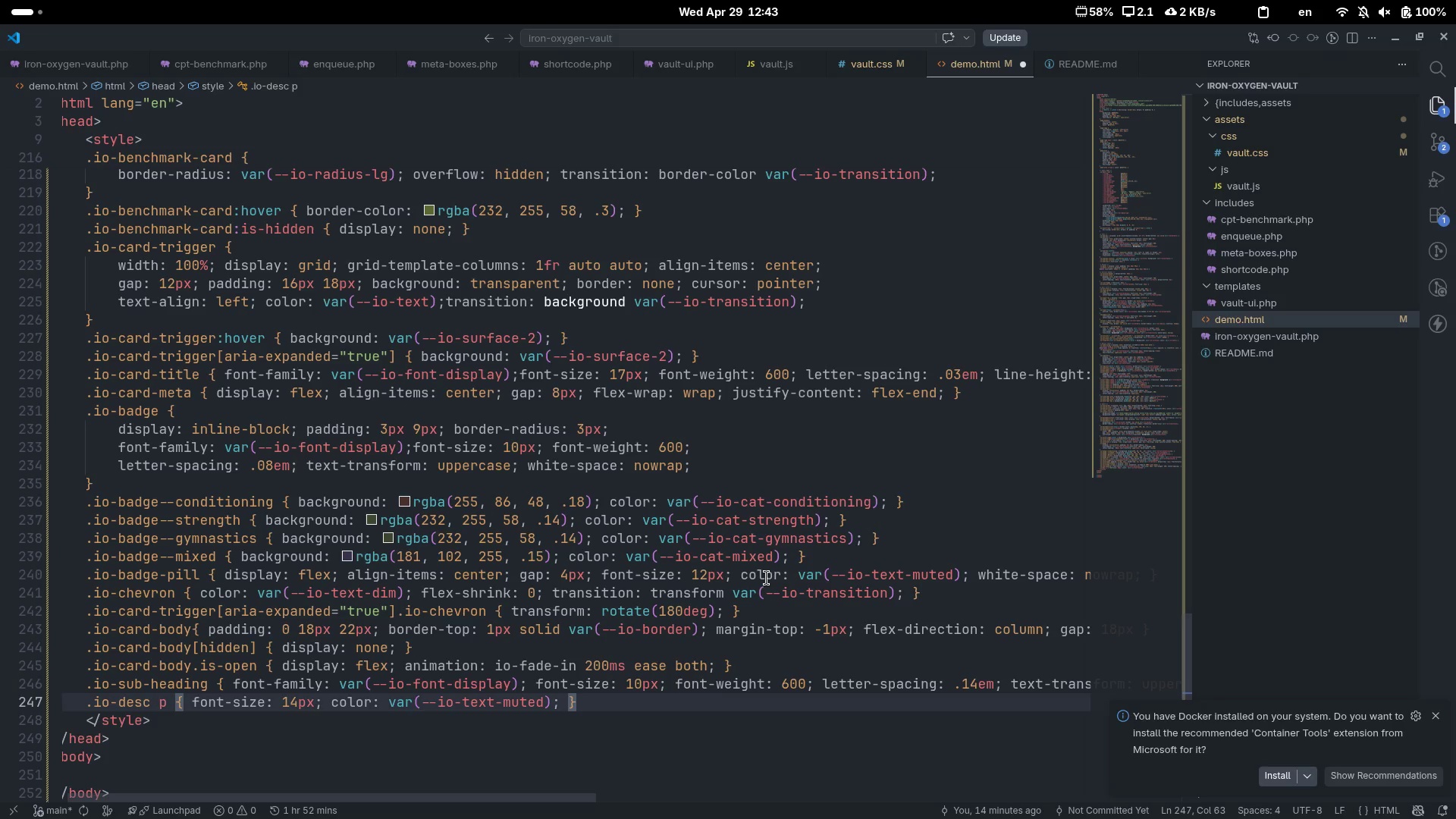 
key(ArrowRight)
 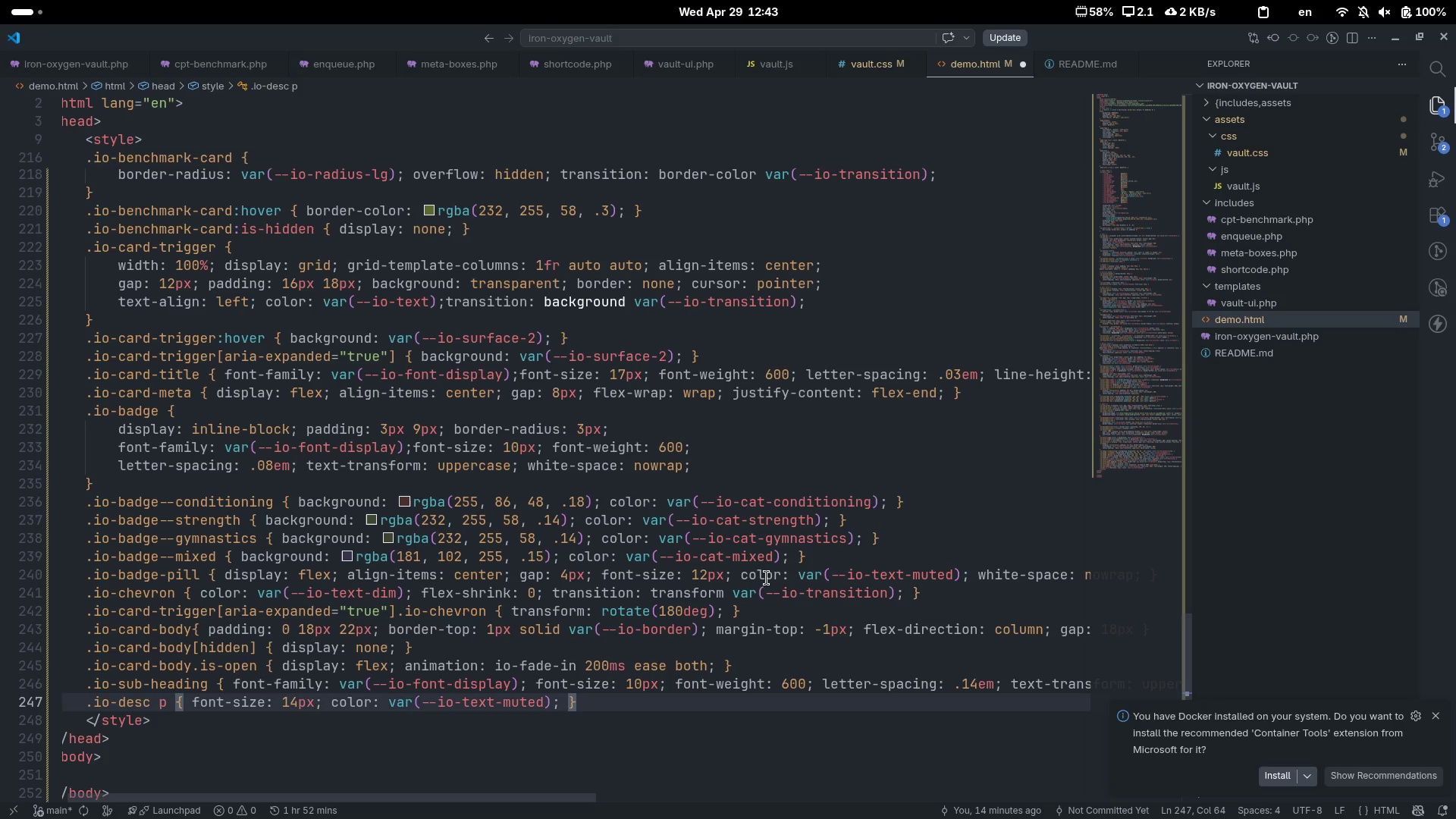 
key(ArrowLeft)
 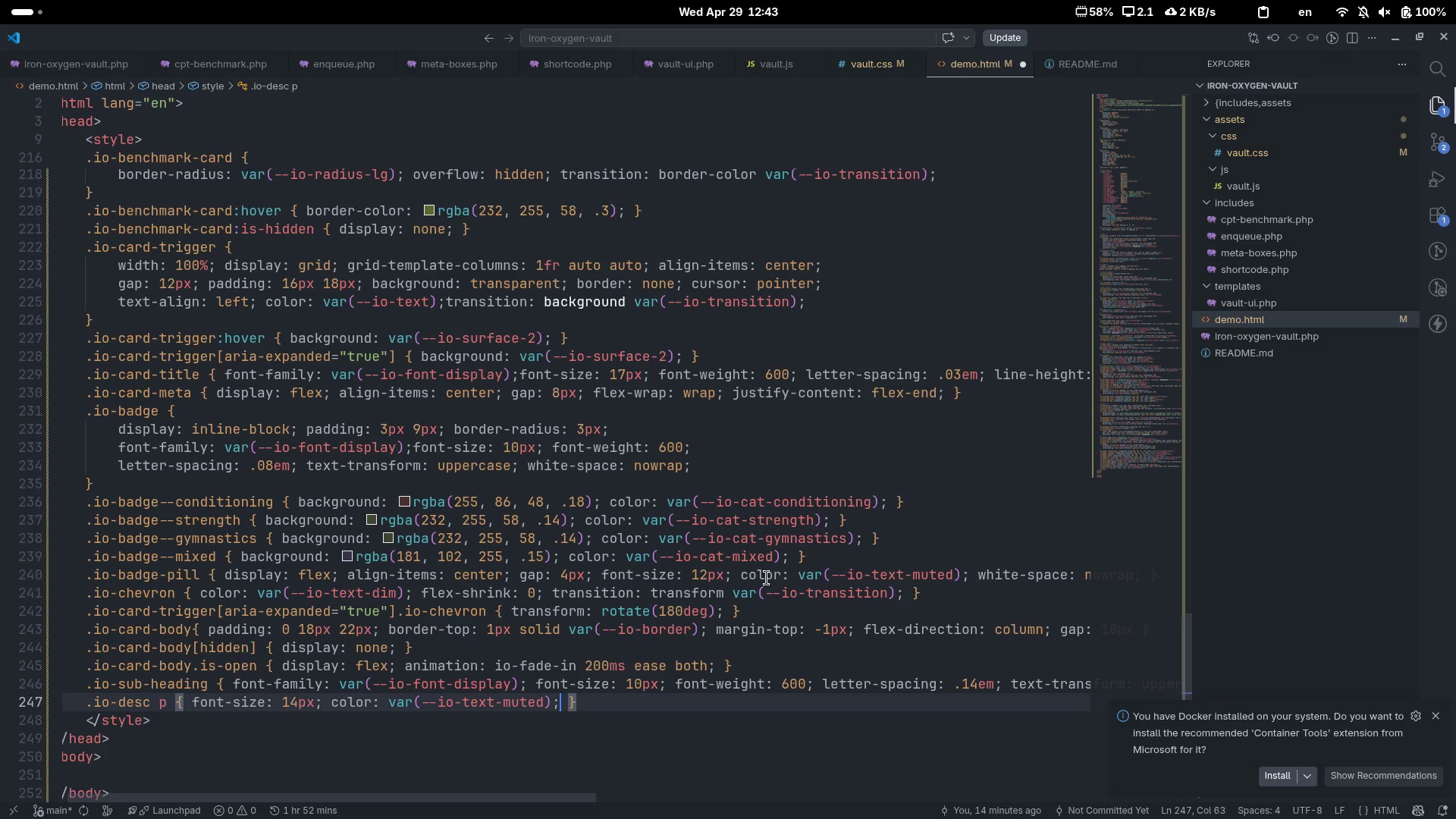 
type( line-hei)
key(Tab)
 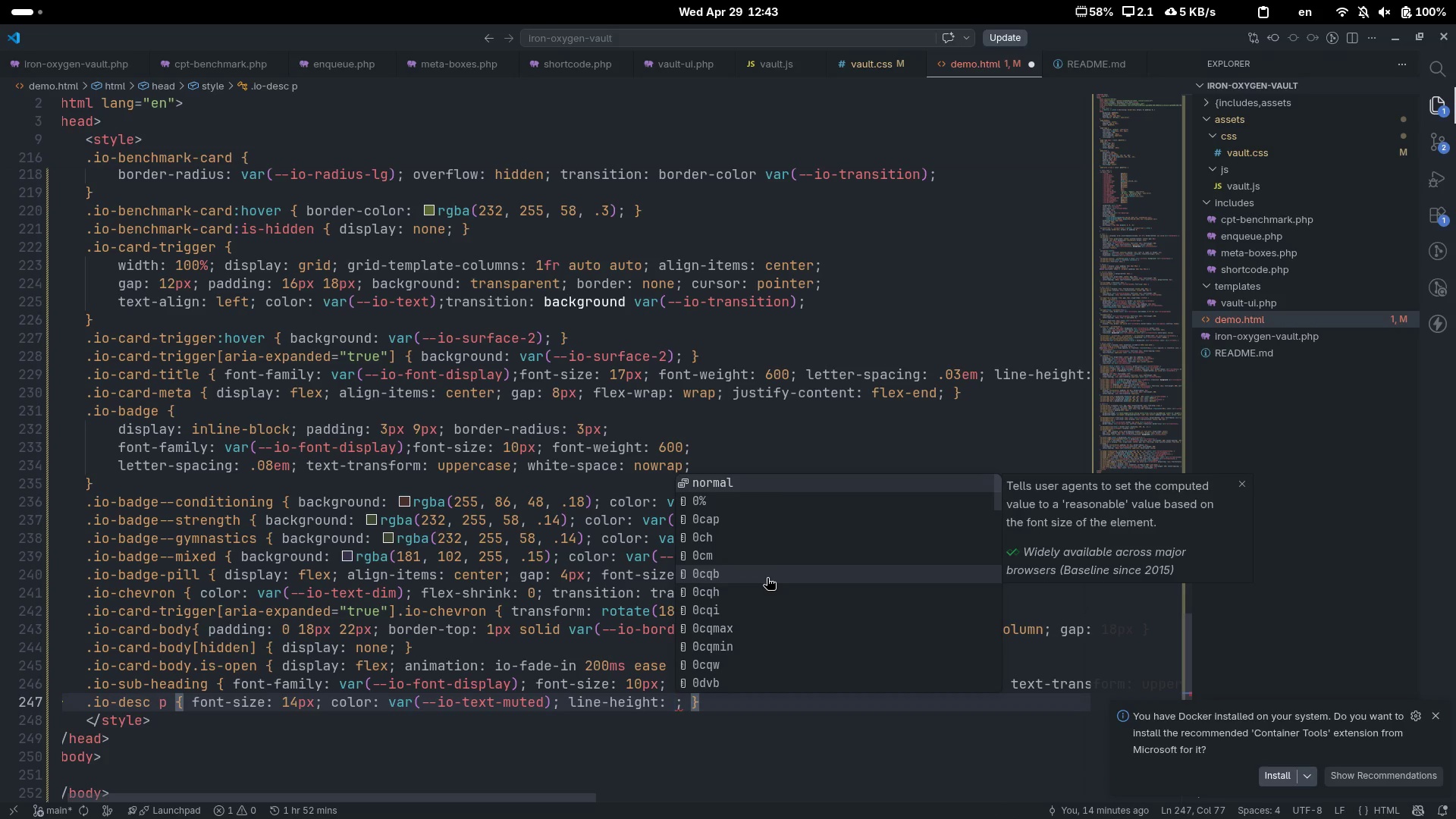 
key(1)
 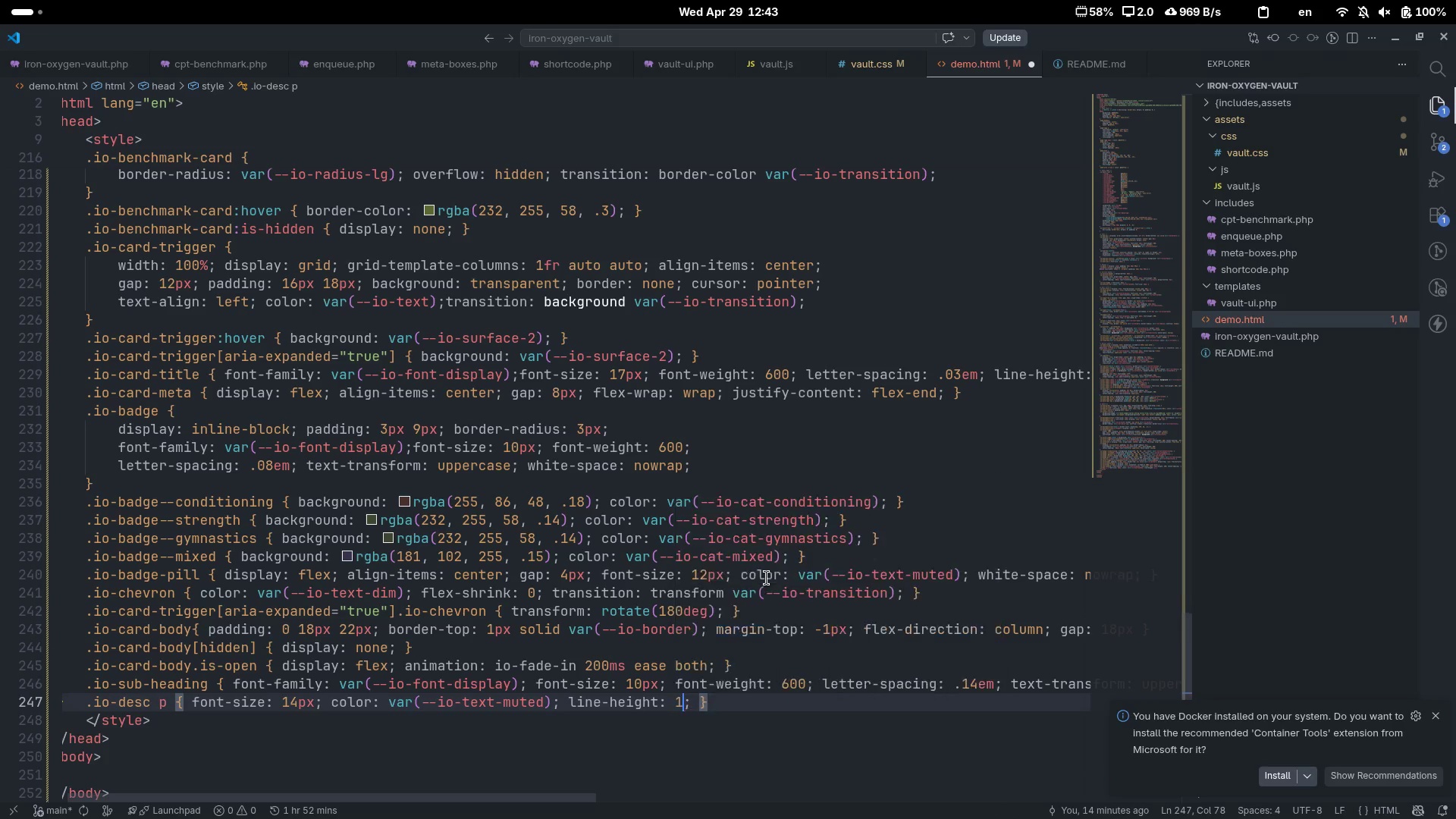 
key(Period)
 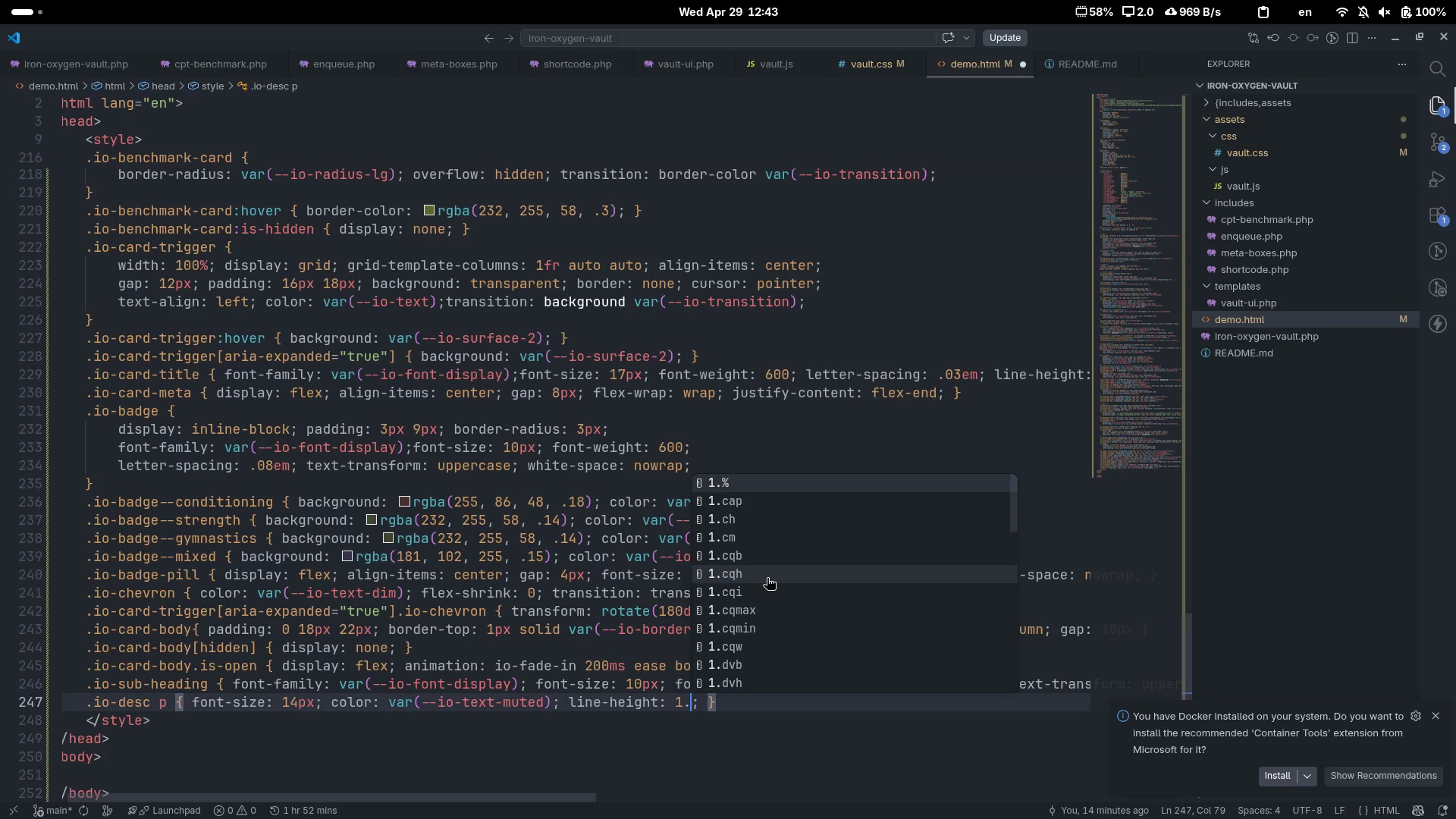 
key(7)
 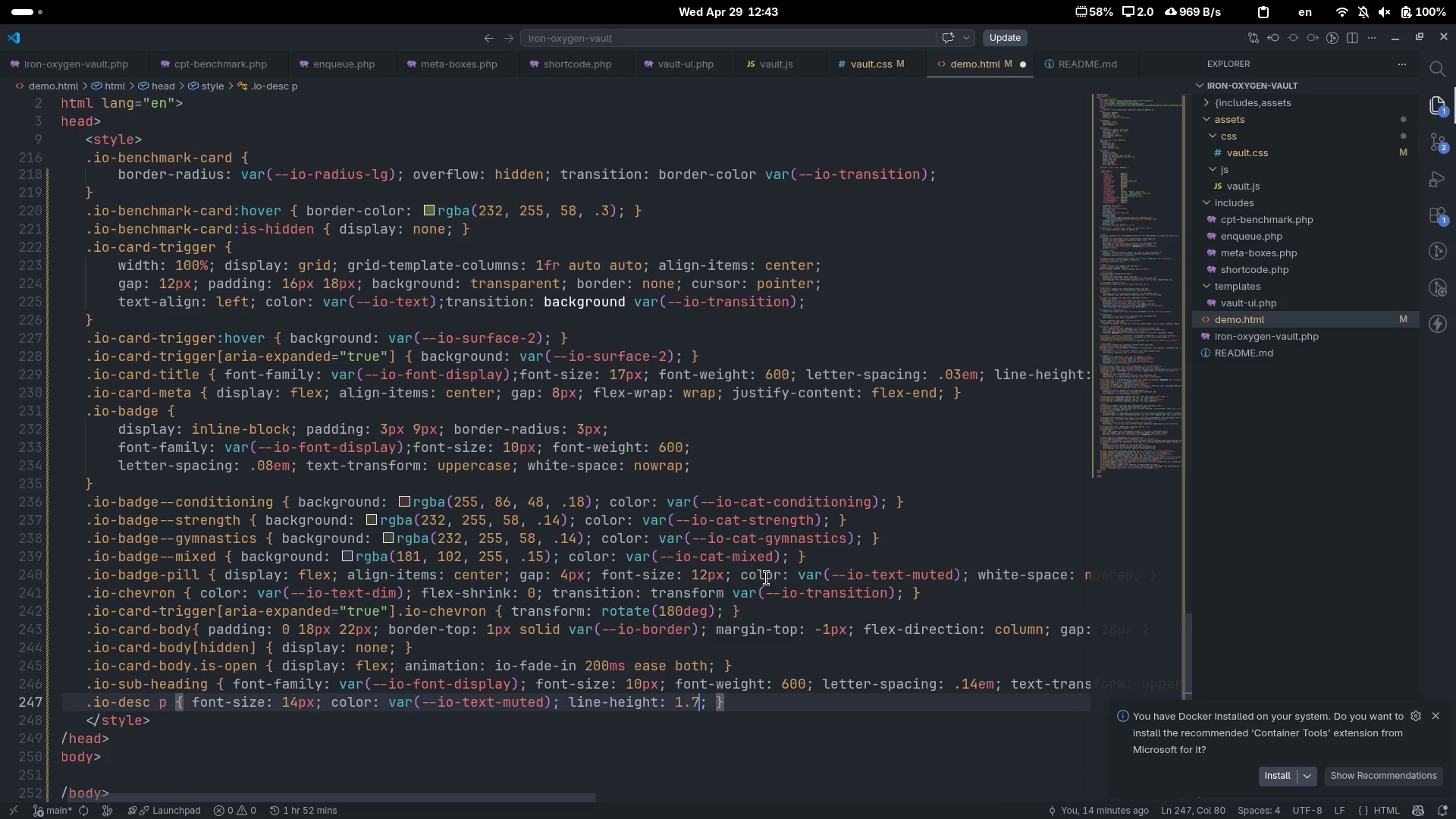 
key(ArrowRight)
 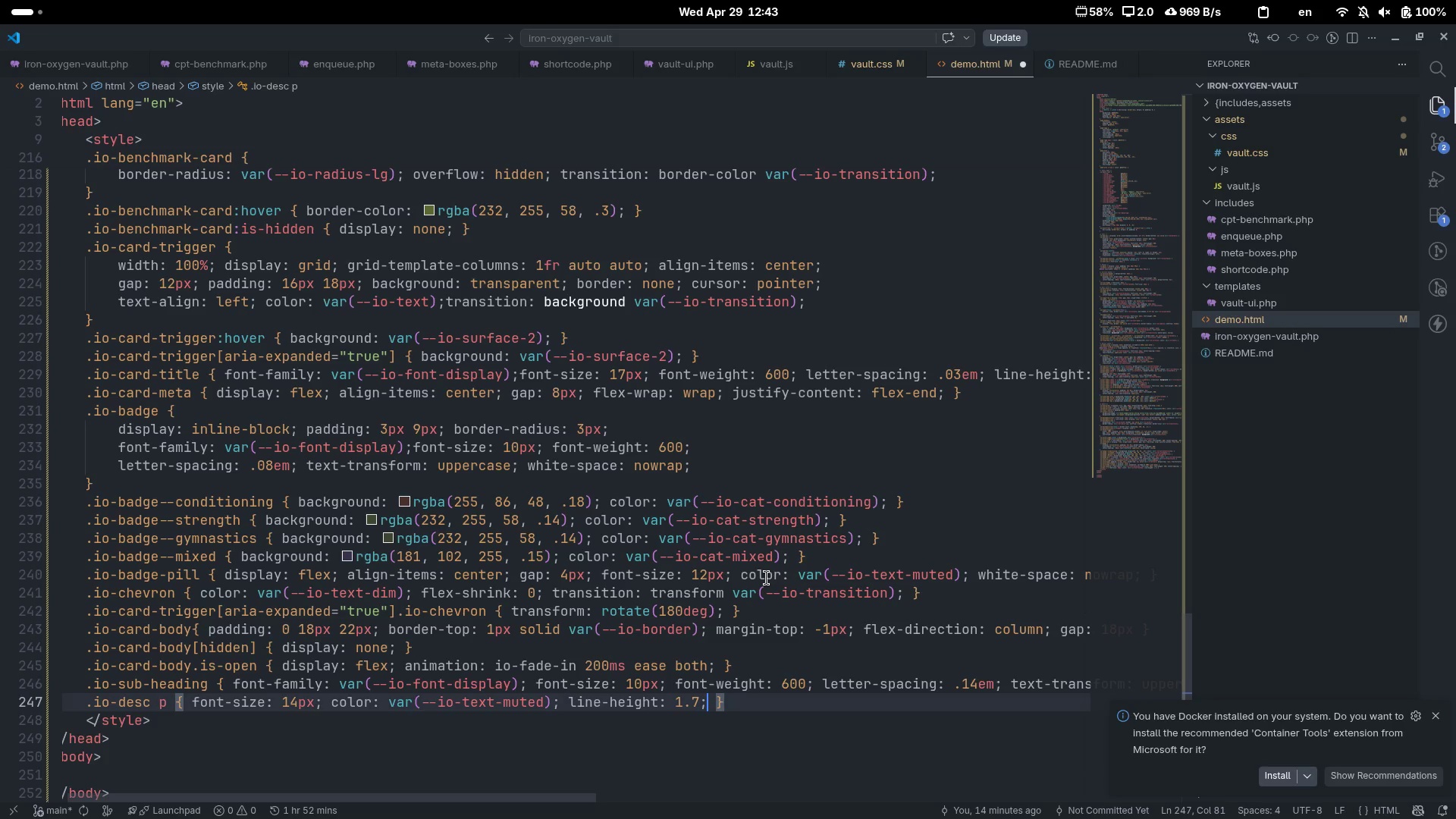 
type( whitesa)
key(Tab)
type(pre-wrap)
 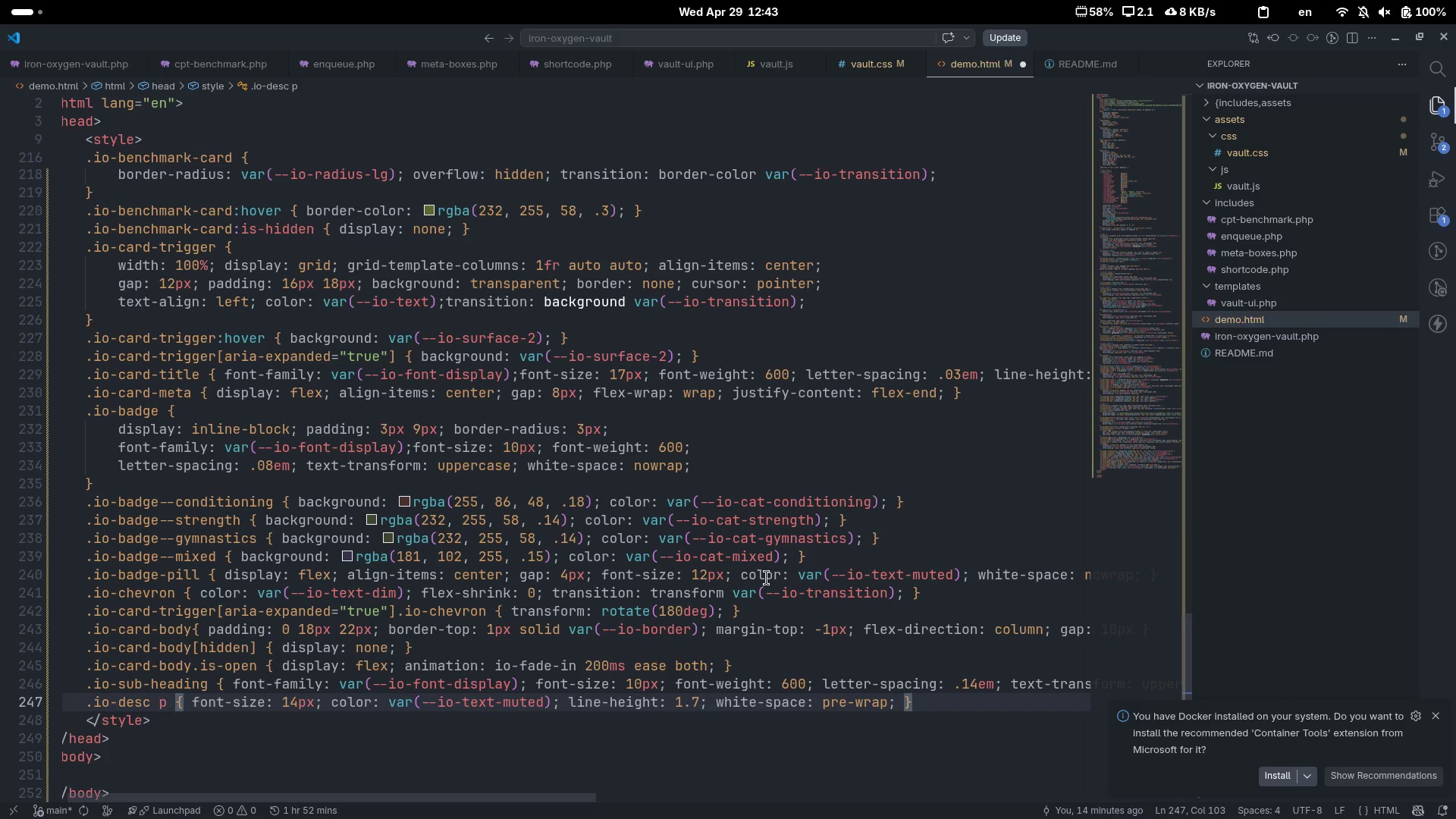 
key(Control+ArrowRight)
 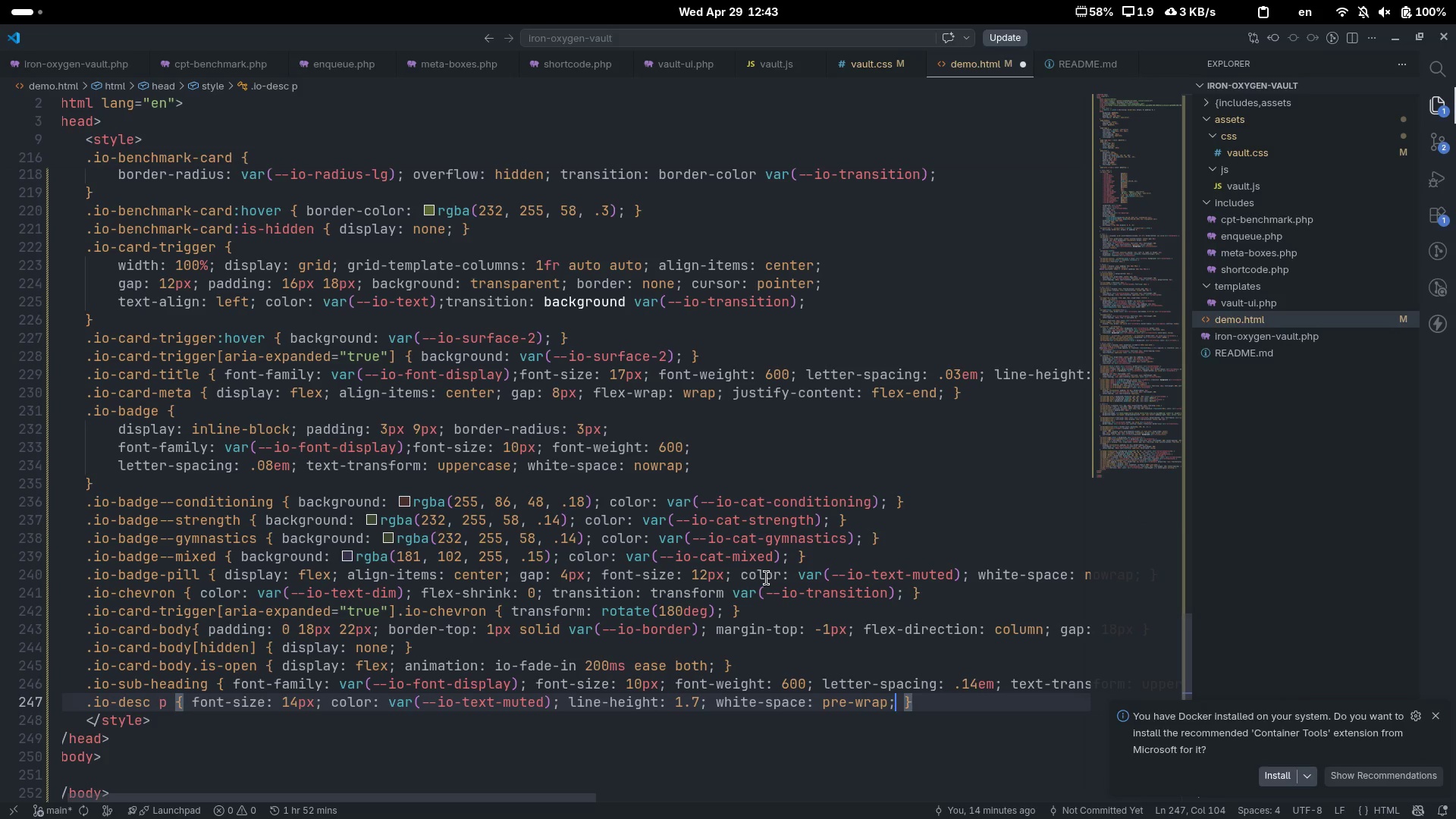 
key(Control+ArrowRight)
 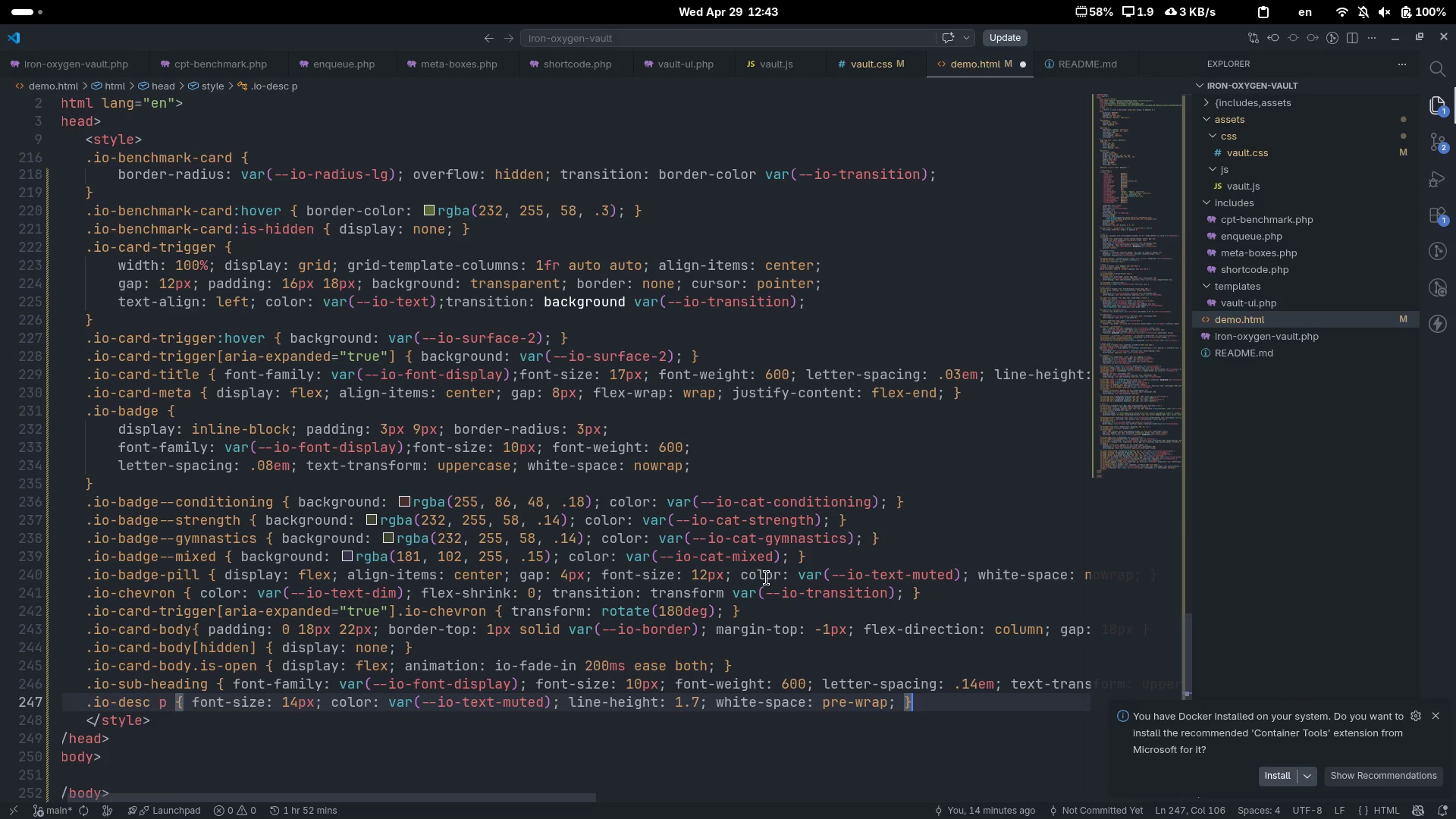 
key(Enter)
 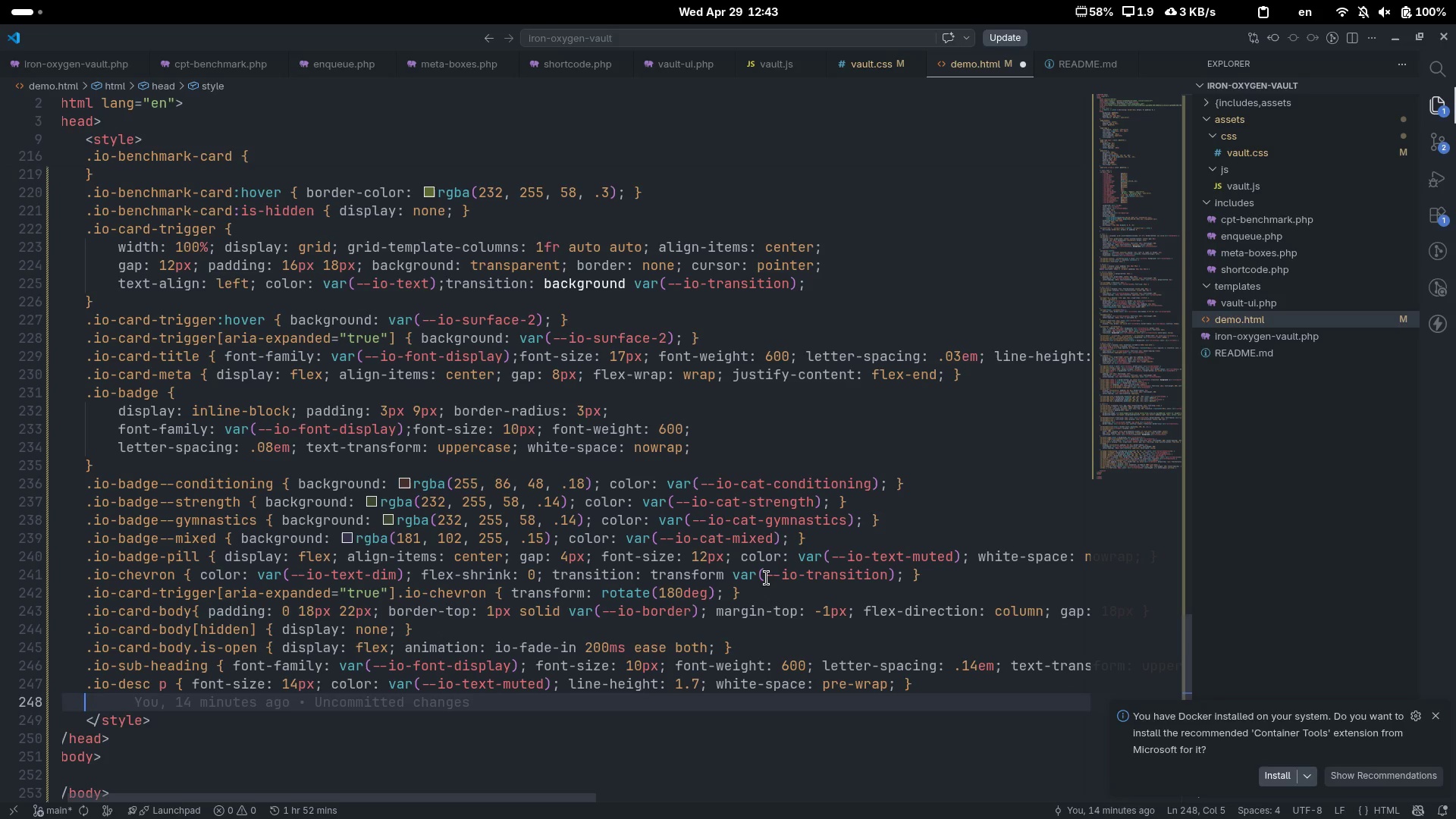 
type(.io-)
key(Escape)
type(q)
key(Backspace)
type(q)
key(Backspace)
type(equip-list { )
 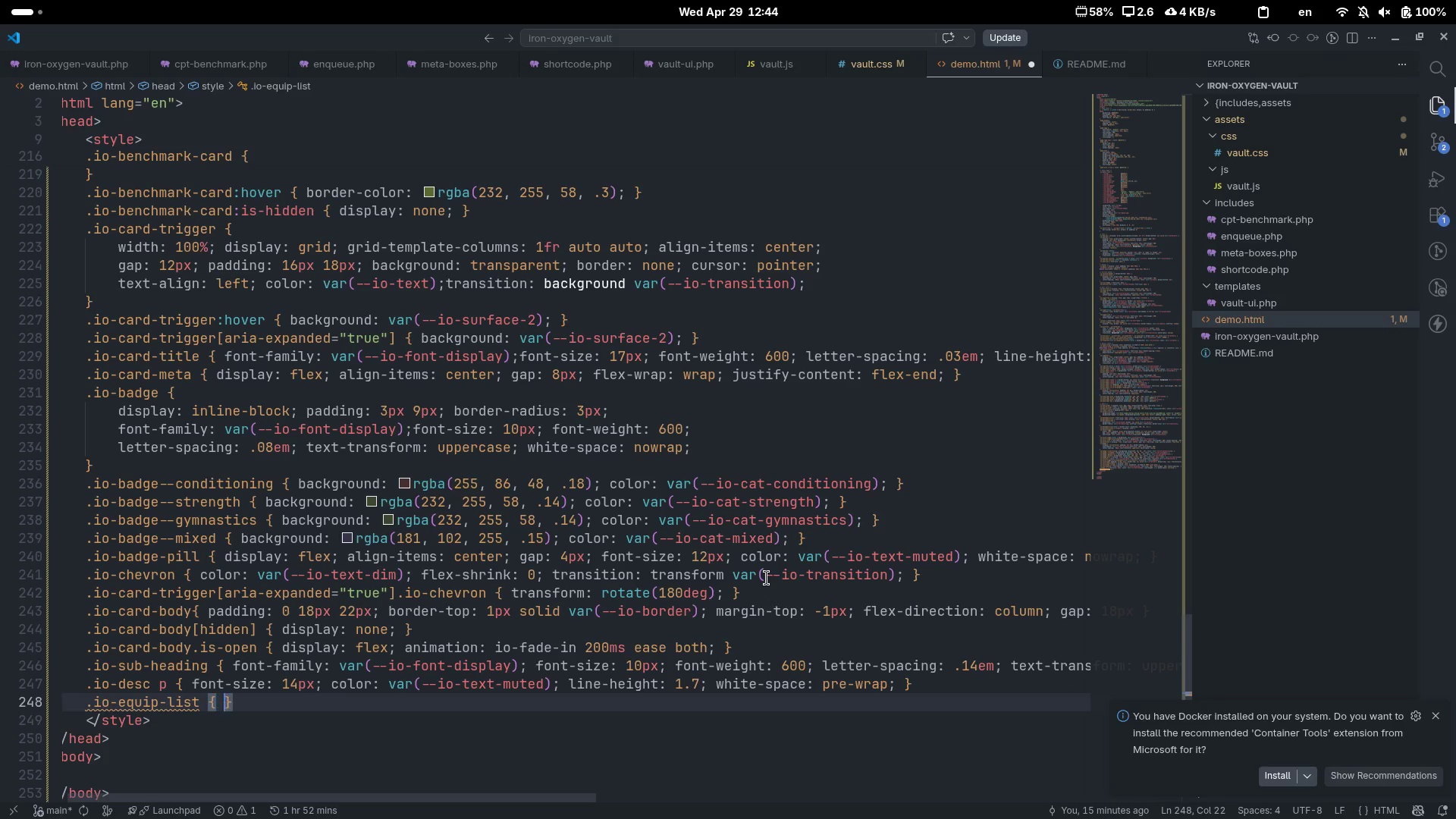 
key(ArrowLeft)
 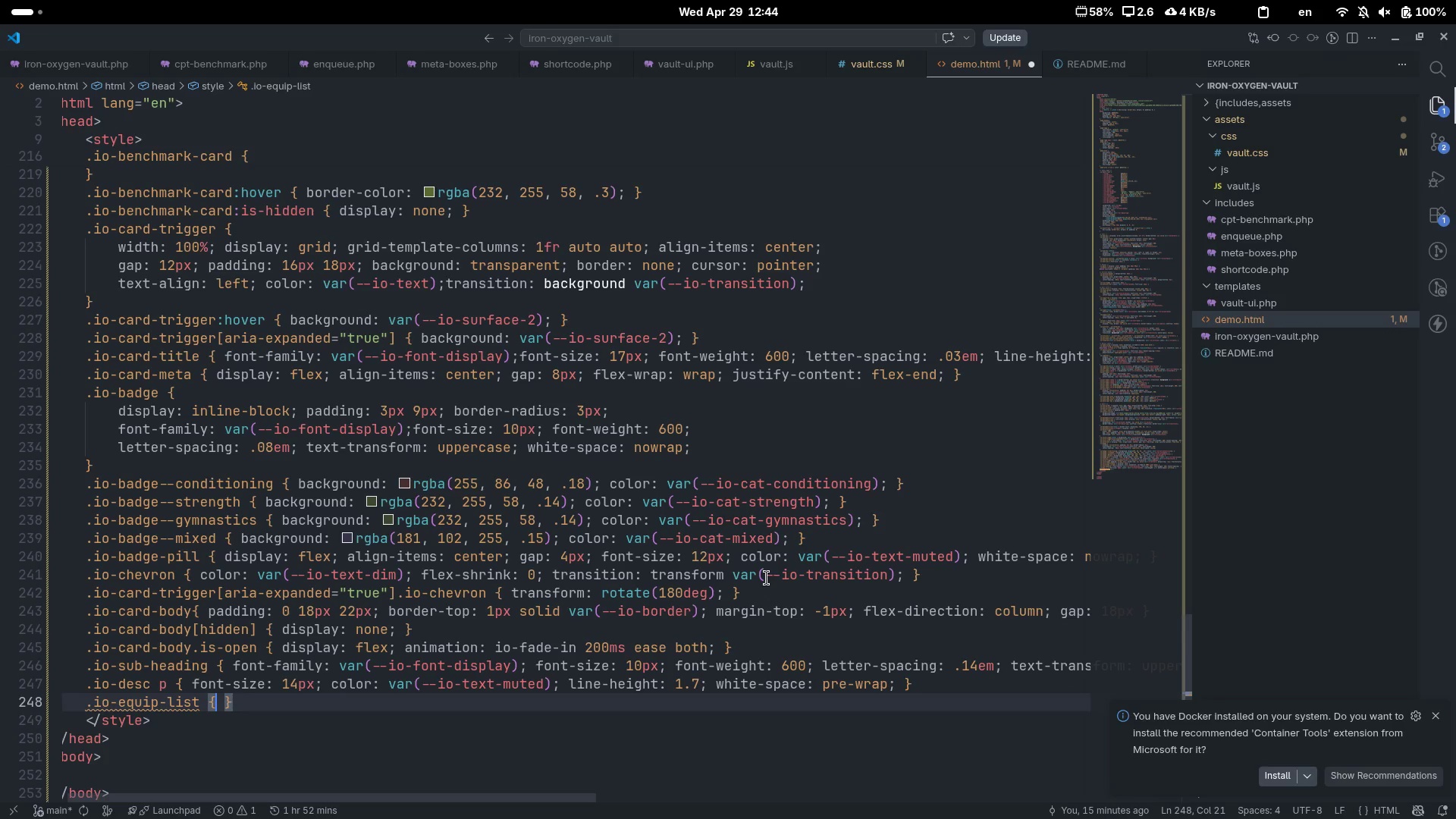 
type( displa)
key(Tab)
 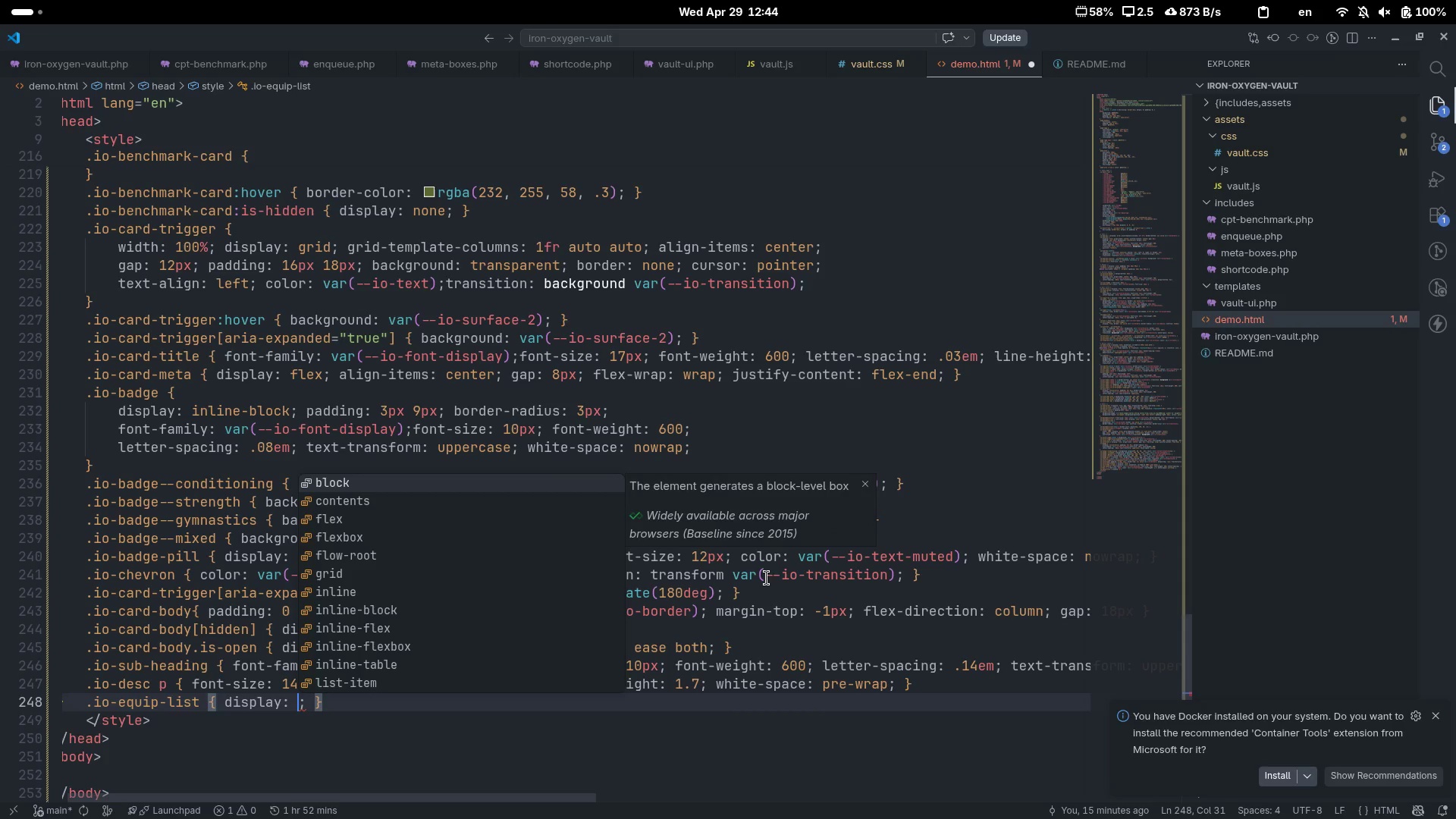 
type(flex)
 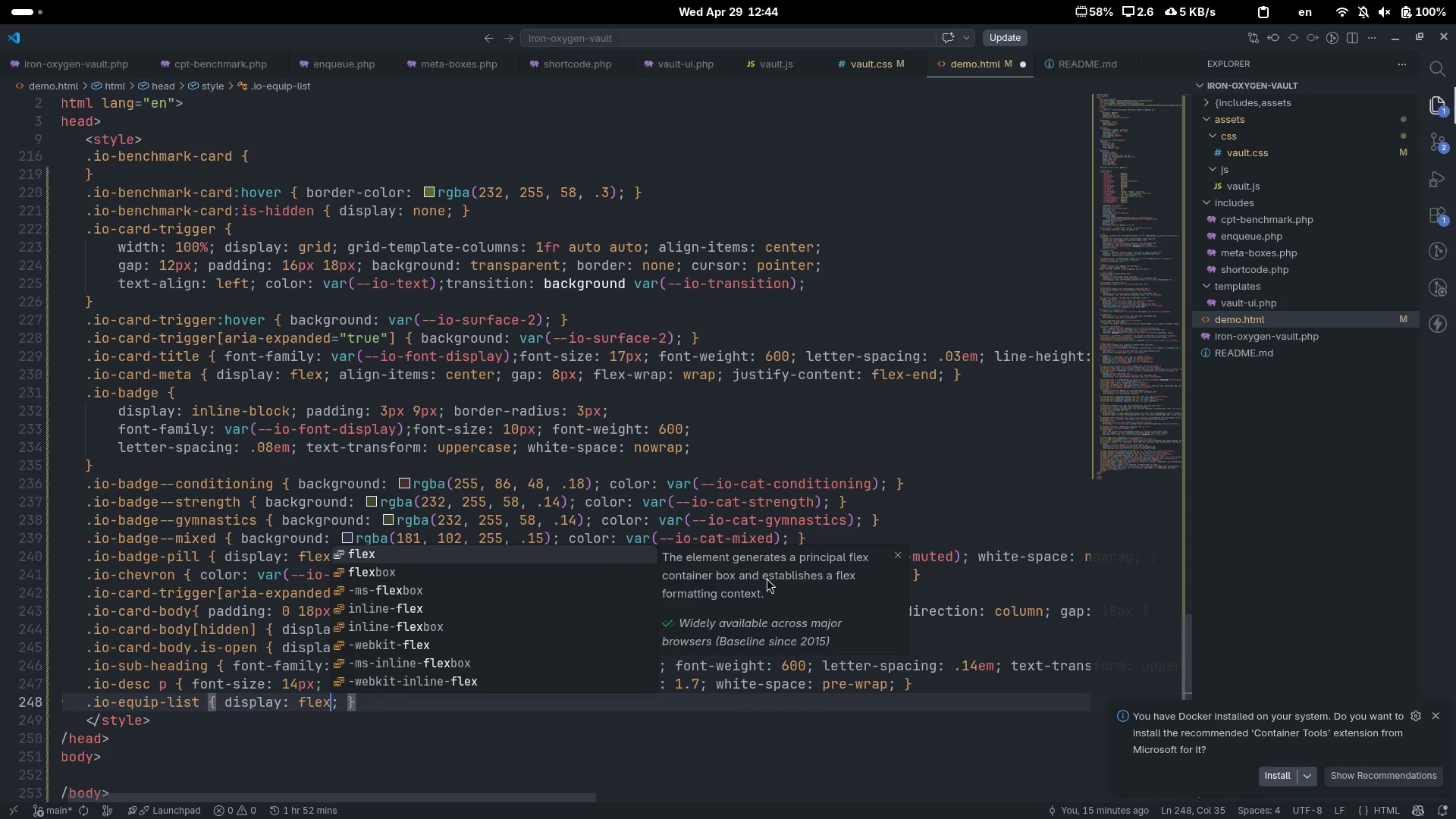 
key(ArrowRight)
 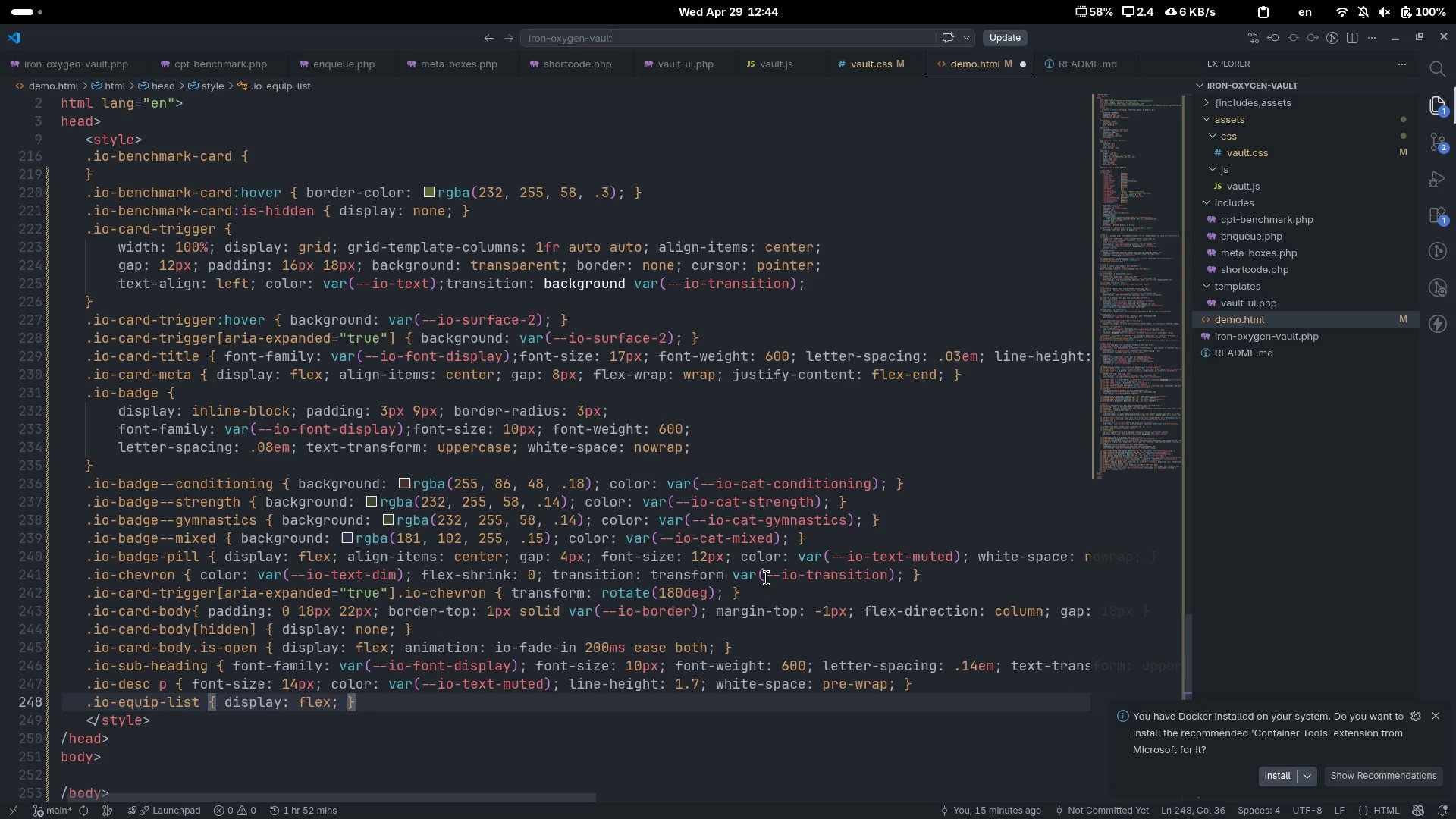 
wait(6.41)
 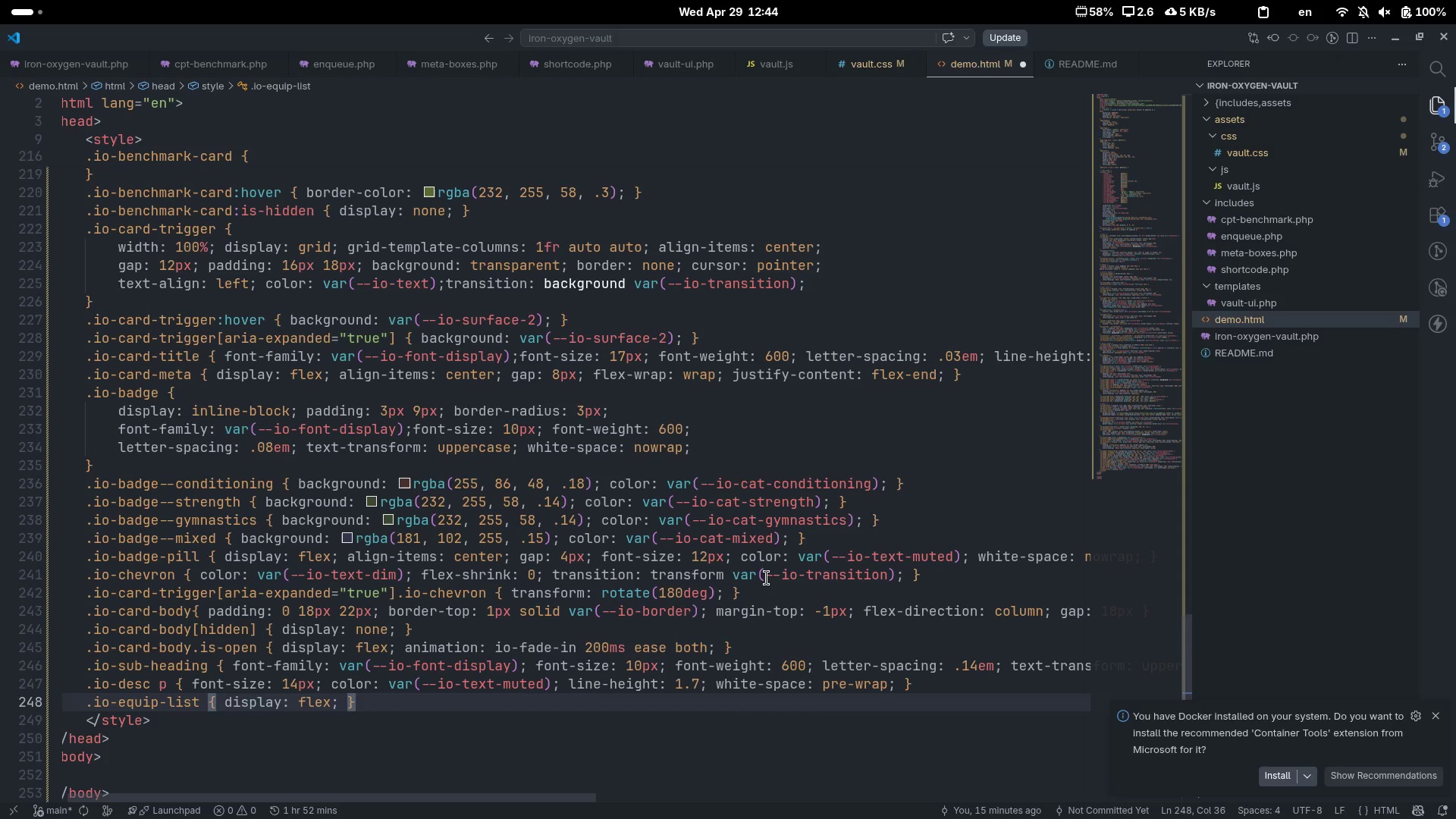 
type( fe)
key(Backspace)
type(lex-wra)
key(Tab)
type(wrap)
key(Tab)
 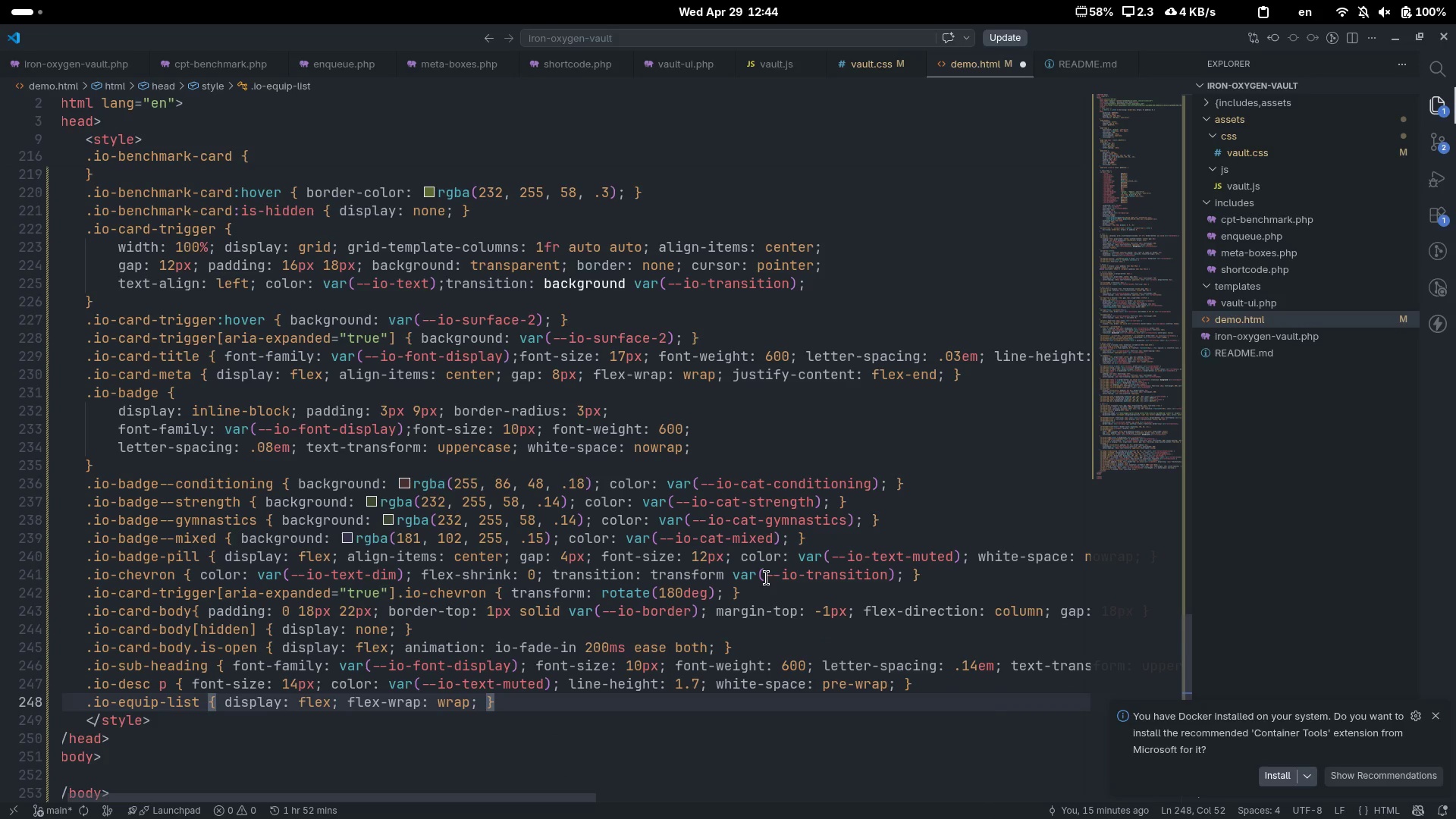 
key(ArrowRight)
 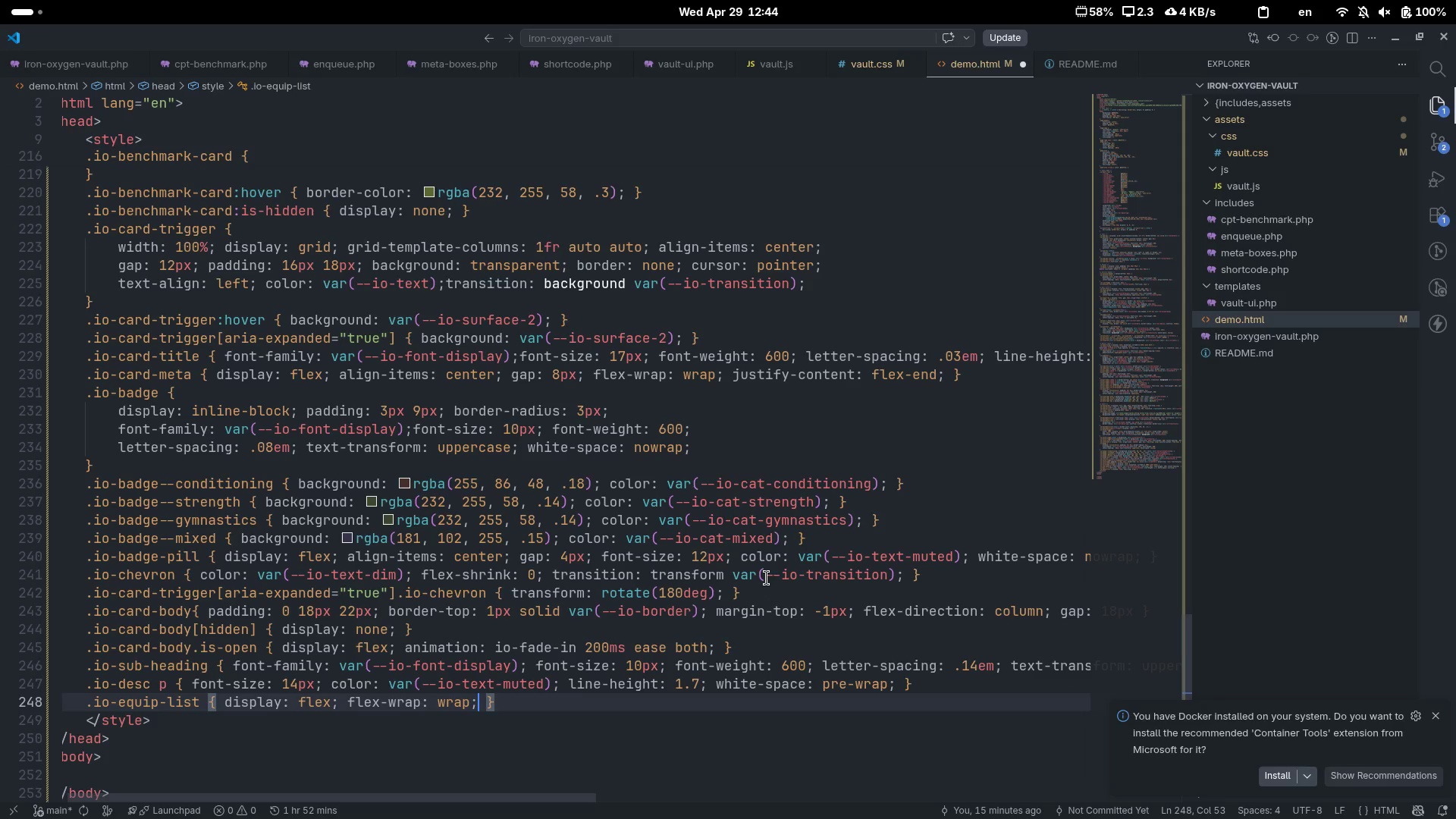 
type( gap-)
key(Backspace)
 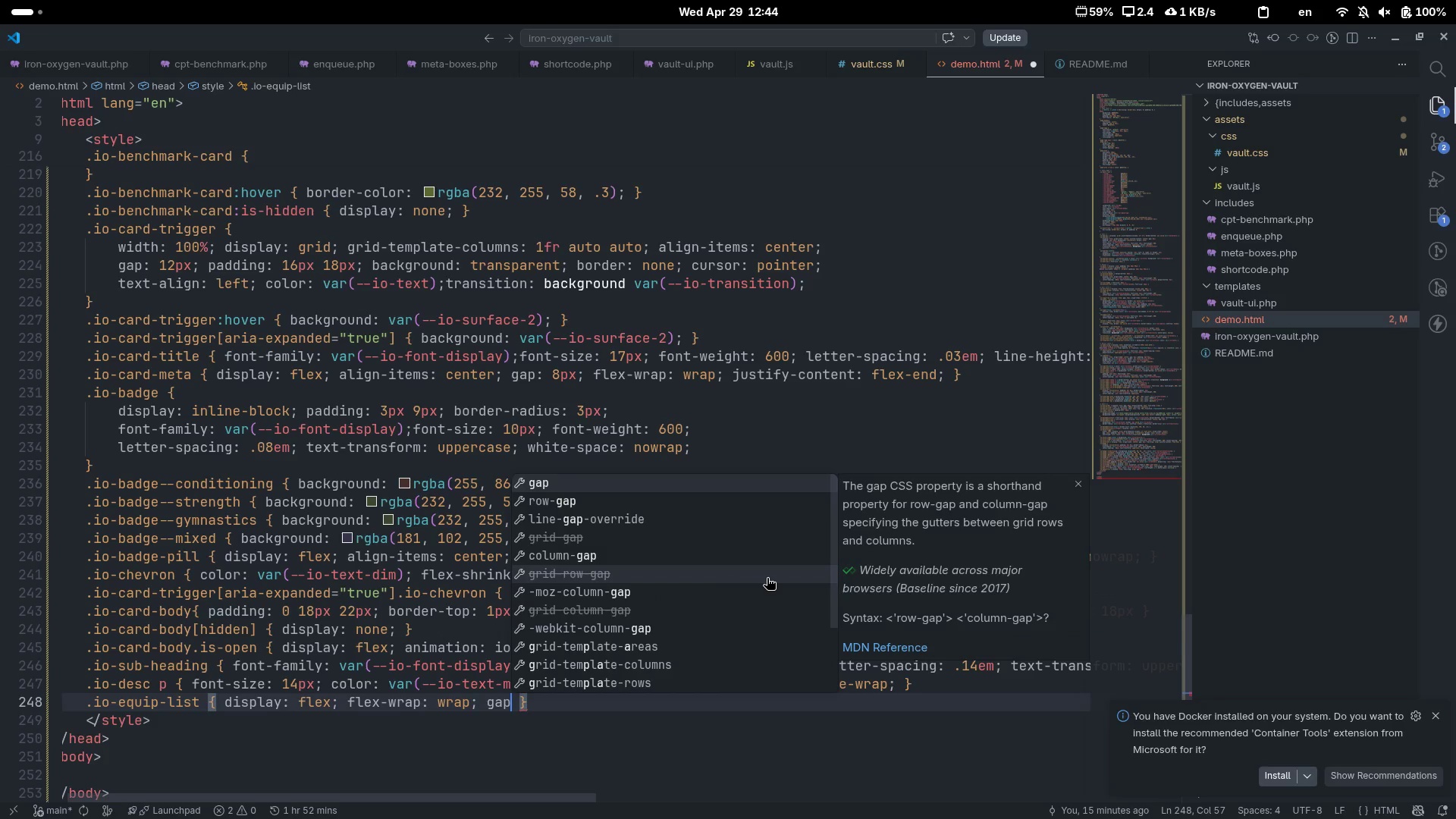 
key(Enter)
 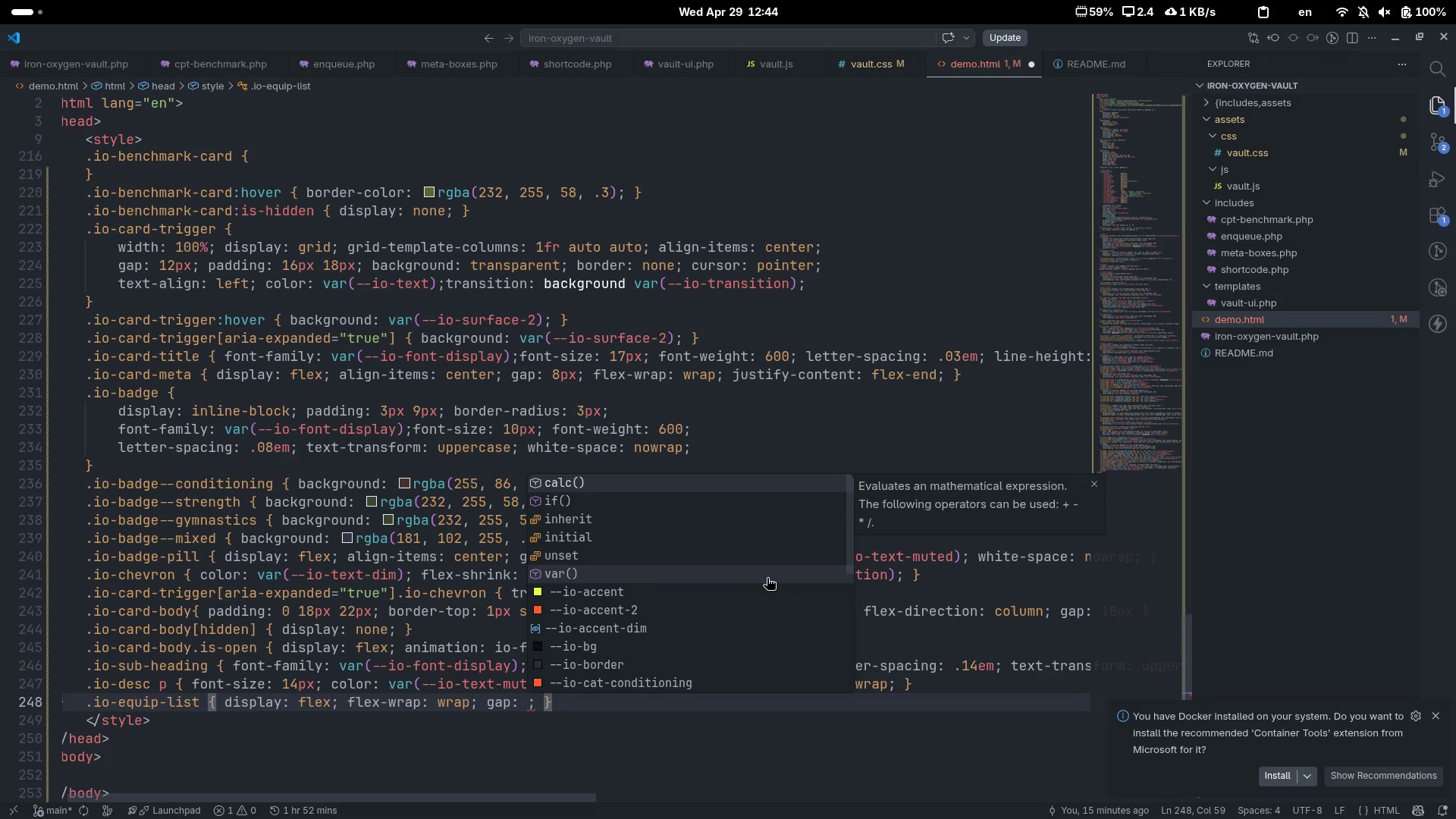 
type(6px)
 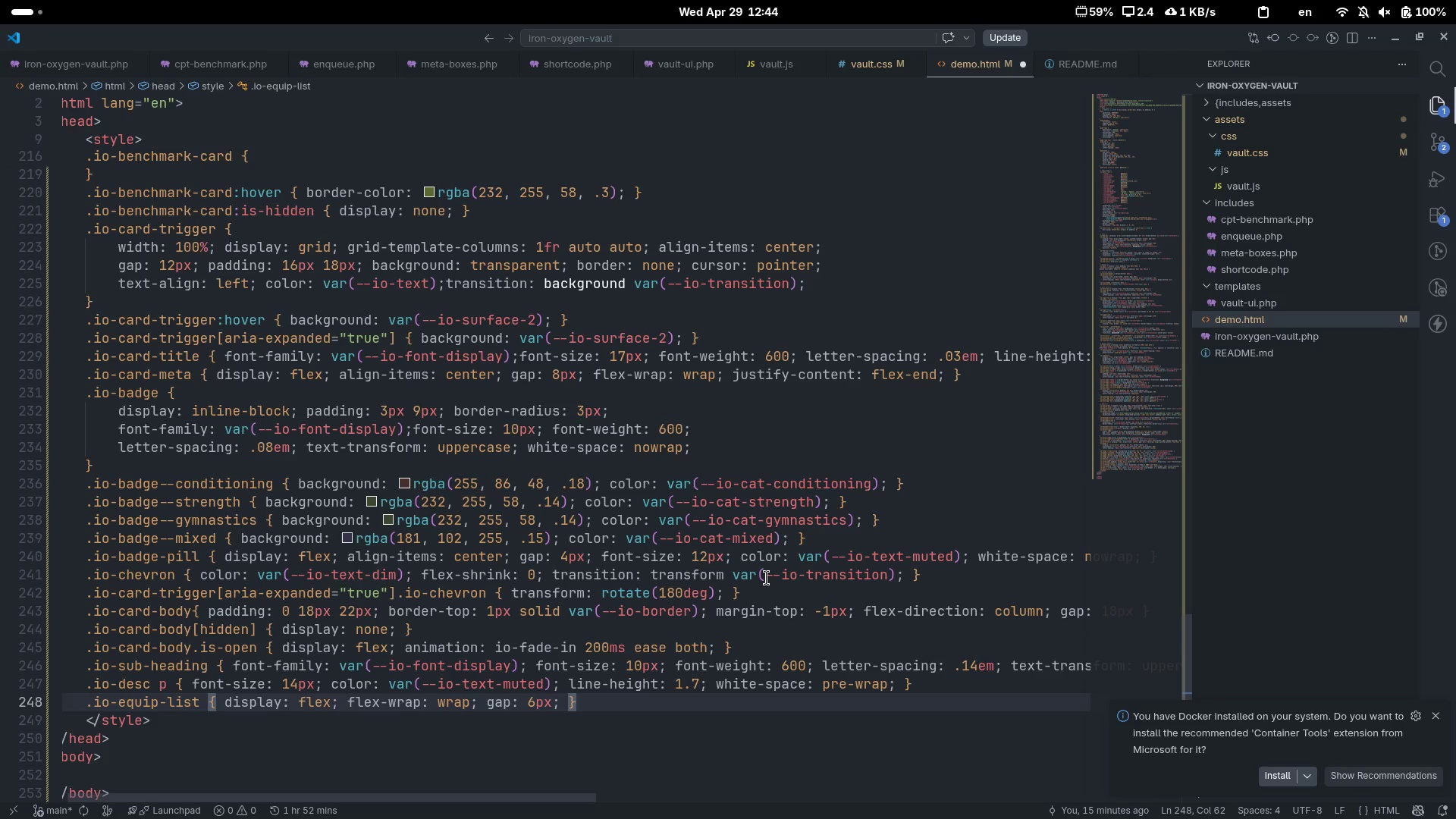 
key(ArrowRight)
 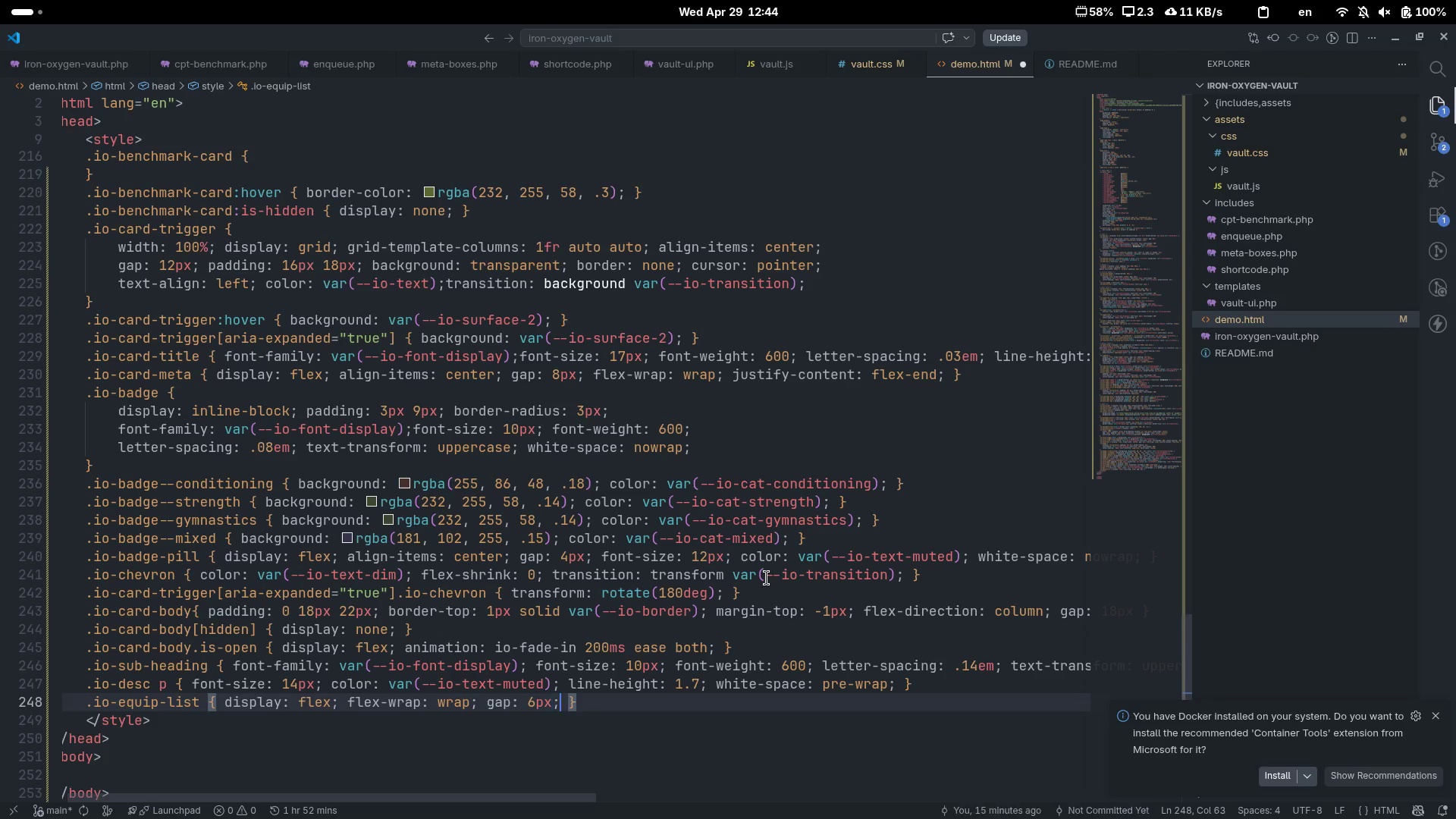 
type( lists)
key(Backspace)
type(-sty)
key(Tab)
type(none)
 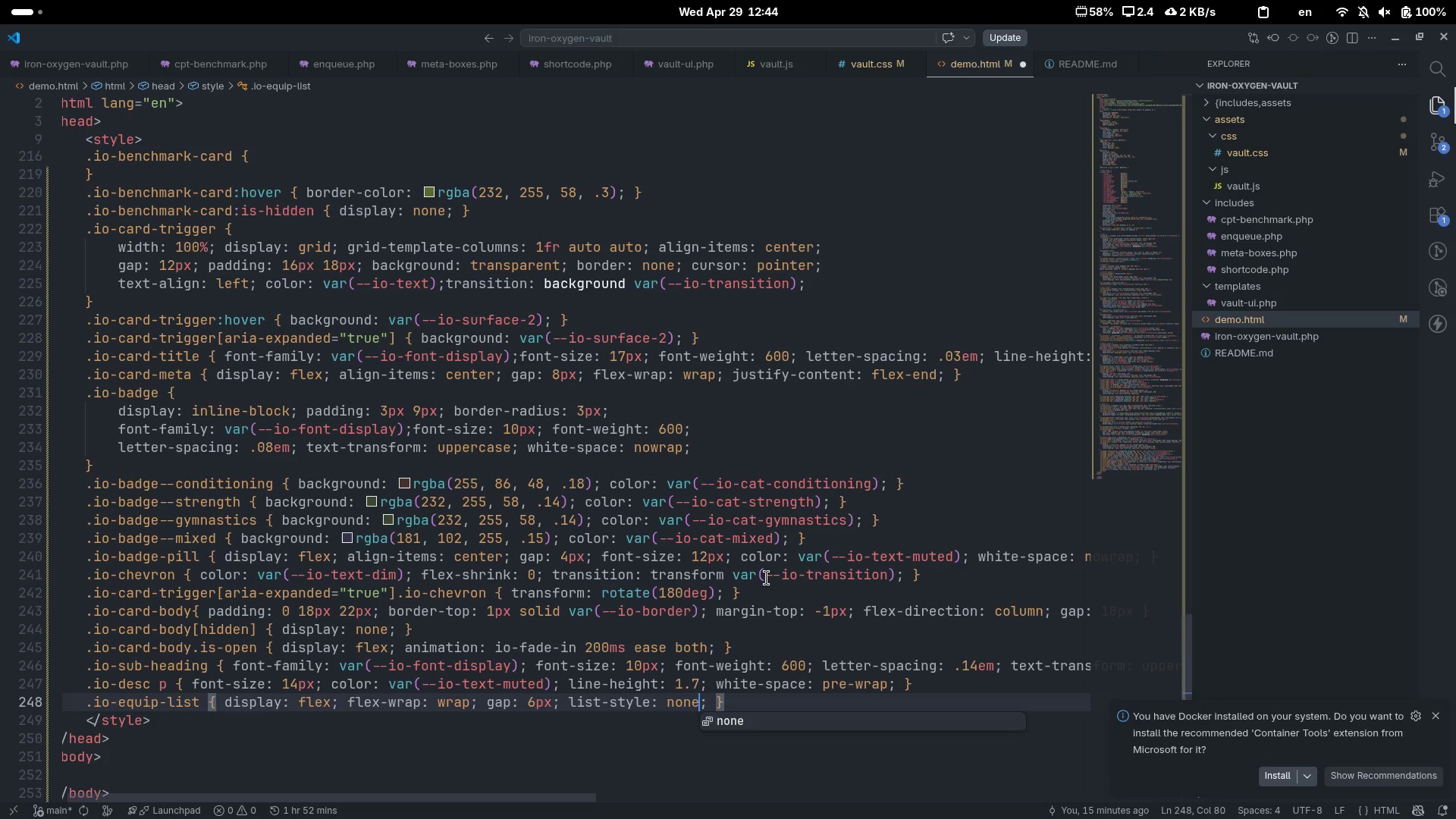 
key(Control+ArrowRight)
 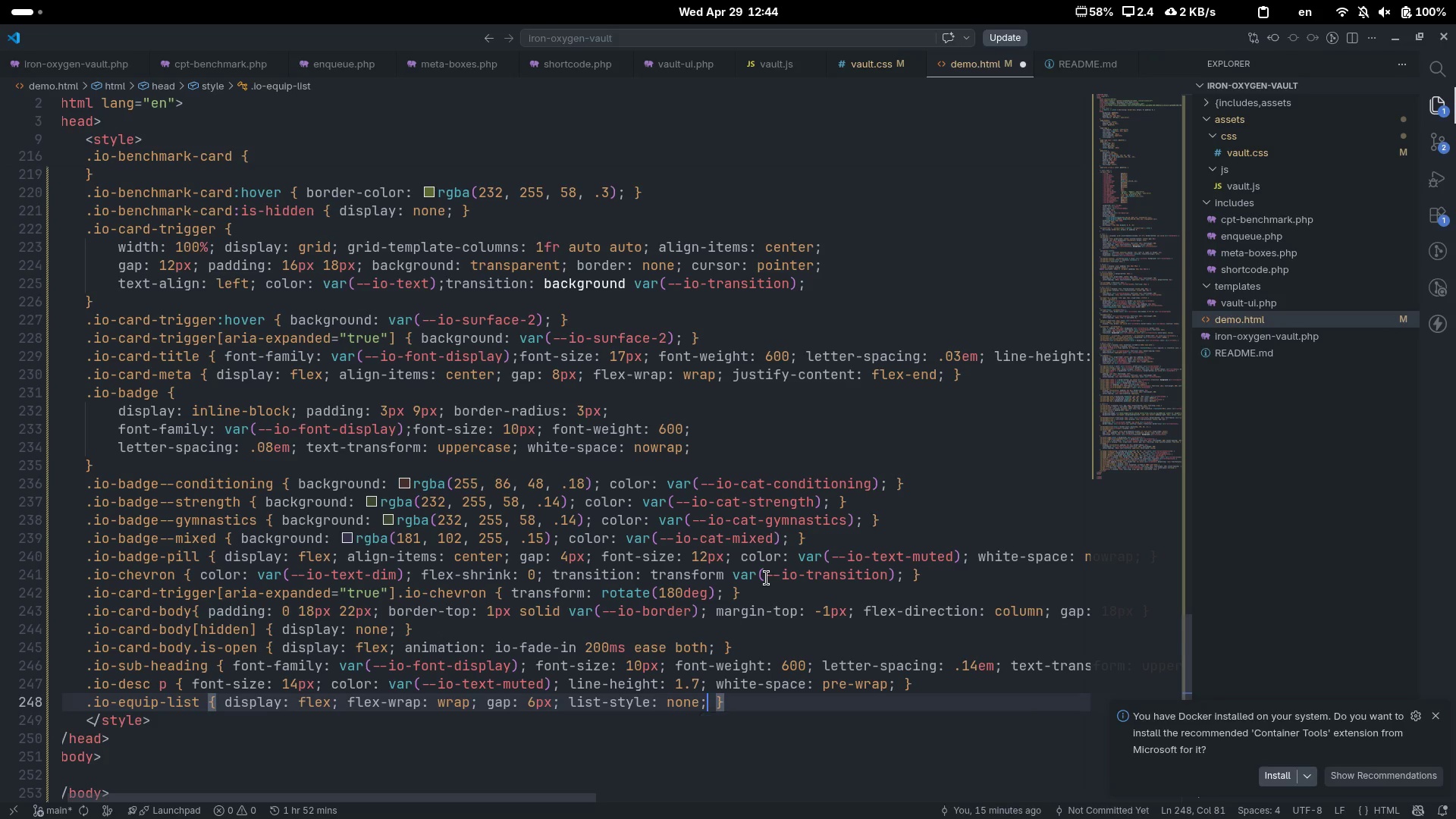 
key(Control+ArrowRight)
 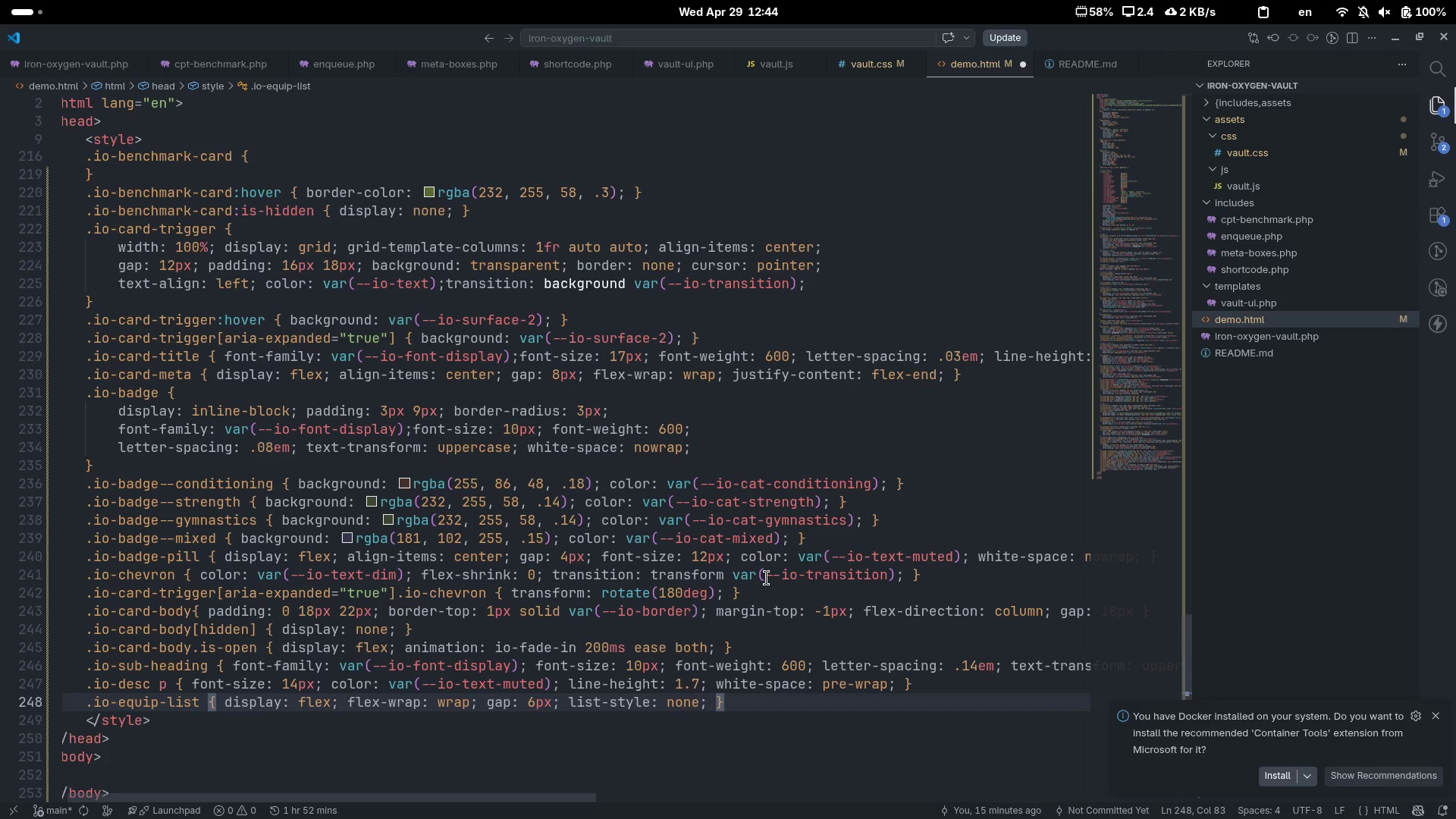 
key(Enter)
 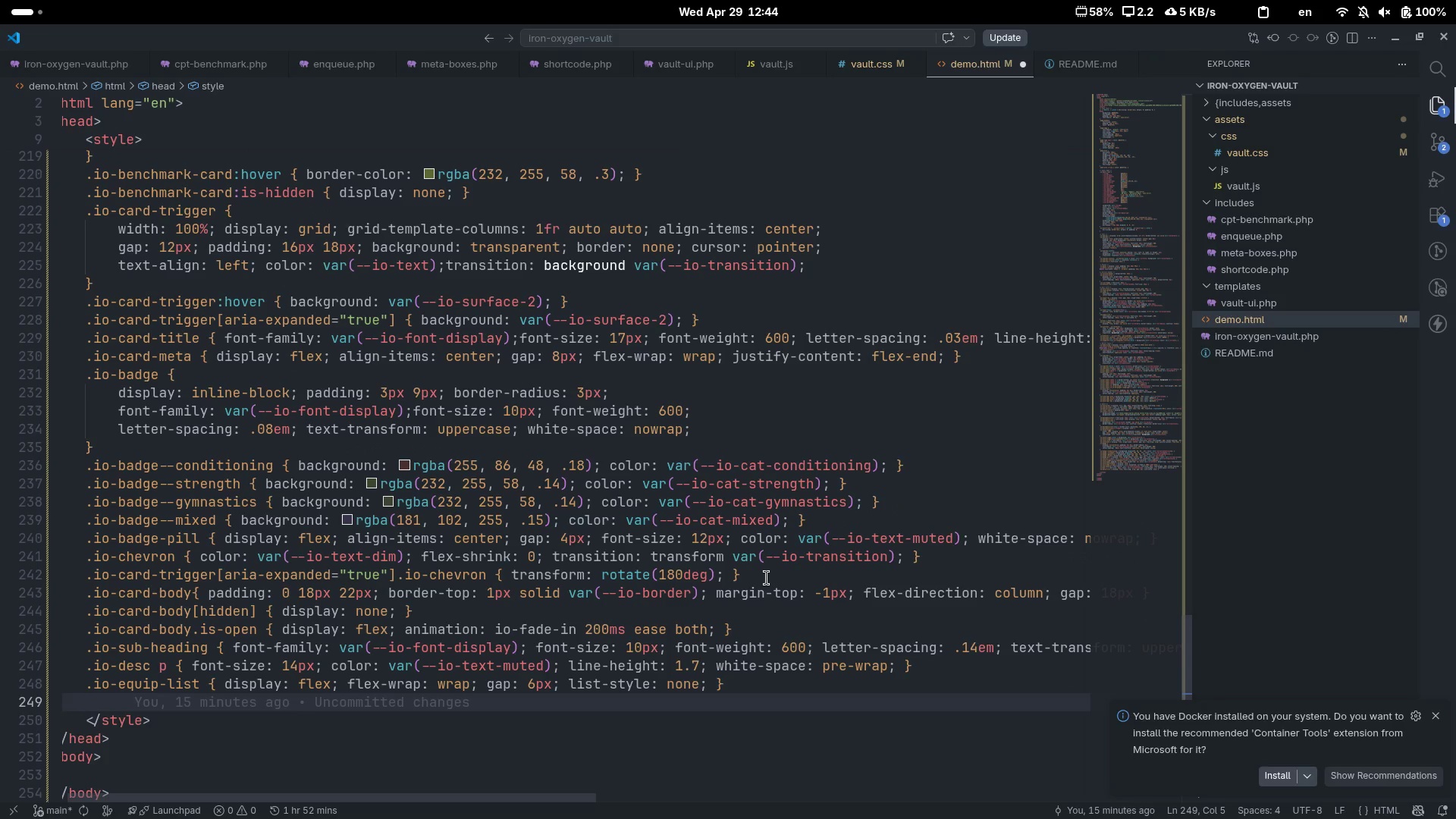 
type(.io-)
key(Escape)
type(equip.)
key(Backspace)
type(-)
key(Escape)
type(list li { )
 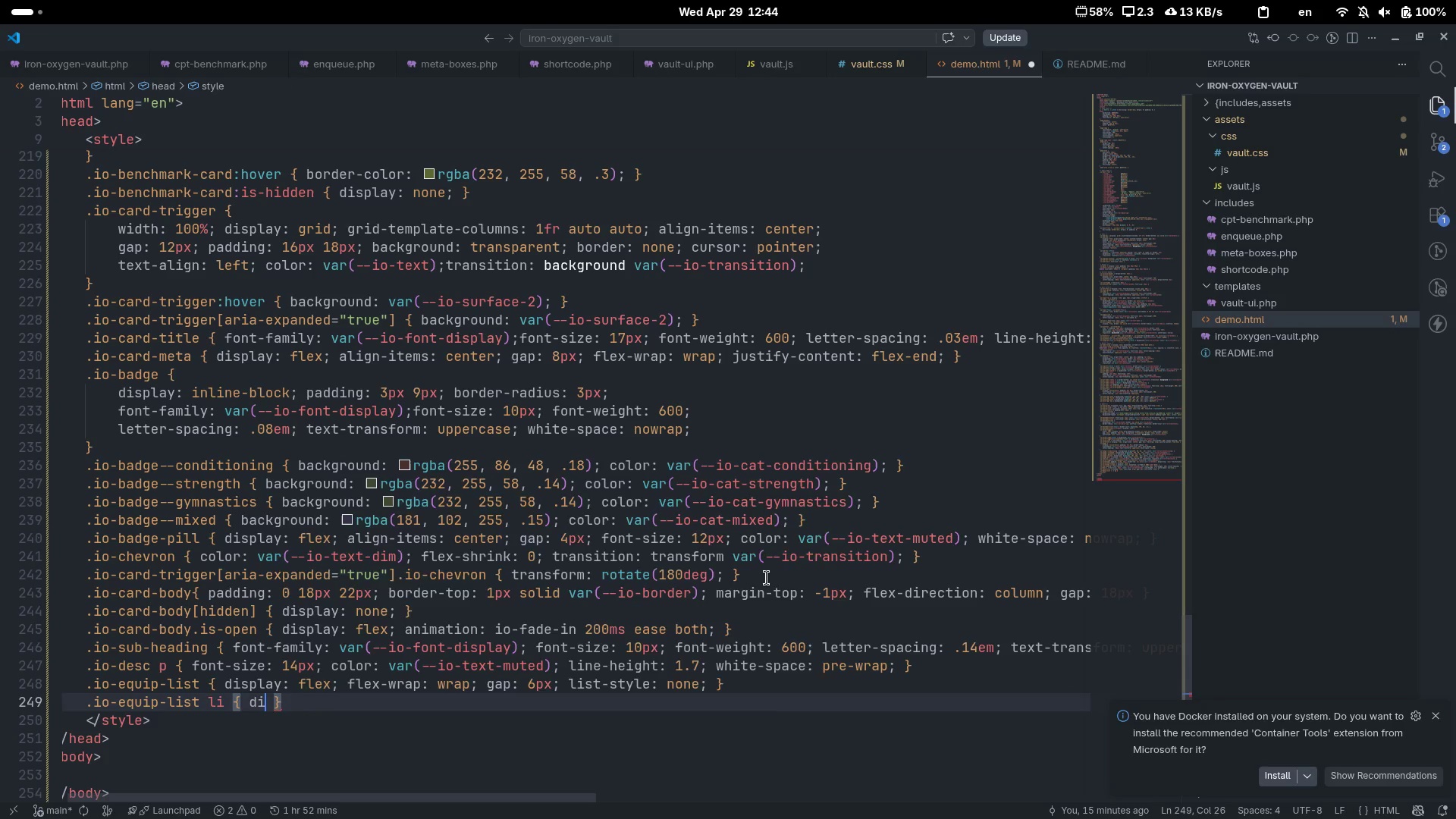 
 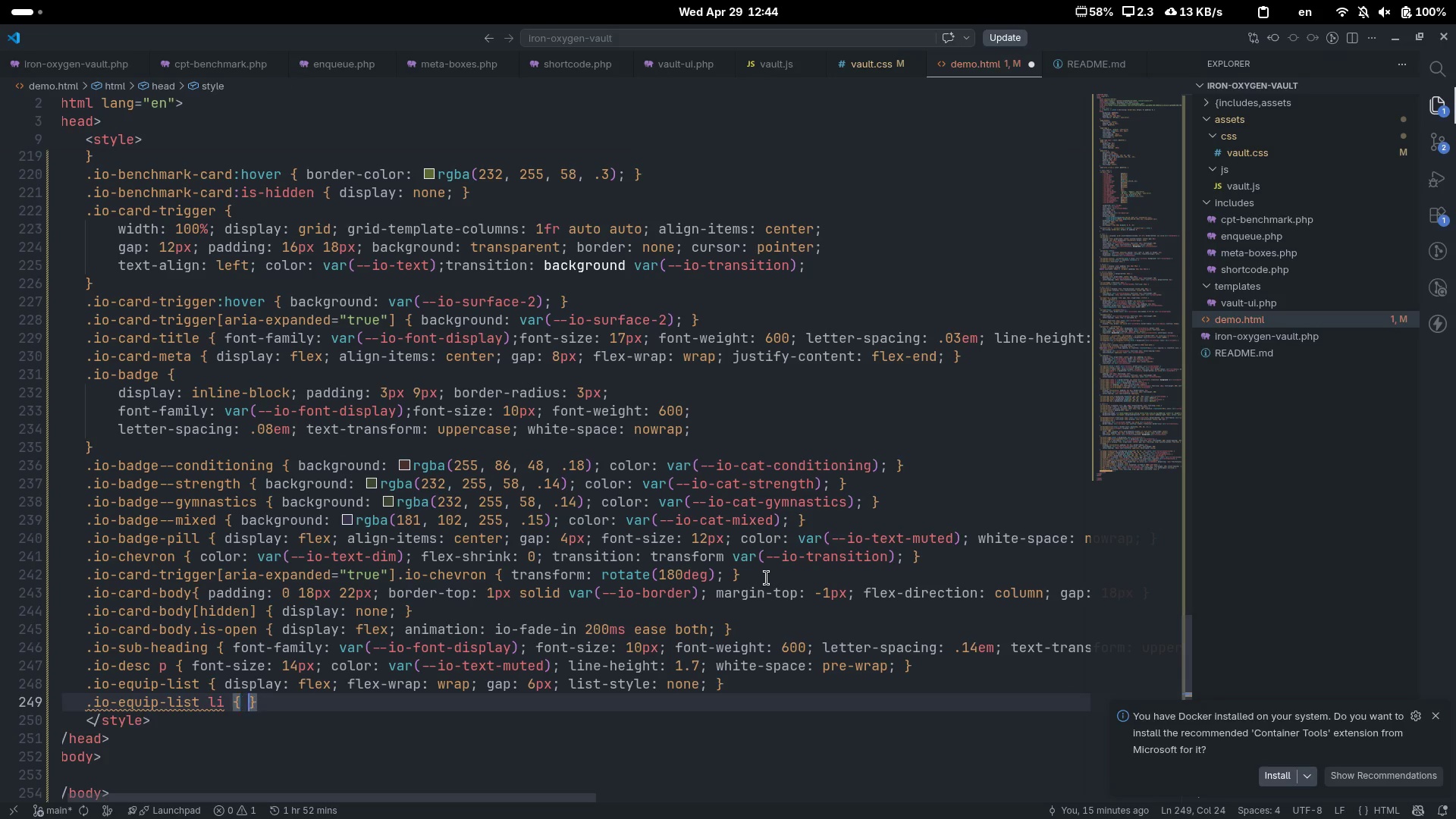 
key(ArrowLeft)
 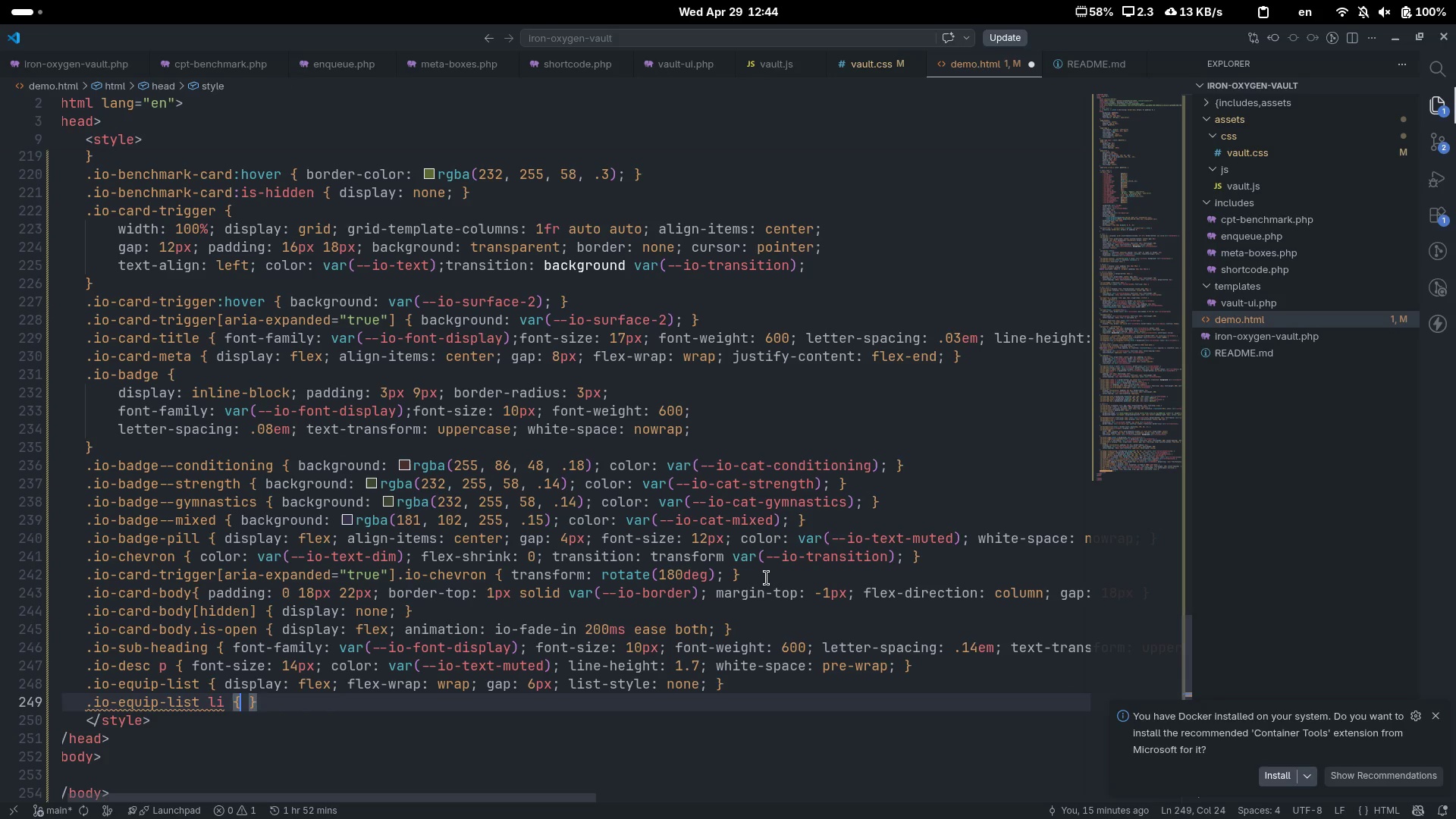 
type( displa)
key(Tab)
 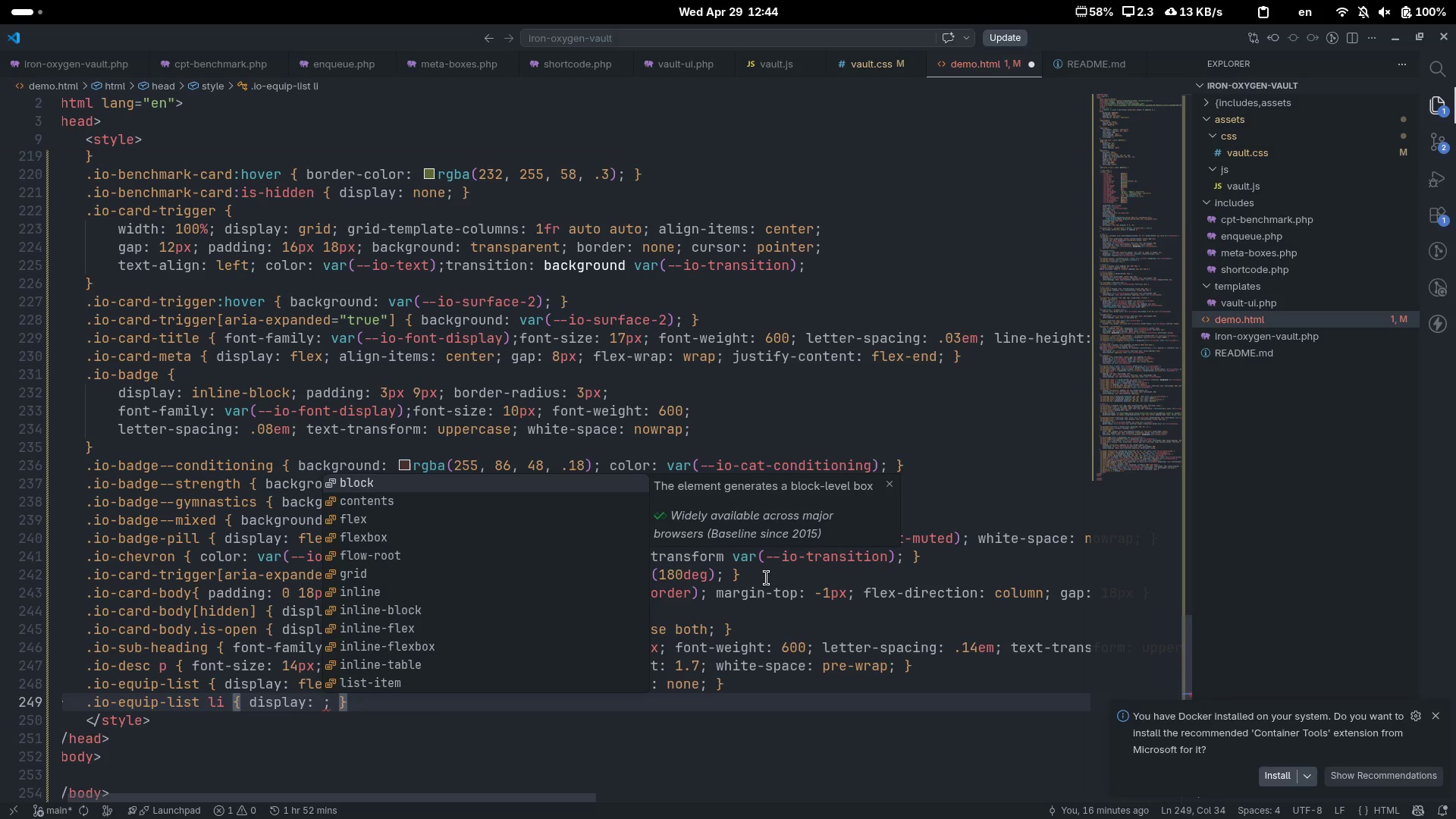 
key(Control+Z)
 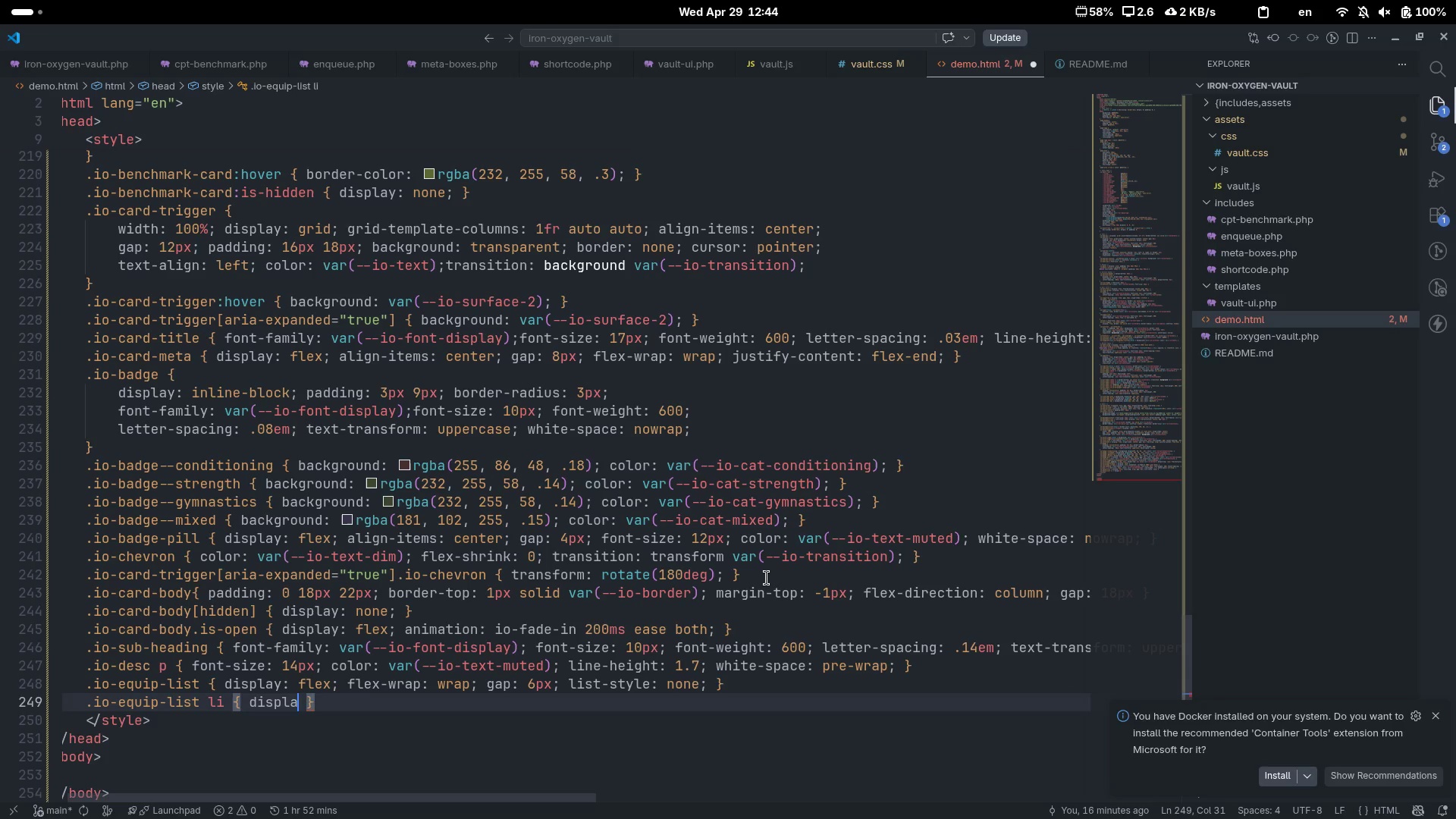 
key(Control+Backspace)
 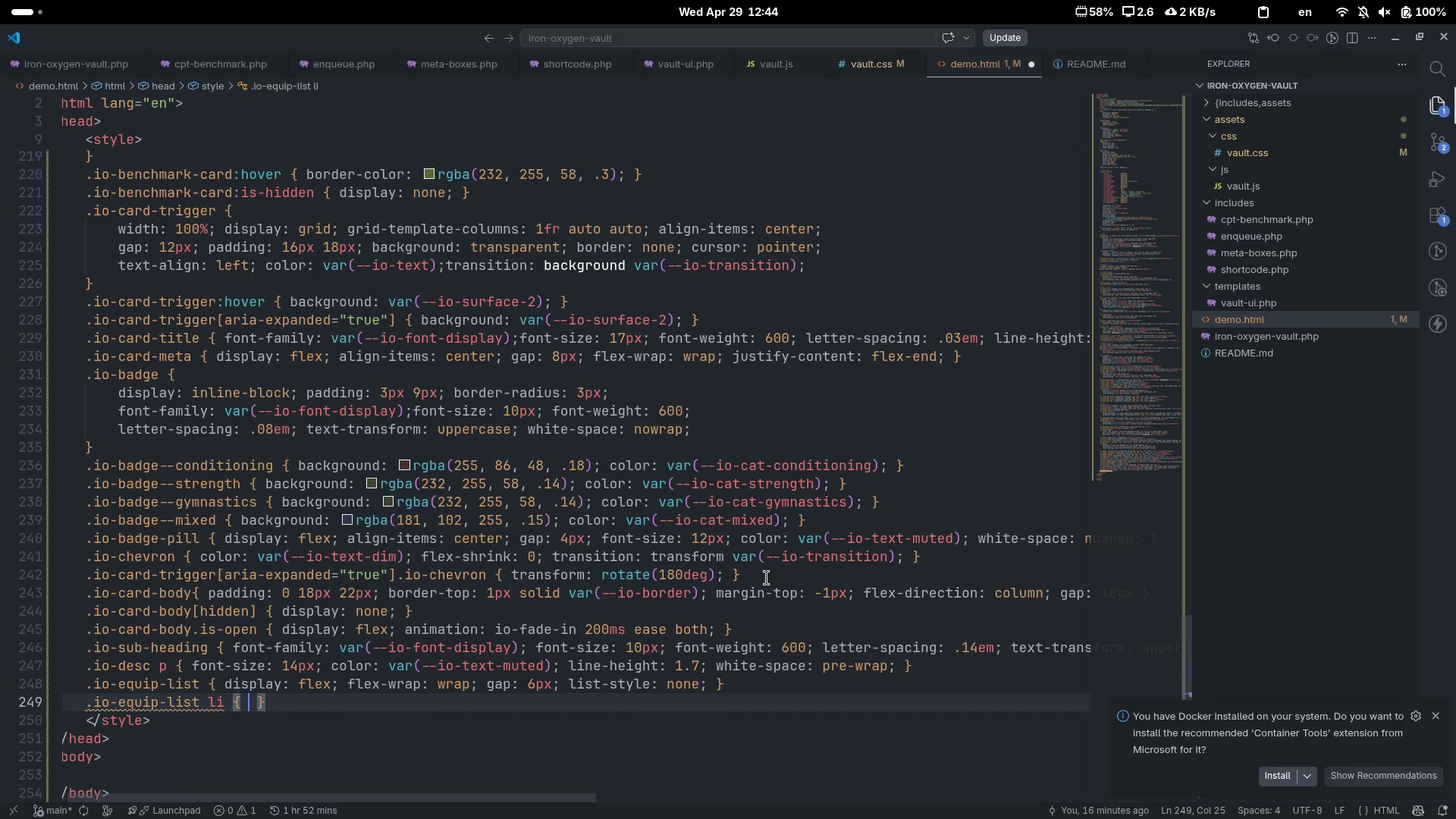 
type(bag)
 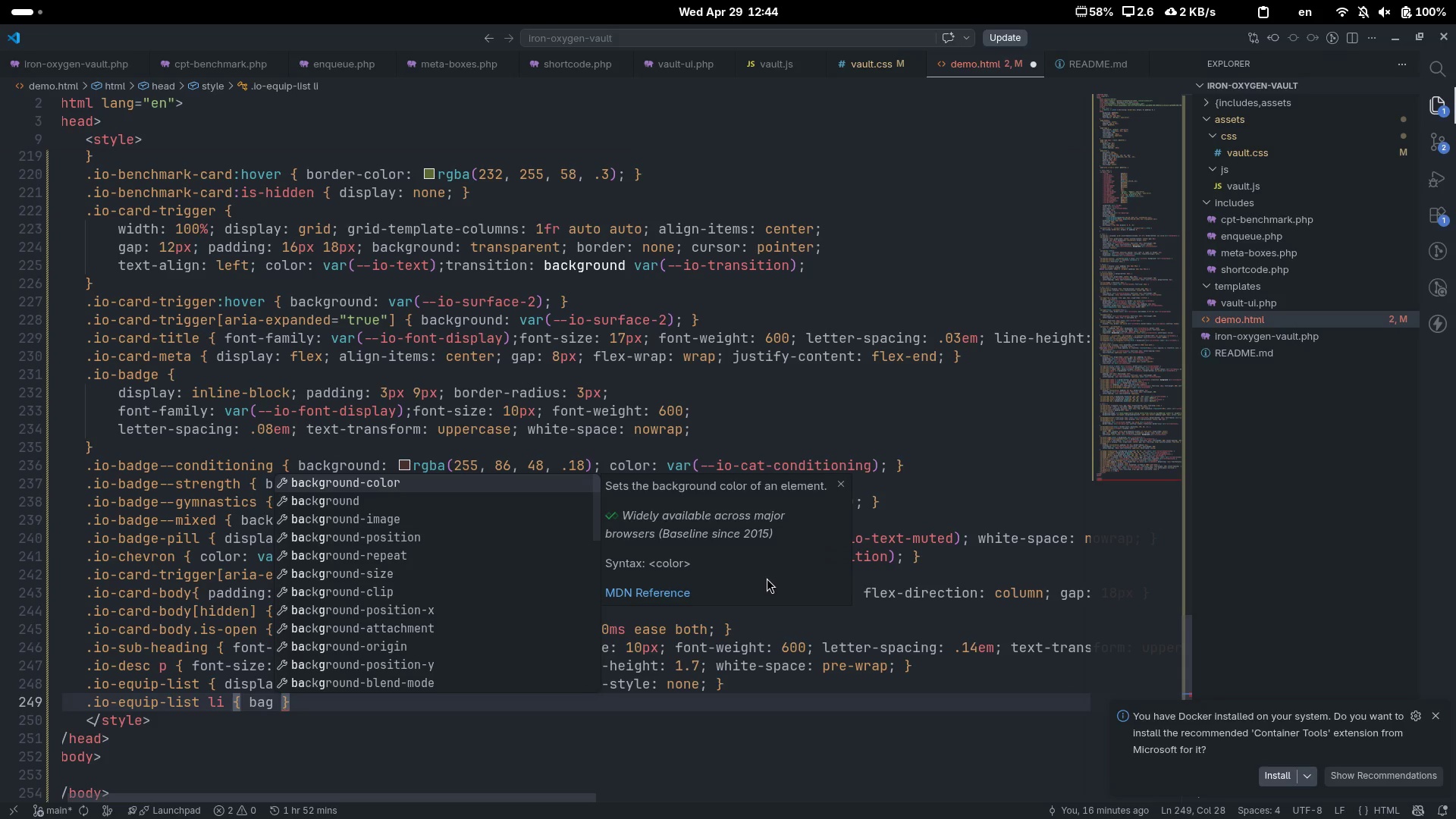 
key(ArrowDown)
 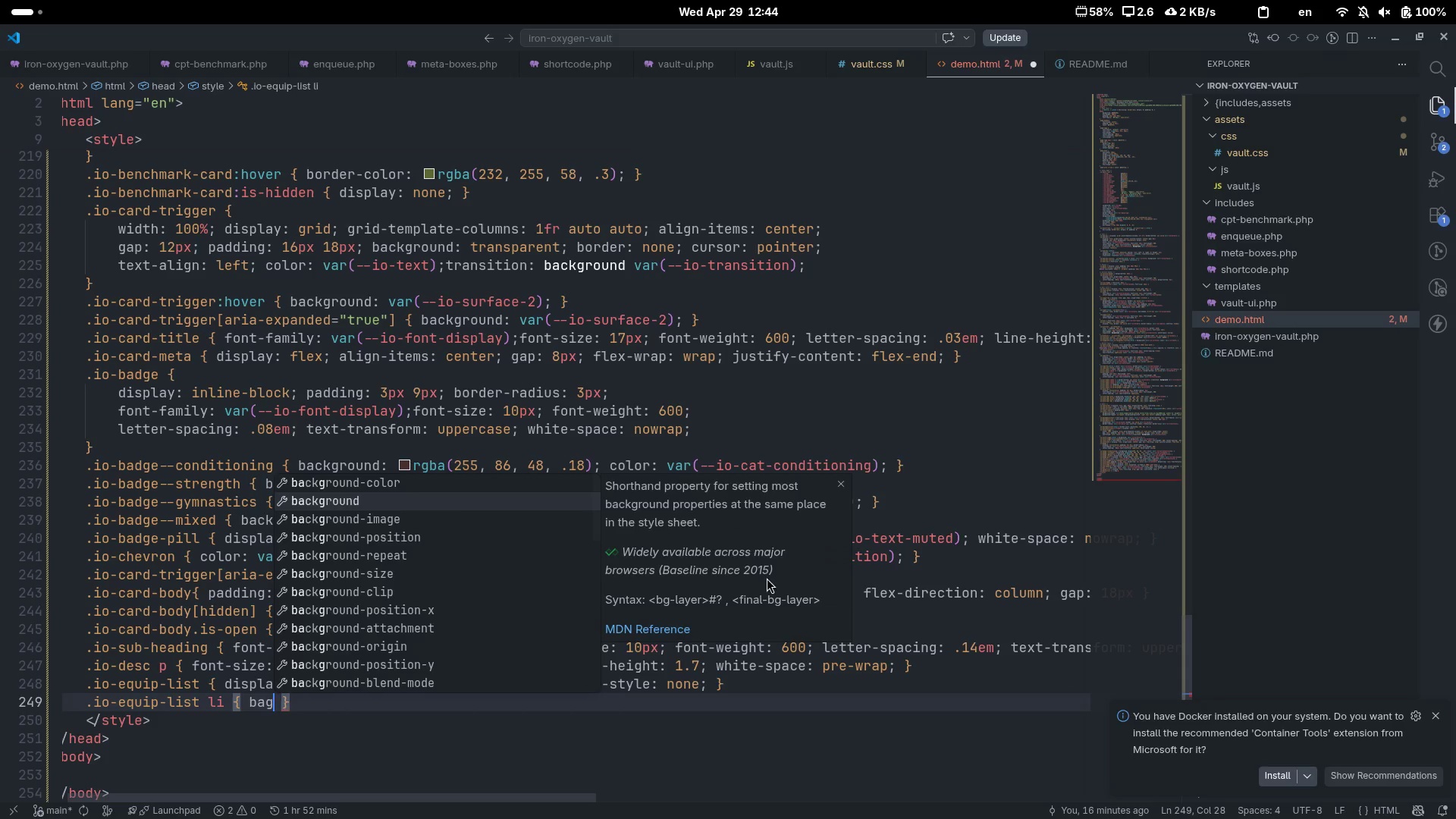 
key(Enter)
 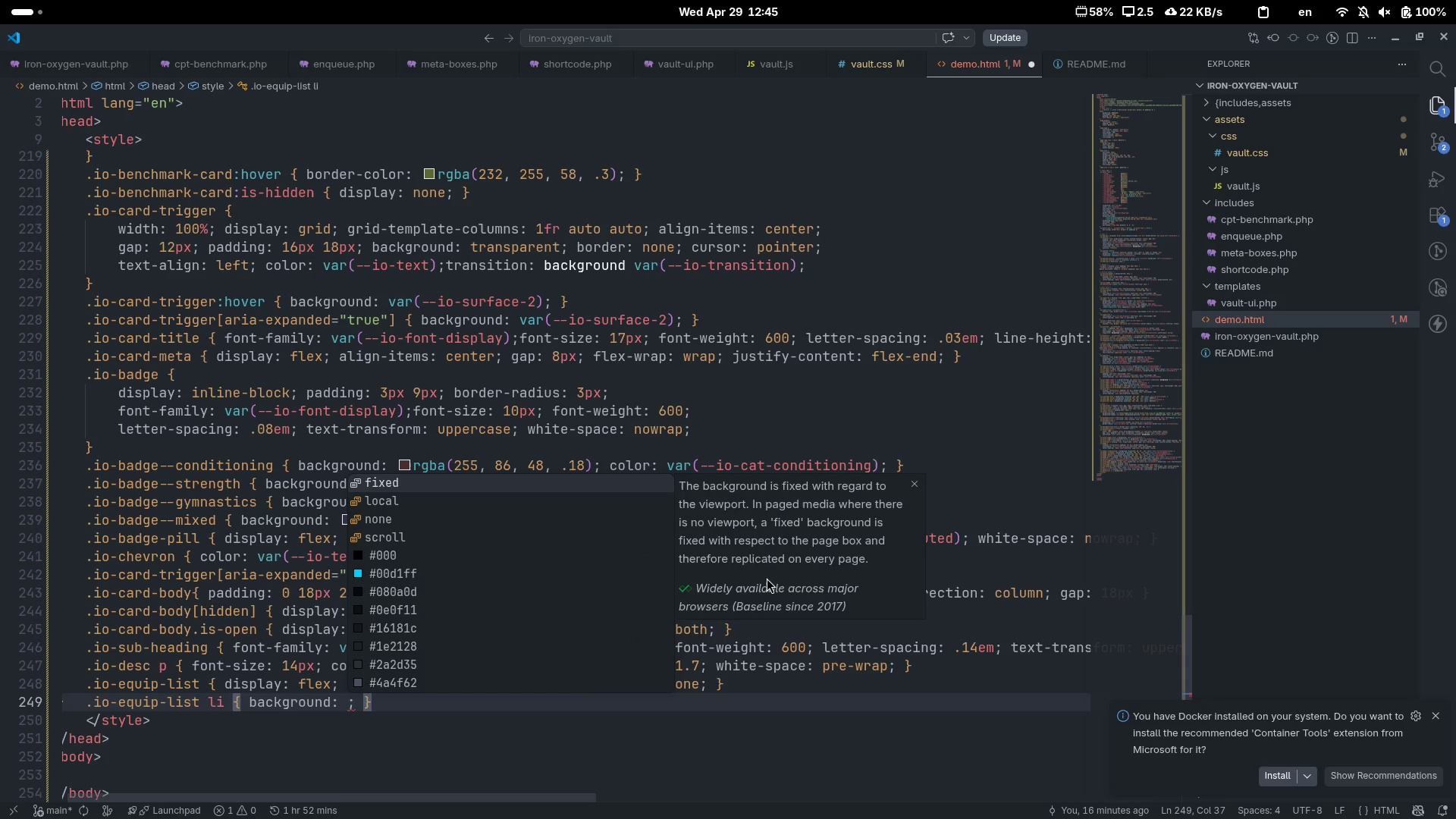 
type(var(=)
key(Backspace)
type(--)
 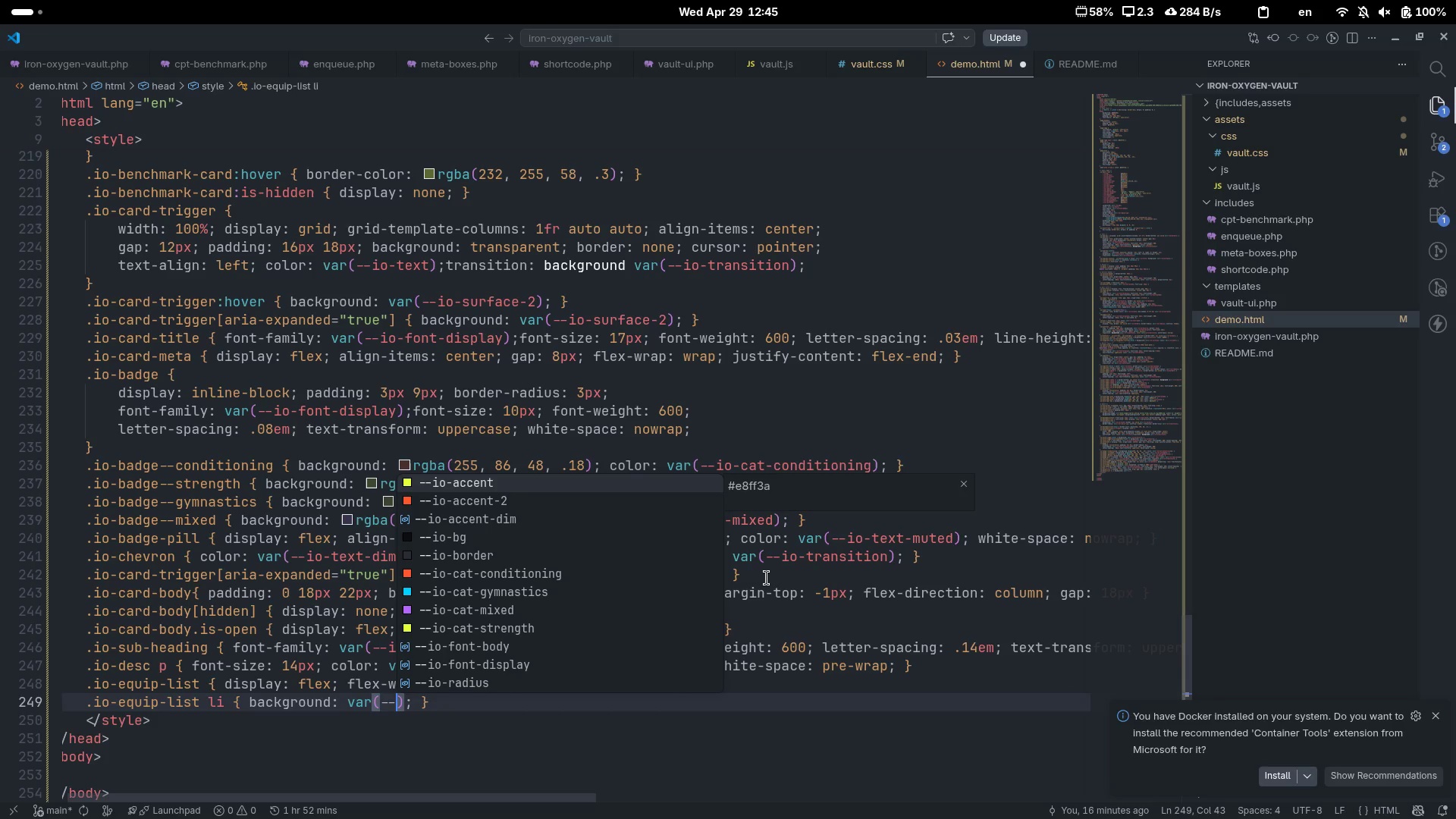 
type(io-si)
key(Backspace)
type(urga)
key(Backspace)
key(Backspace)
type(fa)
 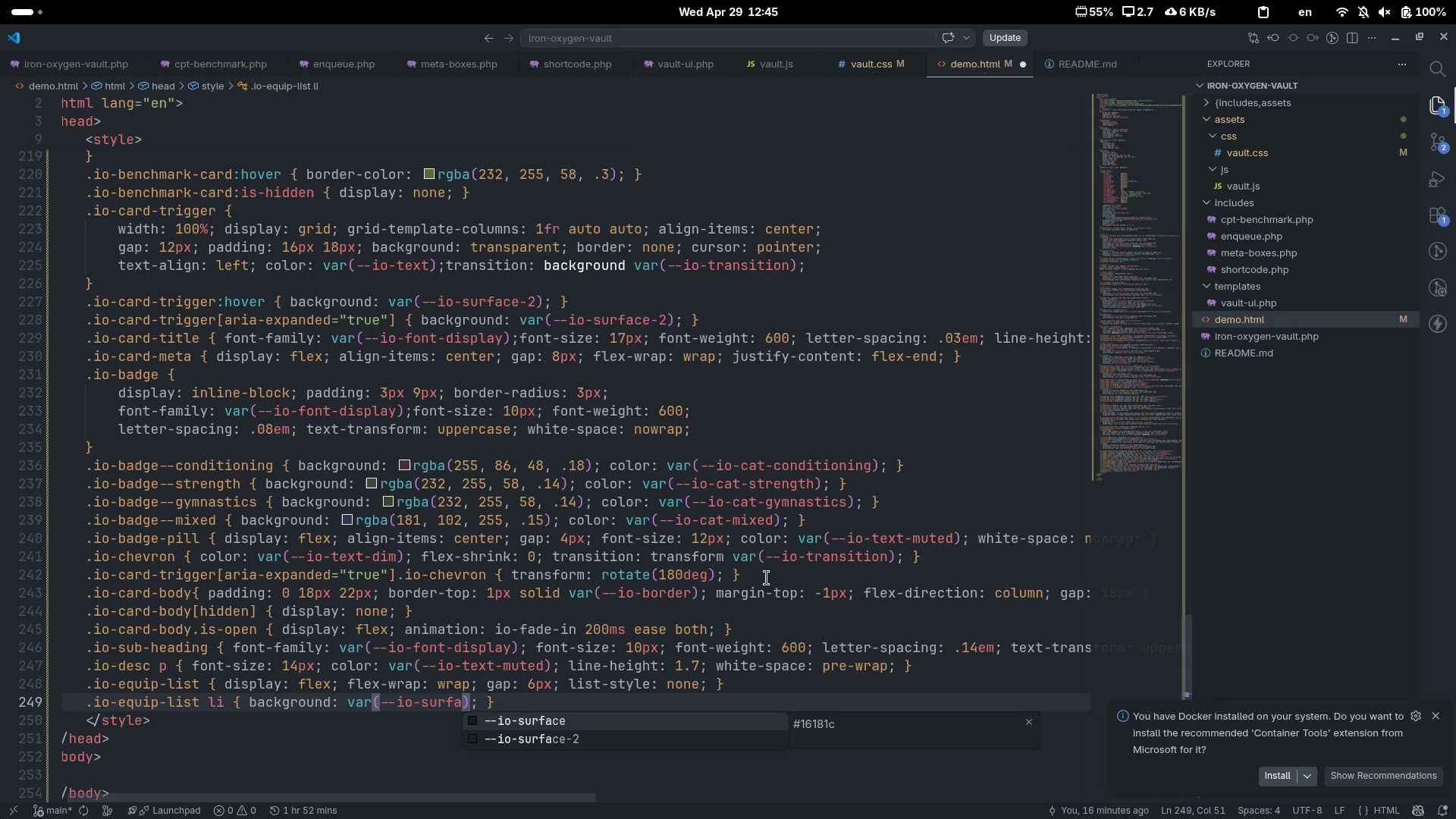 
key(ArrowDown)
 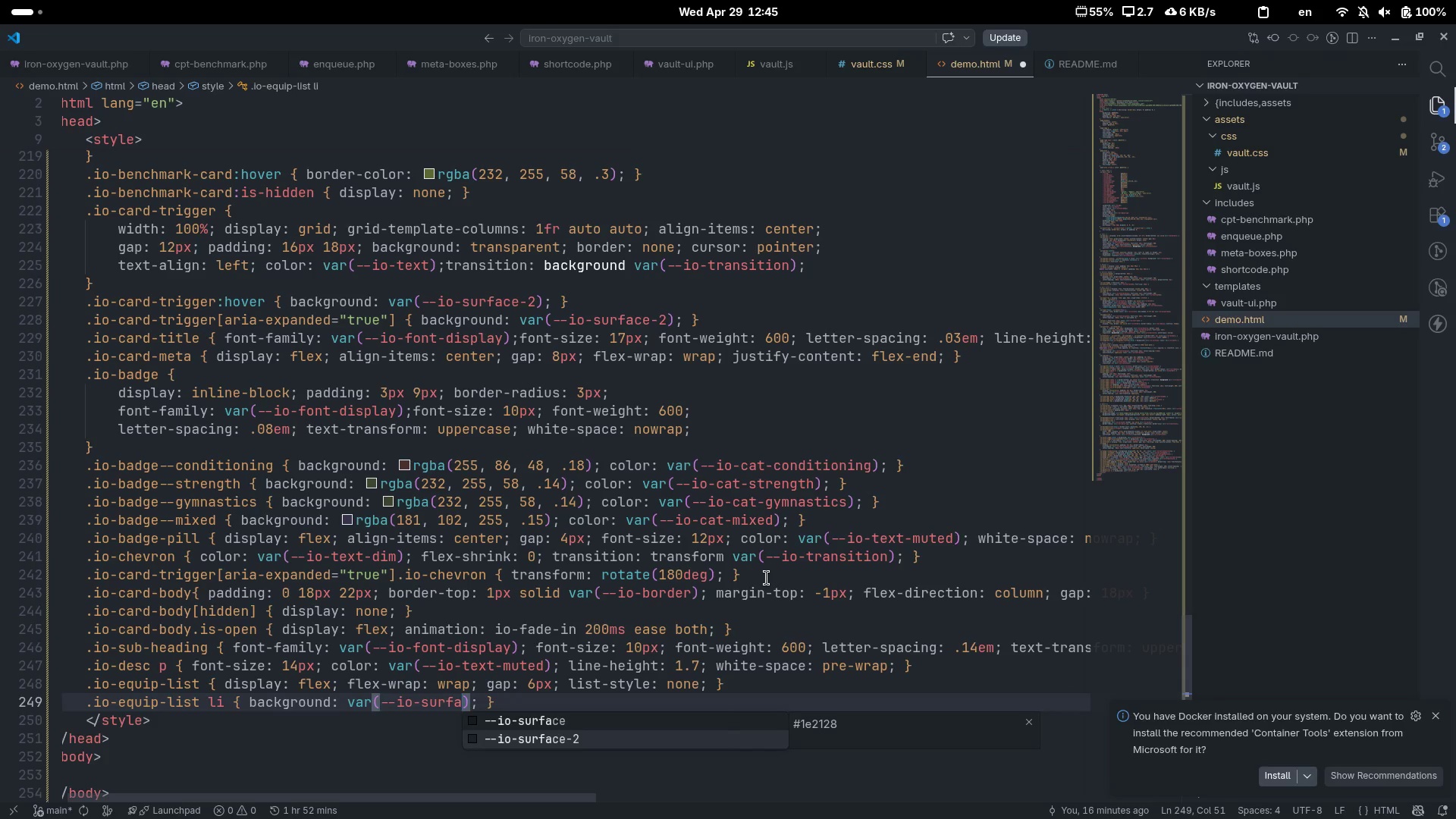 
key(Enter)
 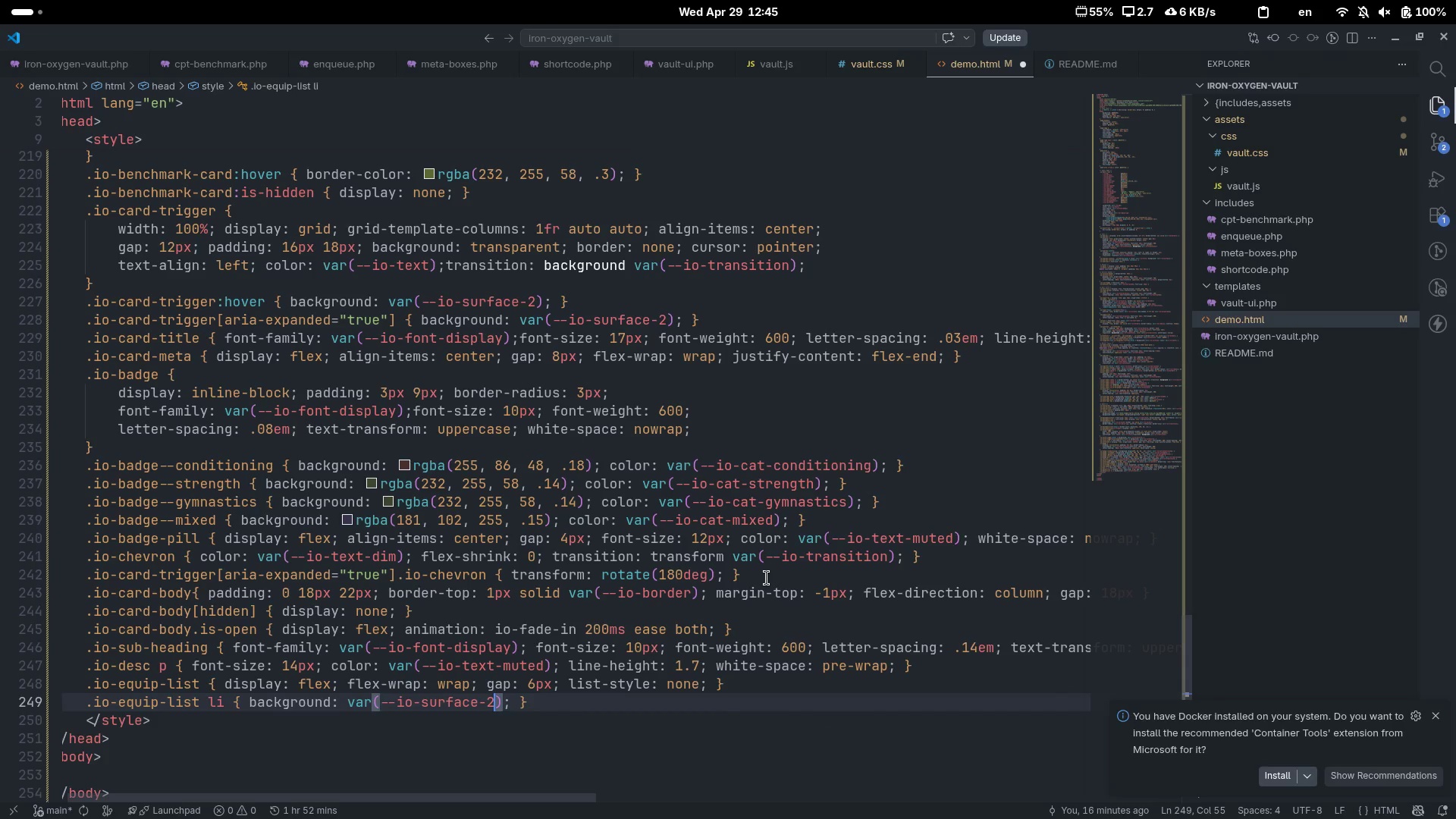 
key(ArrowRight)
 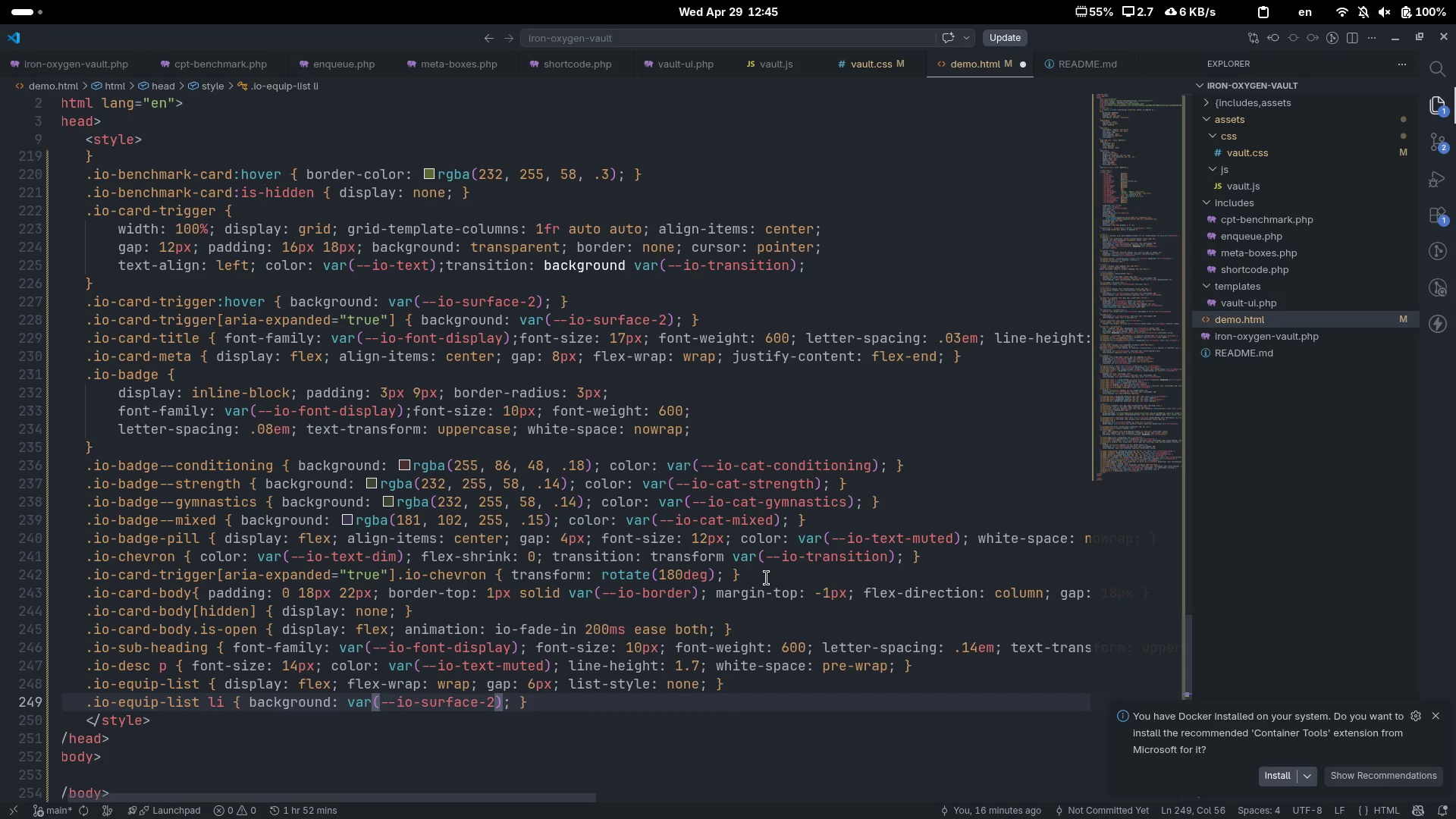 
key(ArrowRight)
 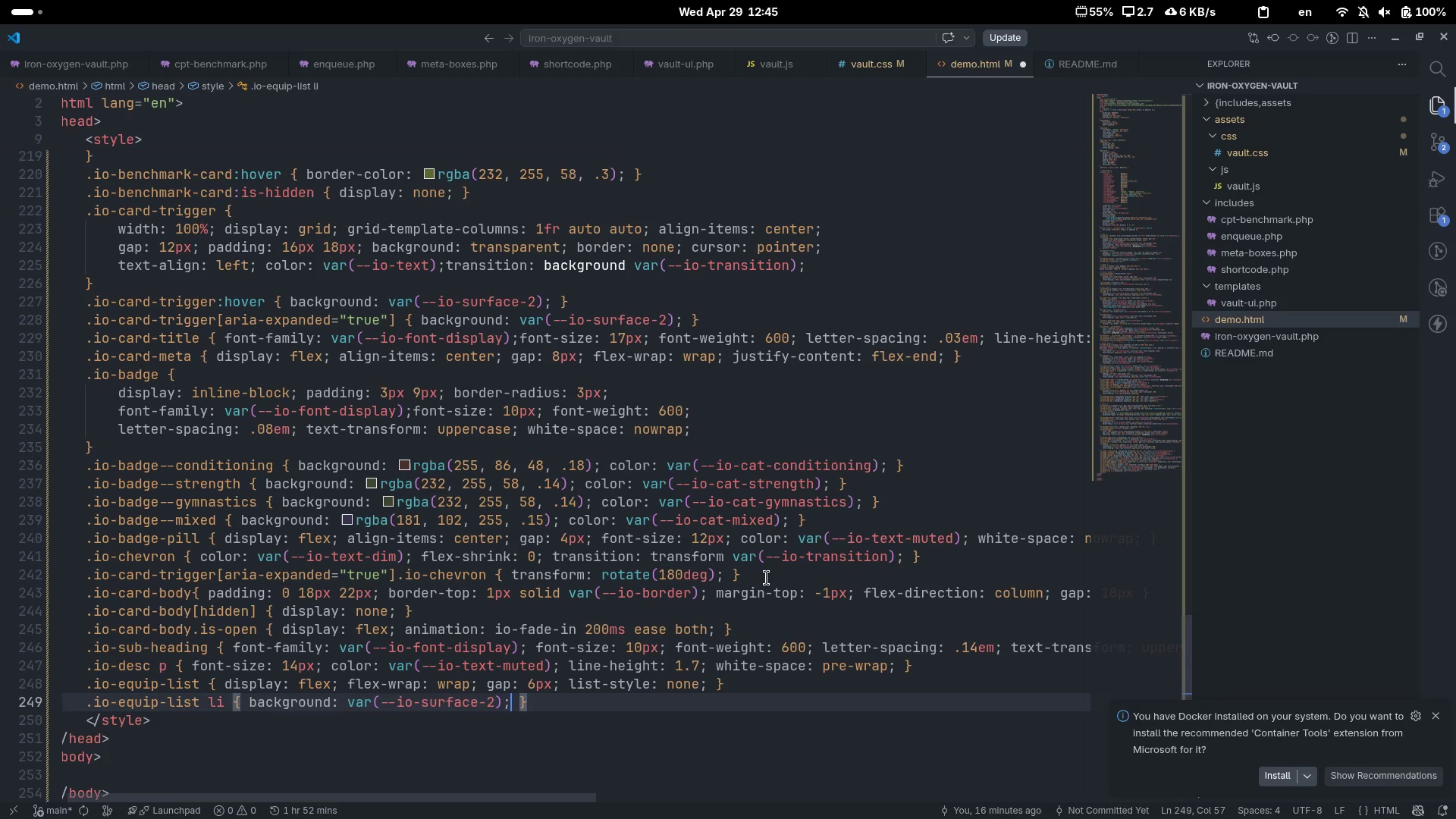 
type( borde)
key(Tab)
type(1px)
 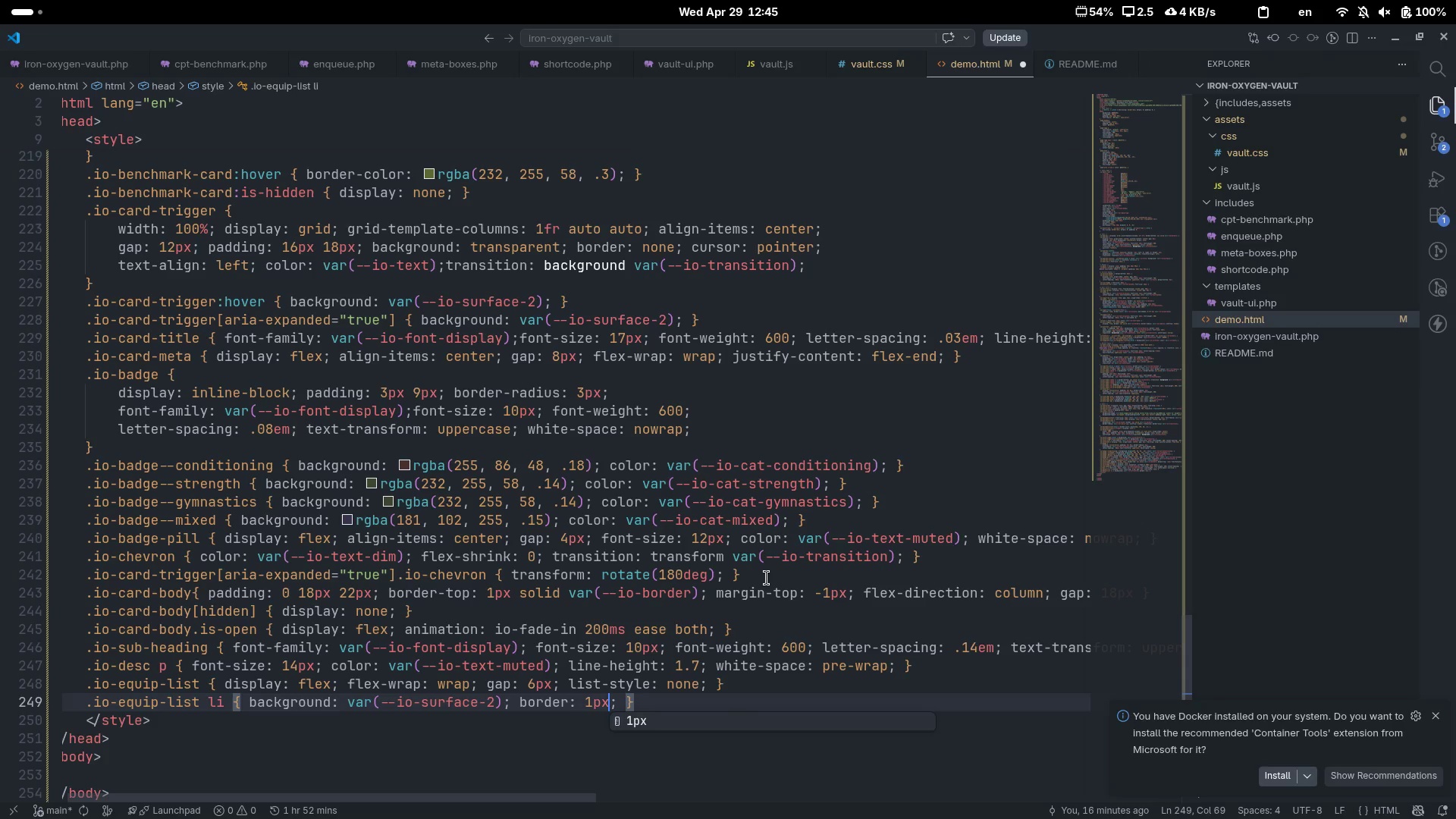 
key(ArrowRight)
 